 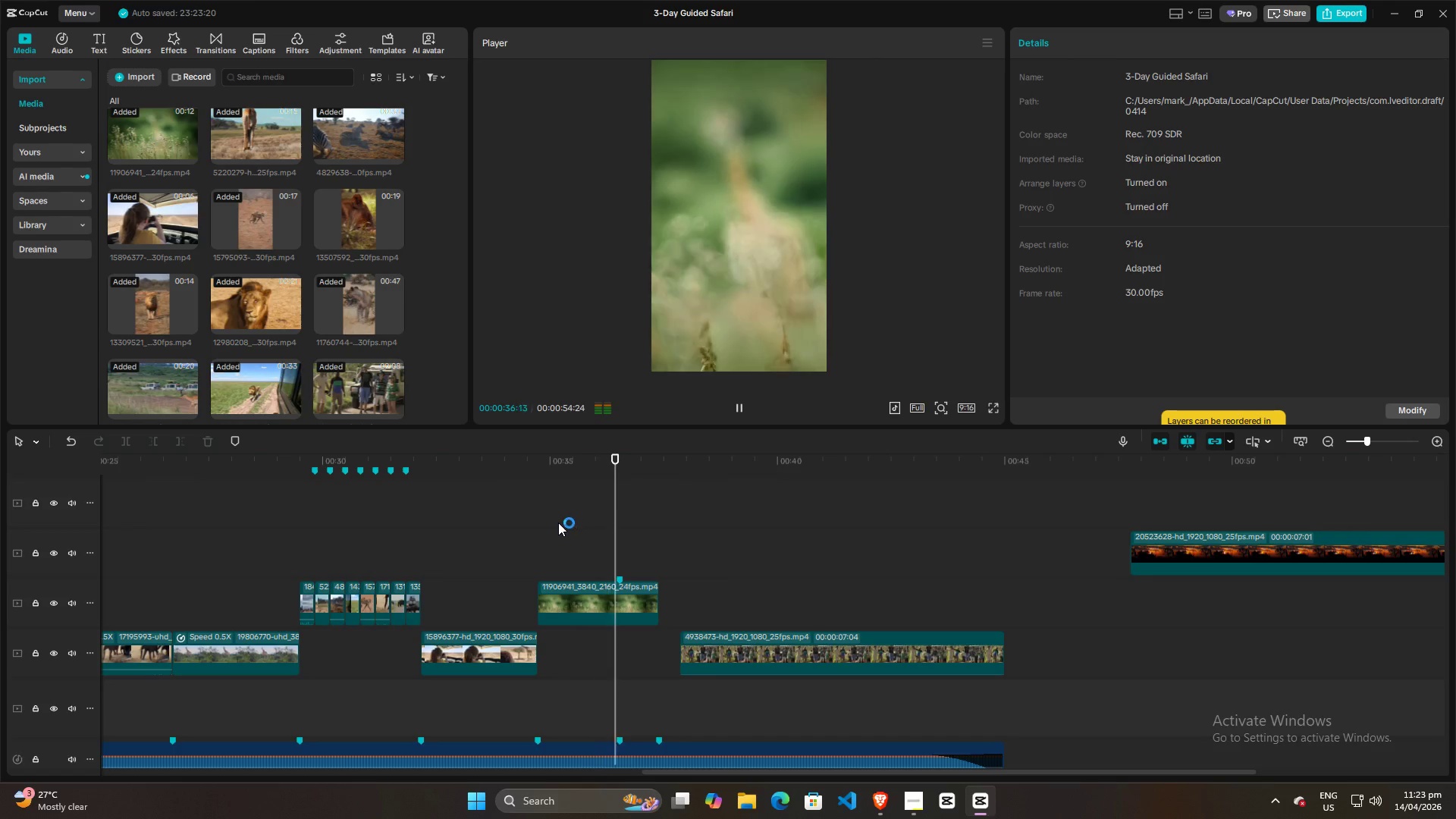 
key(Space)
 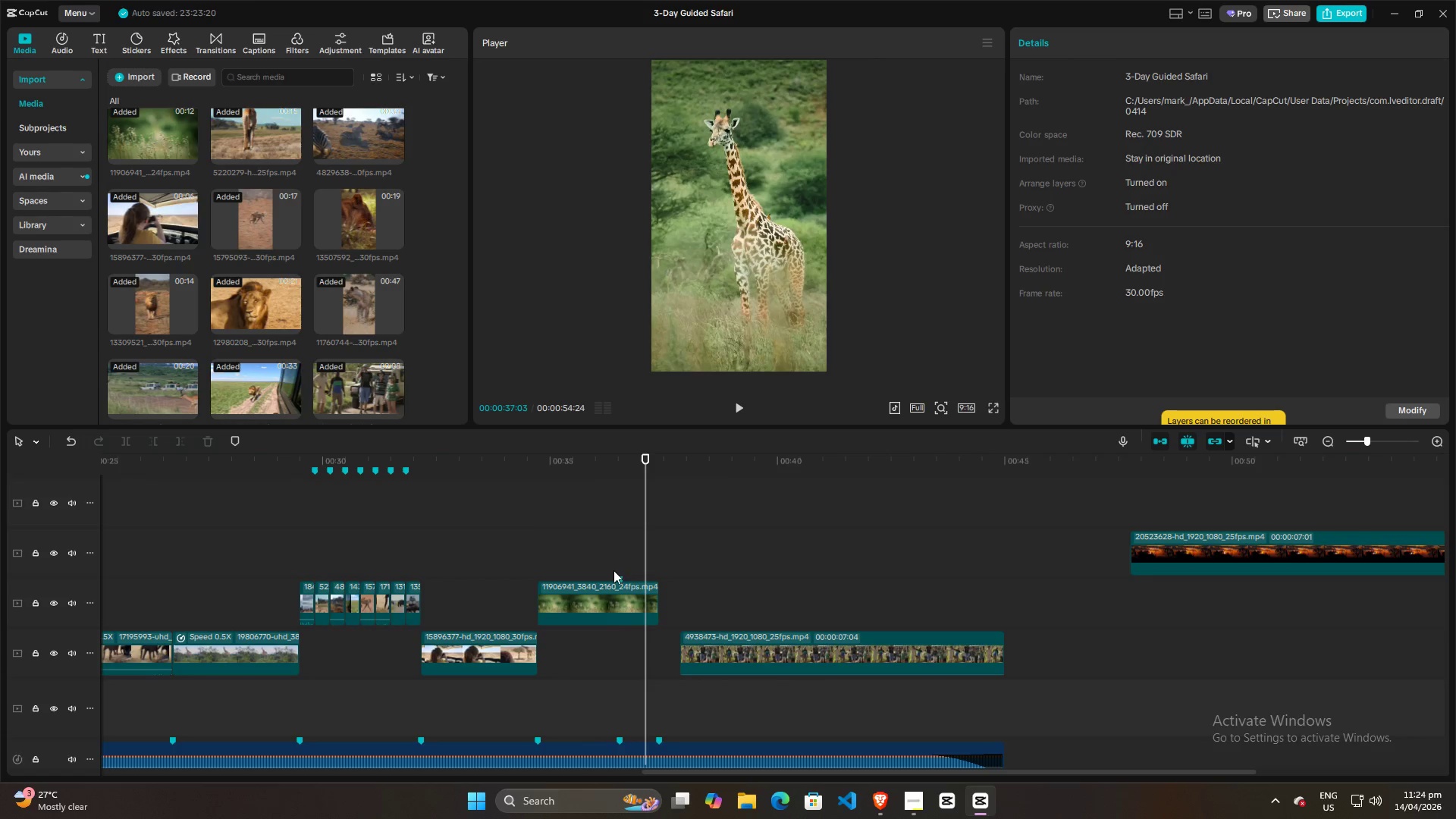 
wait(5.52)
 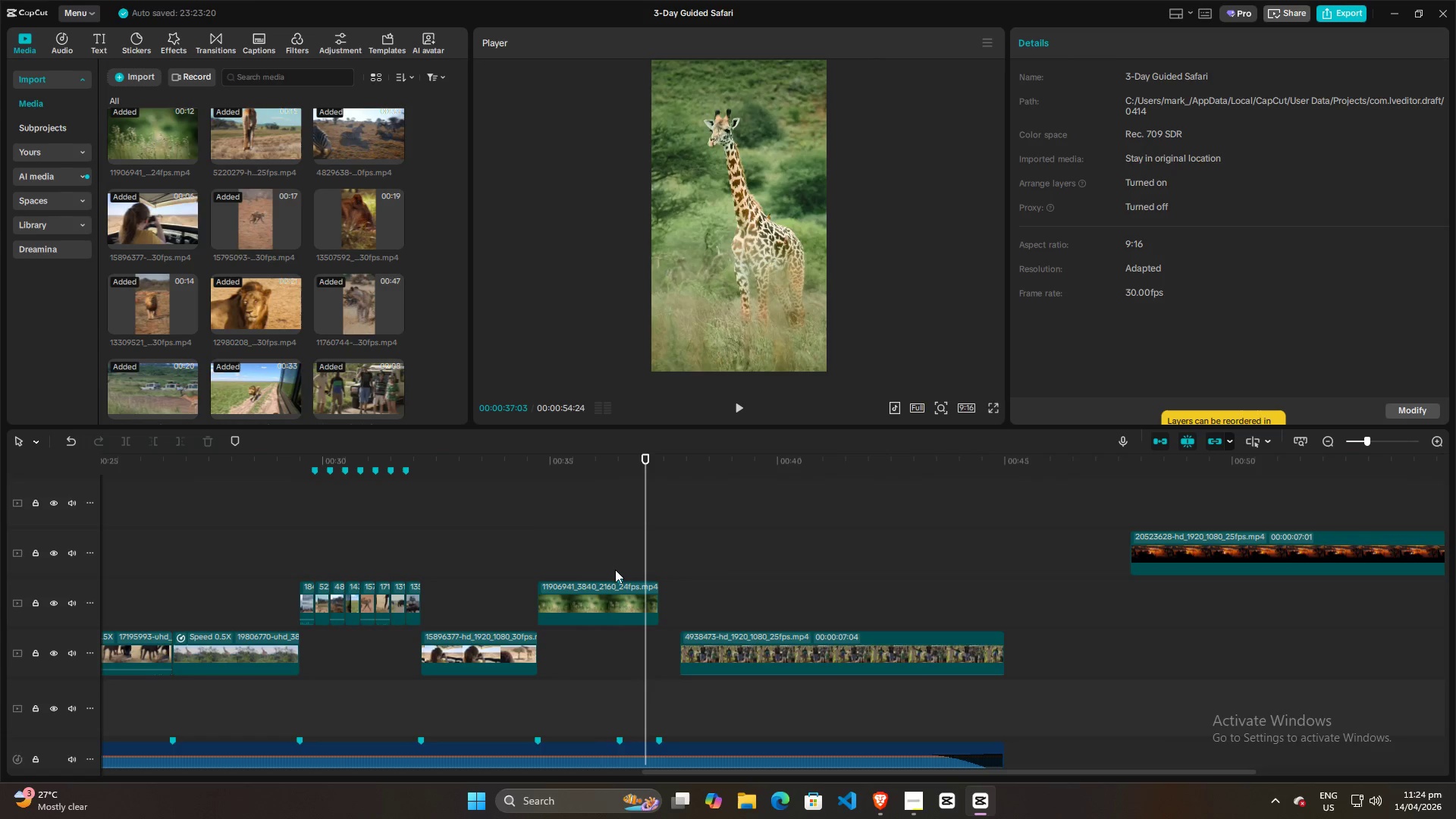 
hold_key(key=AltLeft, duration=0.84)
left_click_drag(start_coordinate=[591, 603], to_coordinate=[744, 557])
 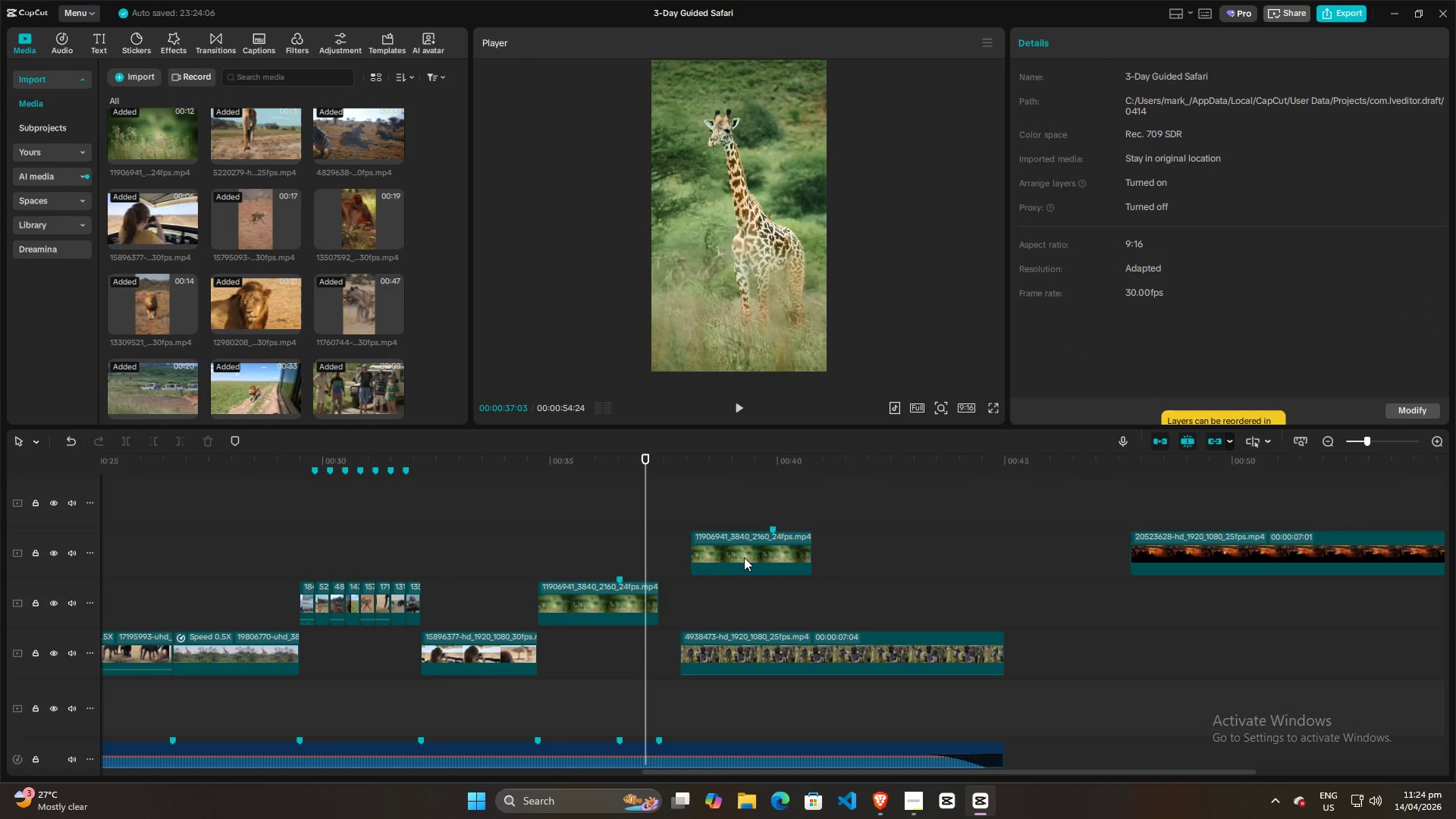 
left_click([744, 557])
 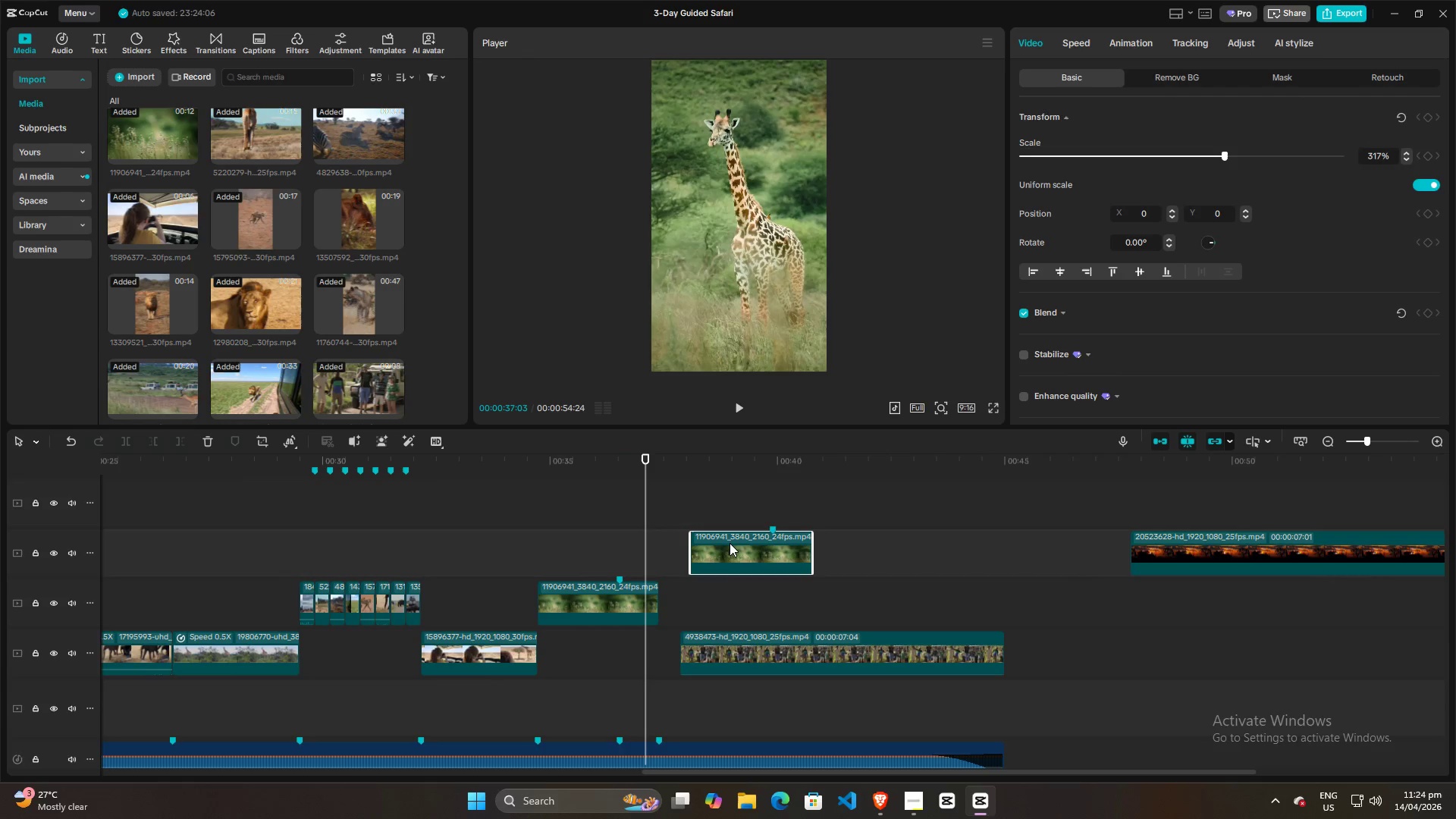 
double_click([742, 497])
 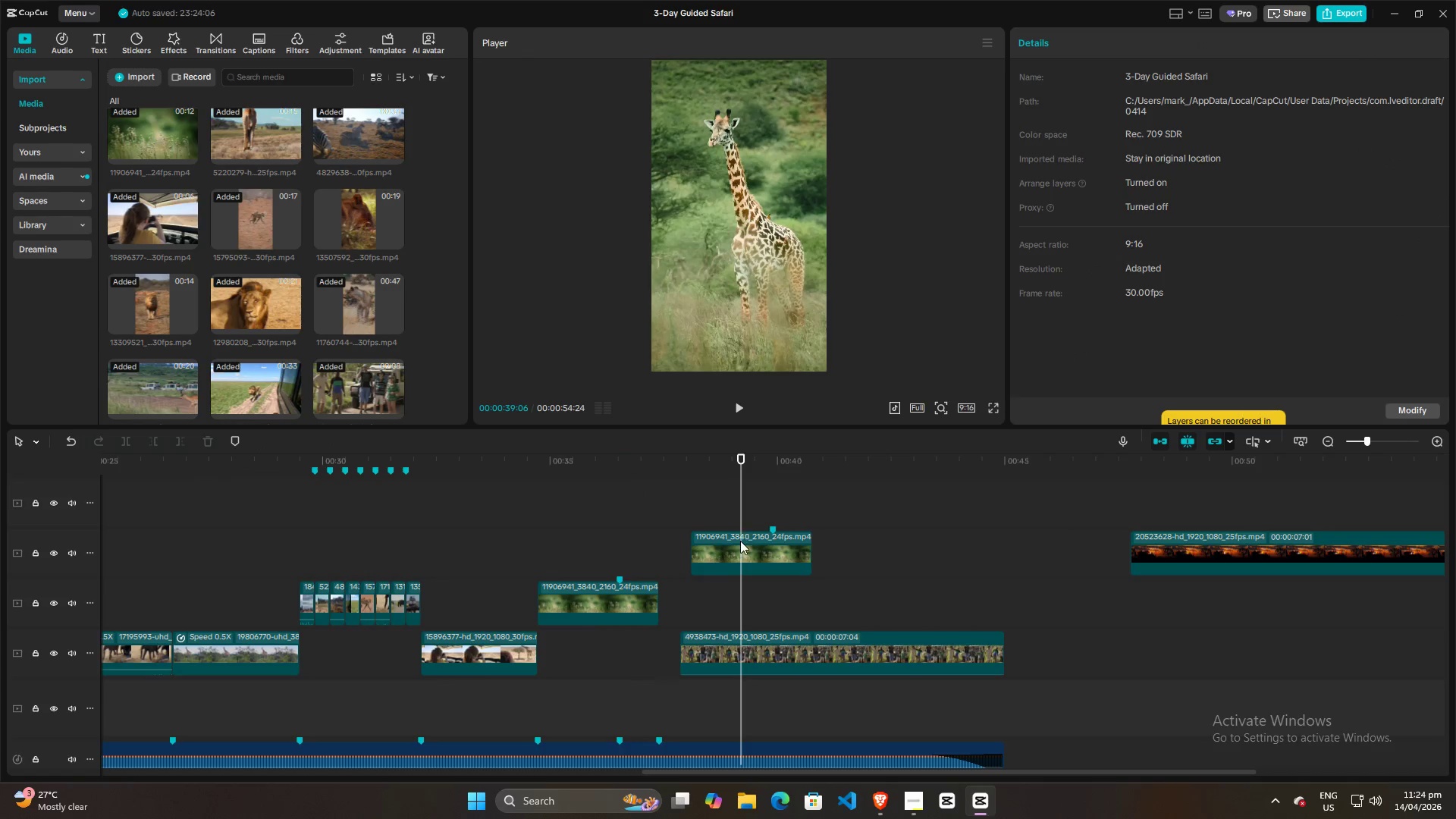 
triple_click([739, 541])
 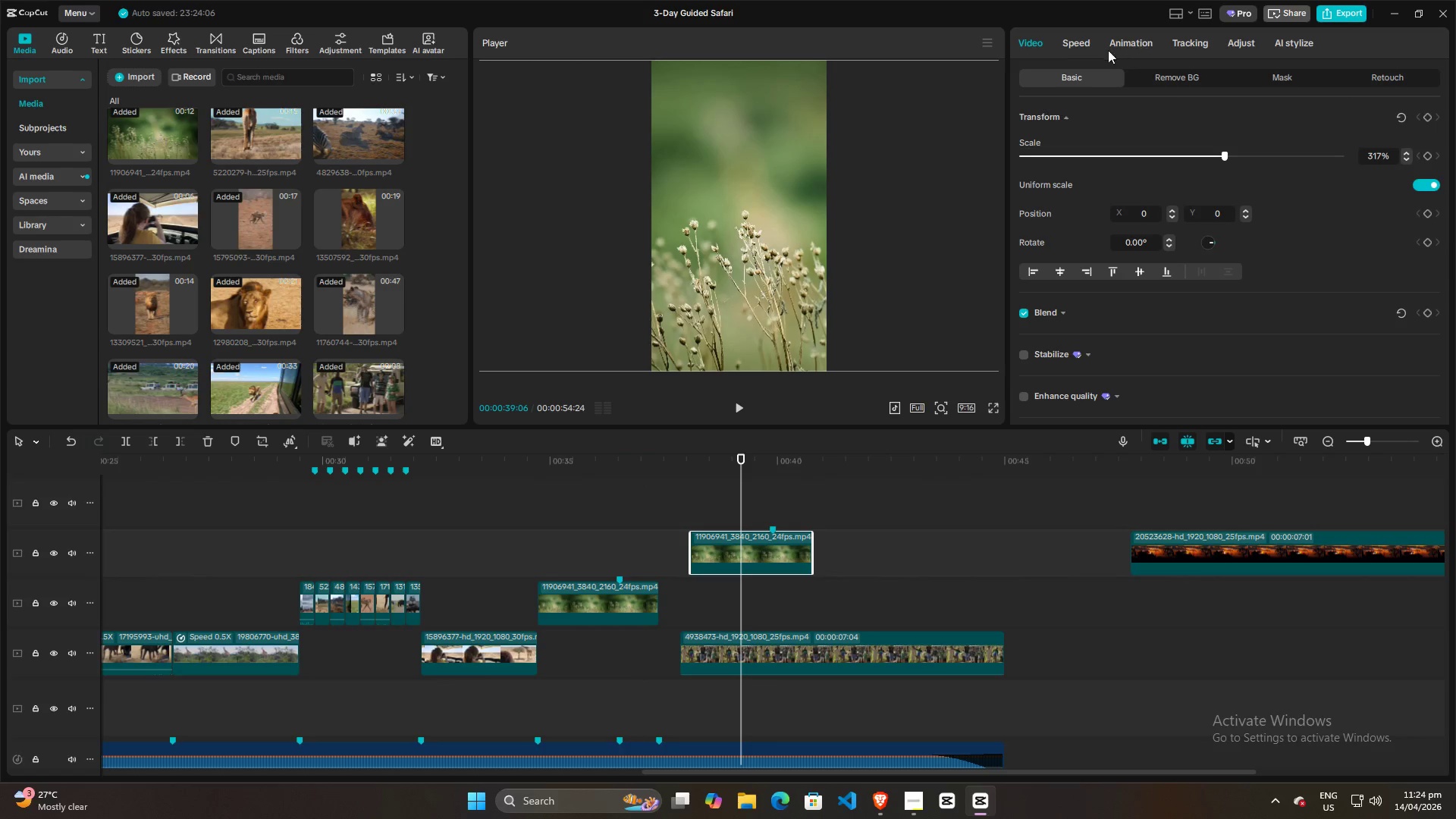 
left_click([1092, 38])
 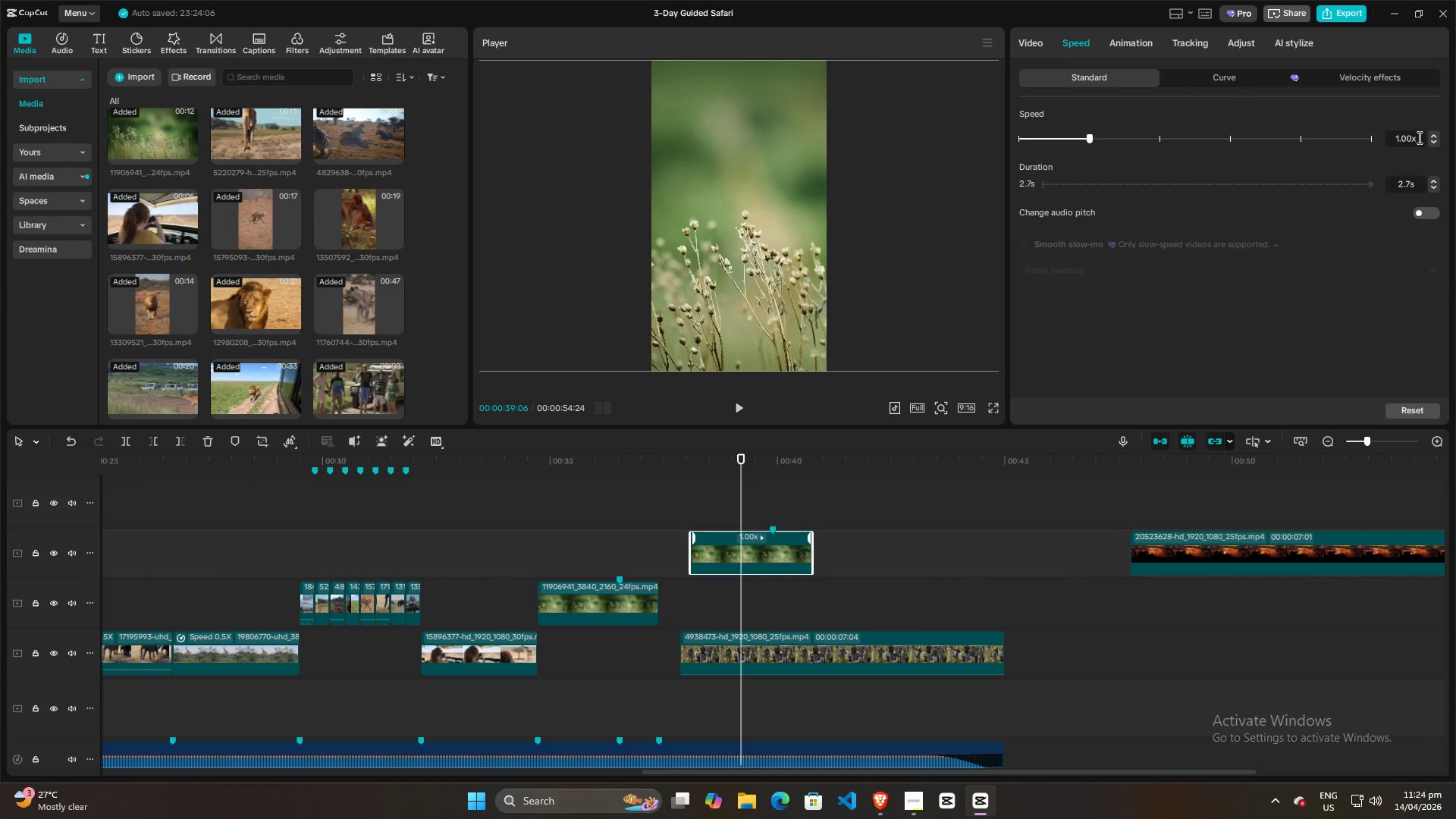 
left_click_drag(start_coordinate=[1415, 135], to_coordinate=[1231, 137])
 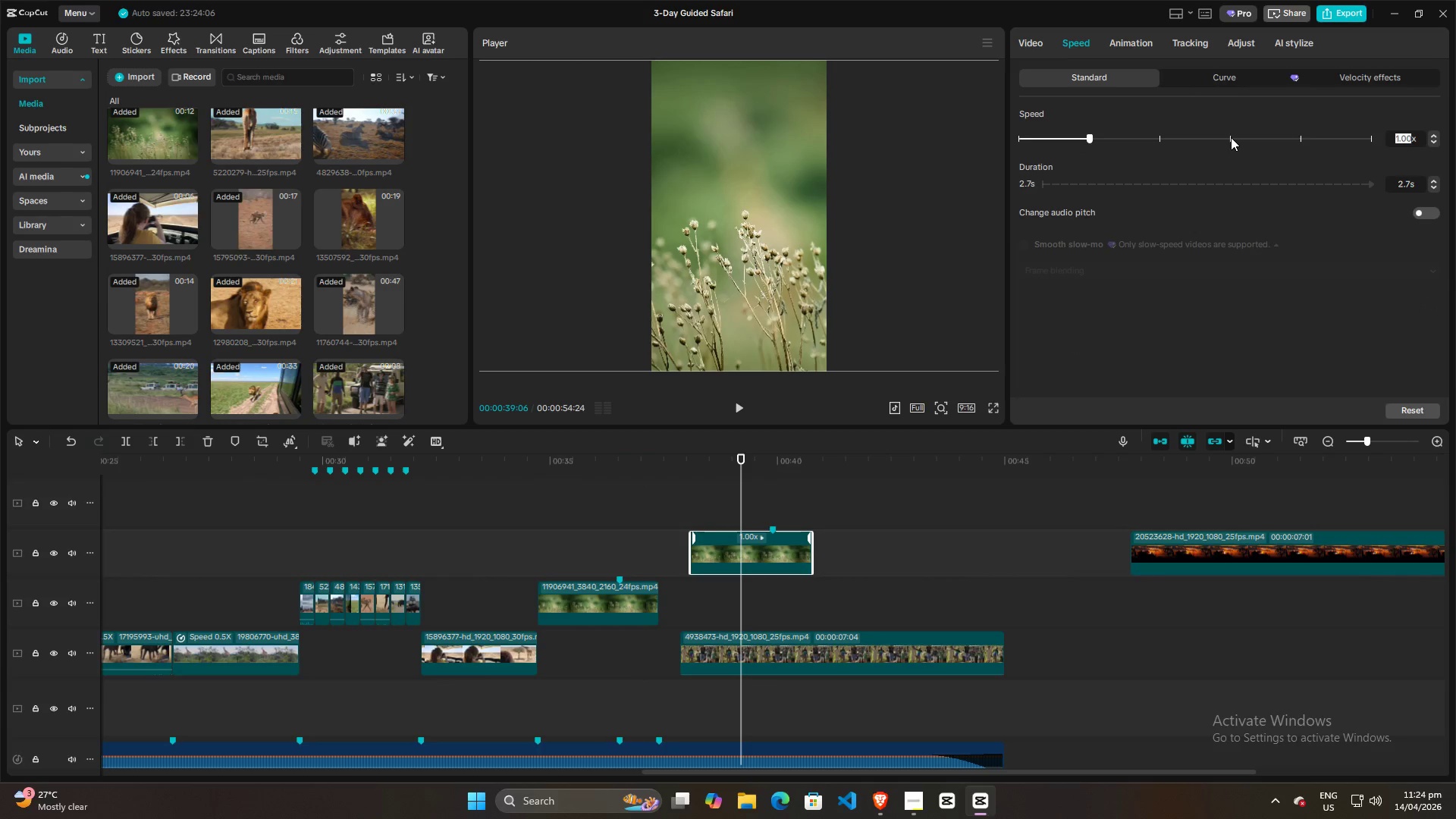 
type(0.50)
 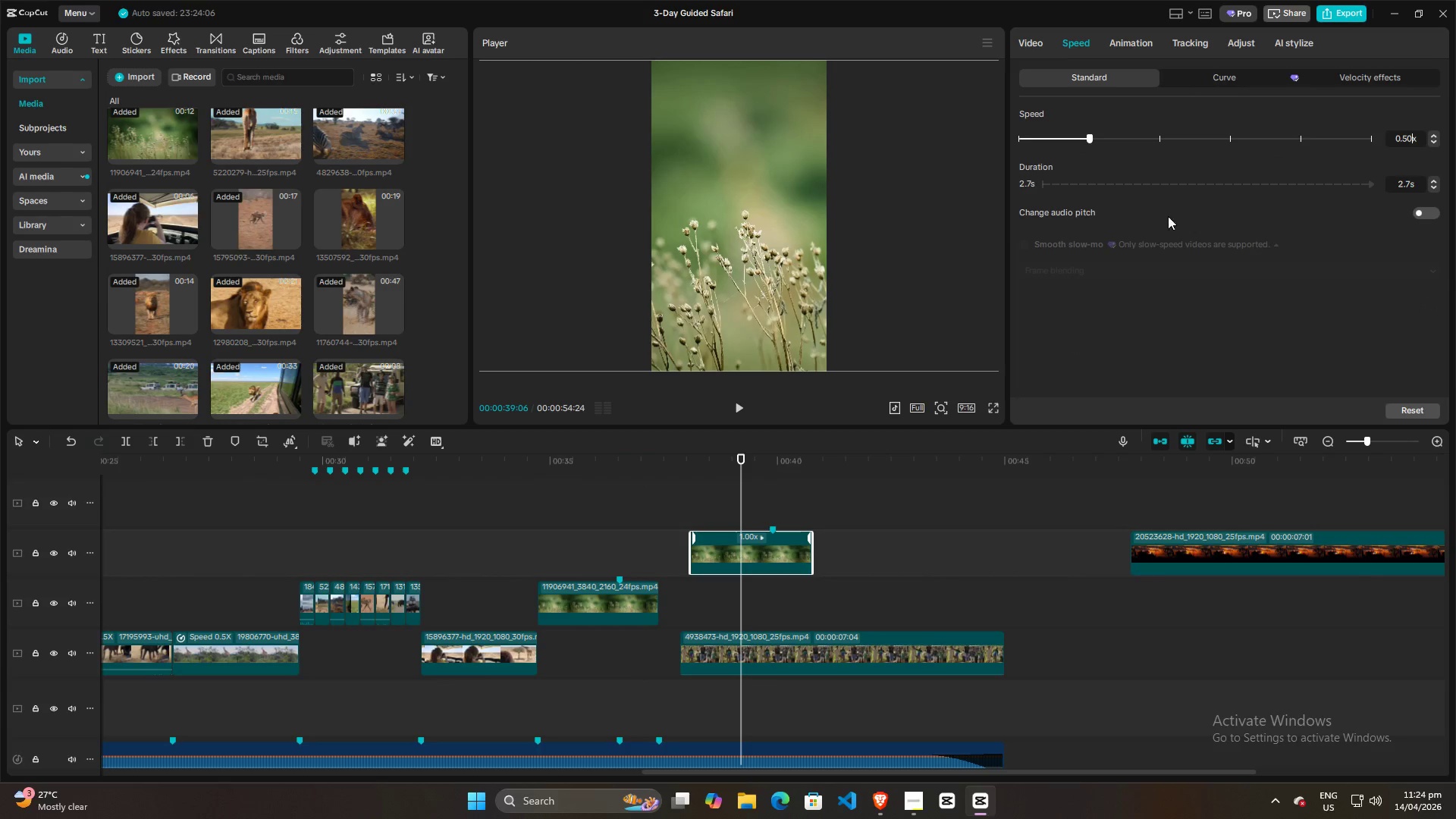 
left_click([1075, 222])
 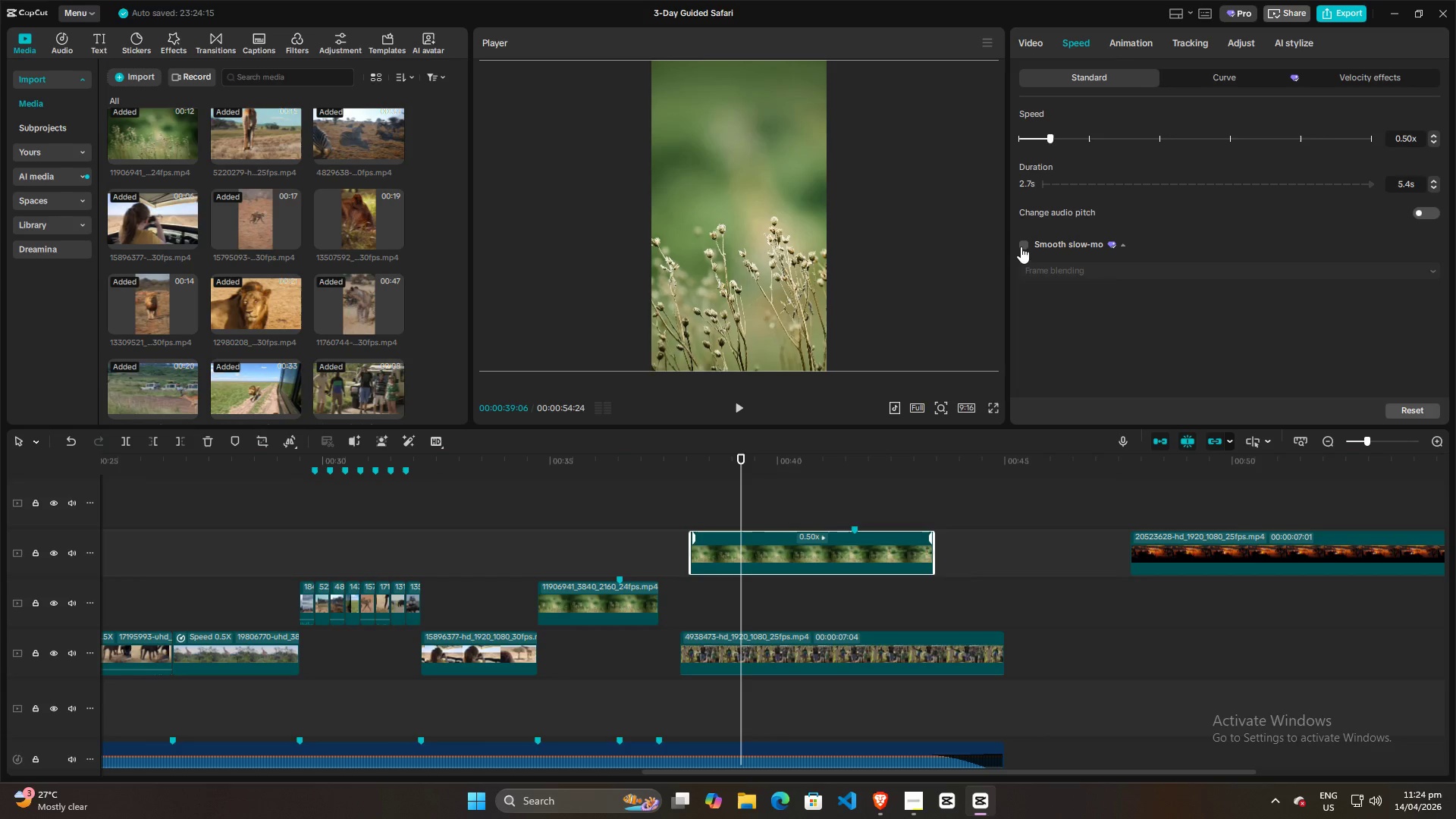 
double_click([1066, 269])
 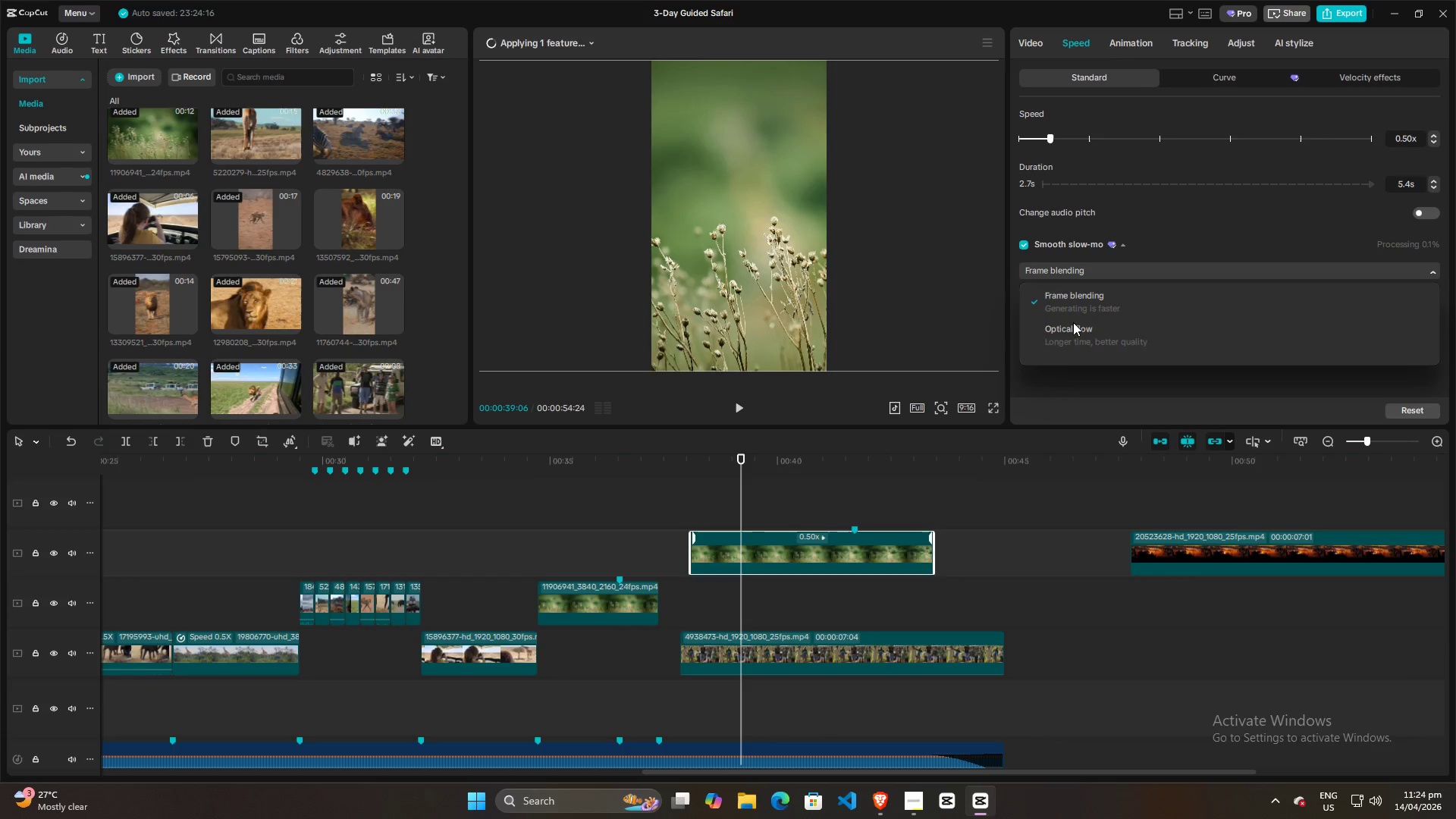 
left_click([1073, 329])
 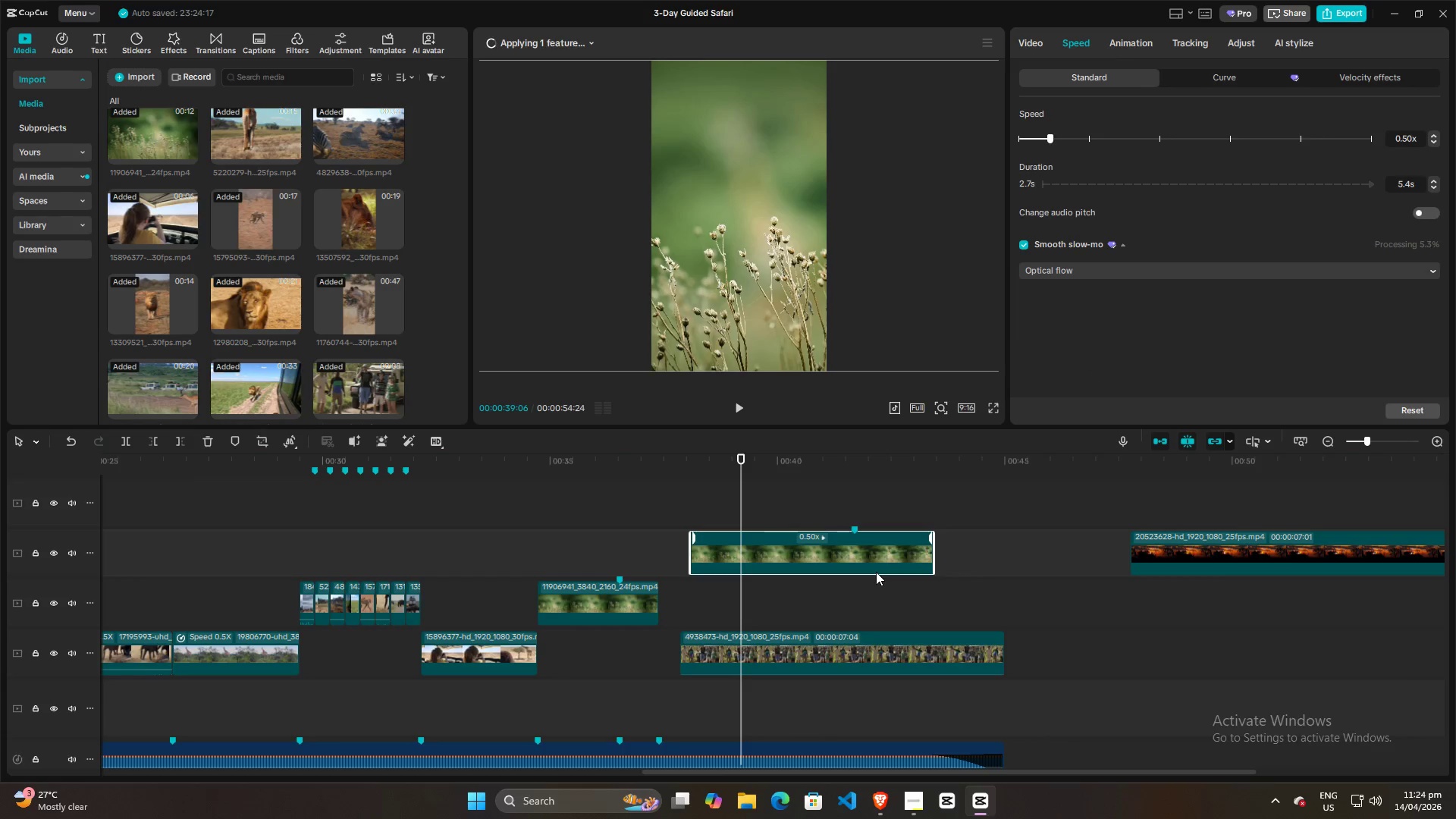 
wait(6.94)
 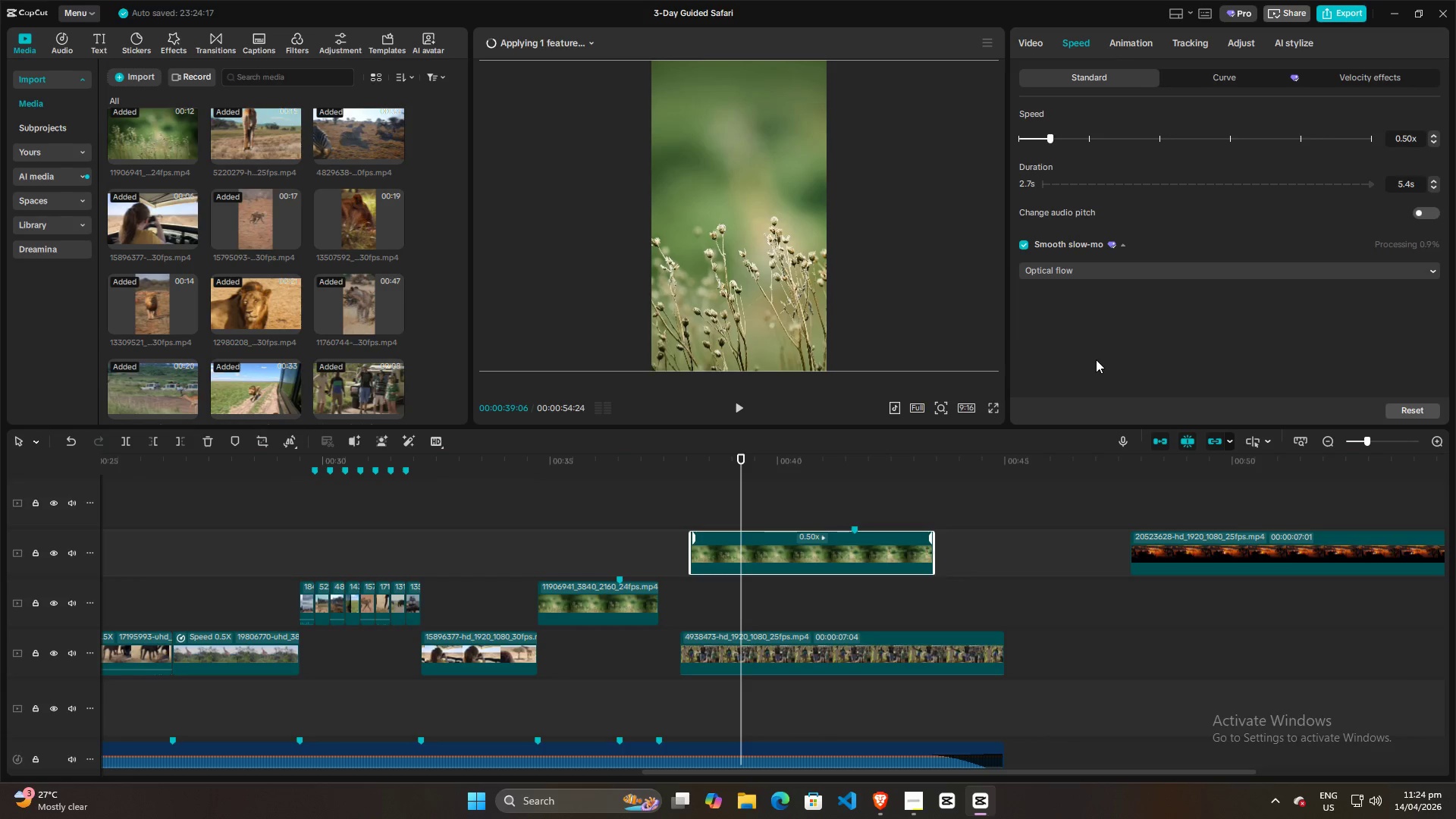 
left_click([243, 552])
 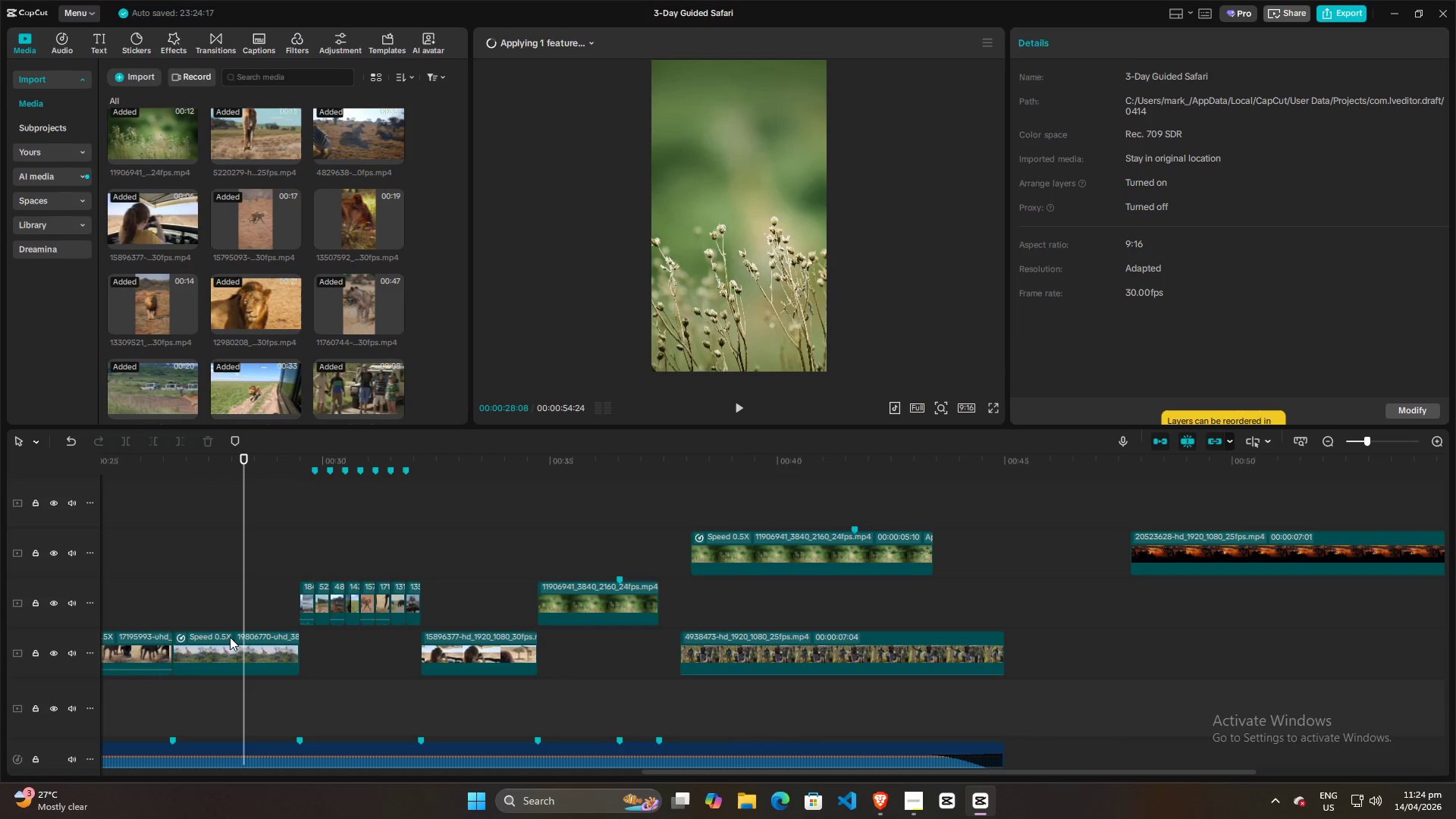 
left_click([221, 648])
 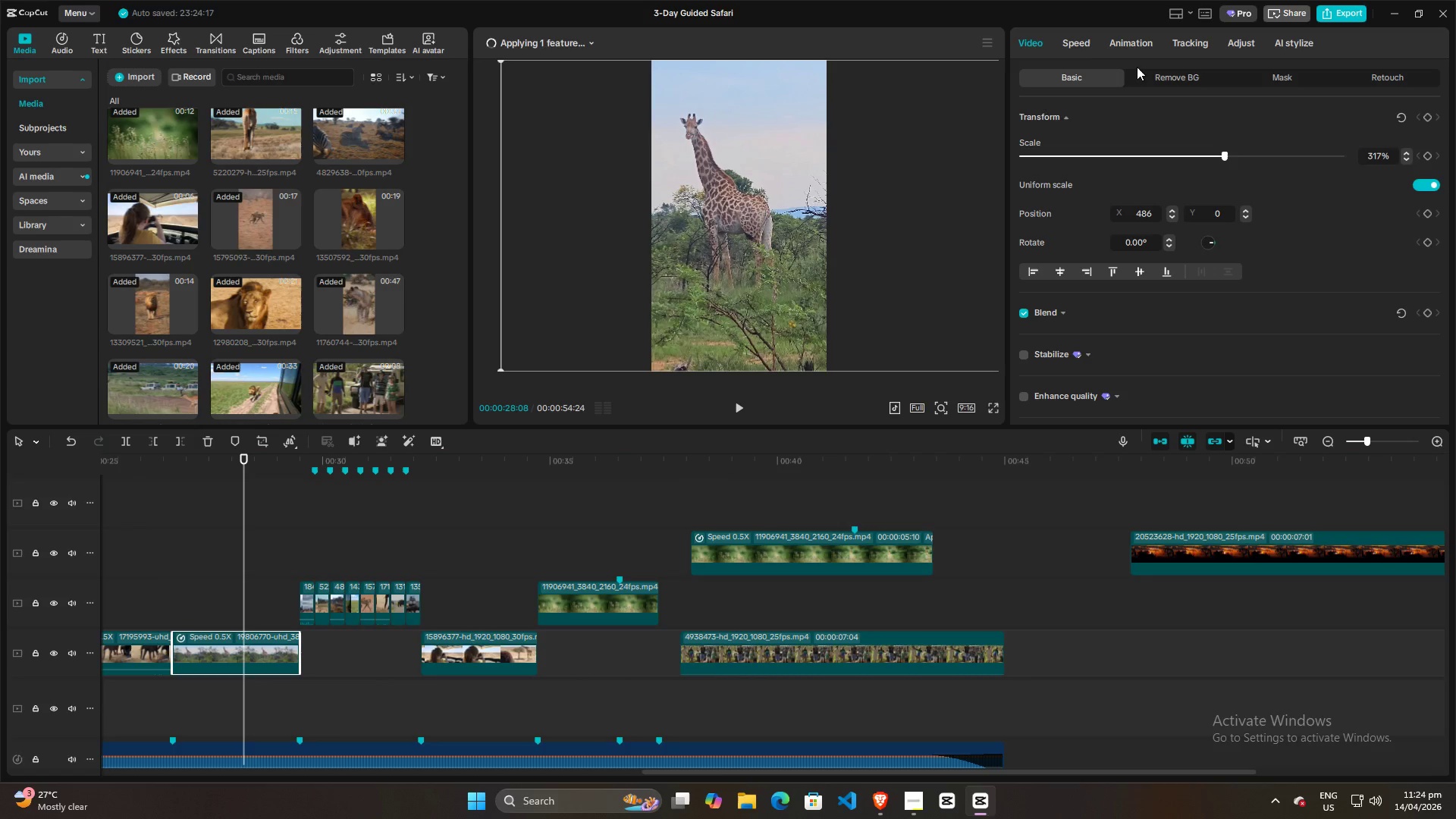 
left_click([1087, 38])
 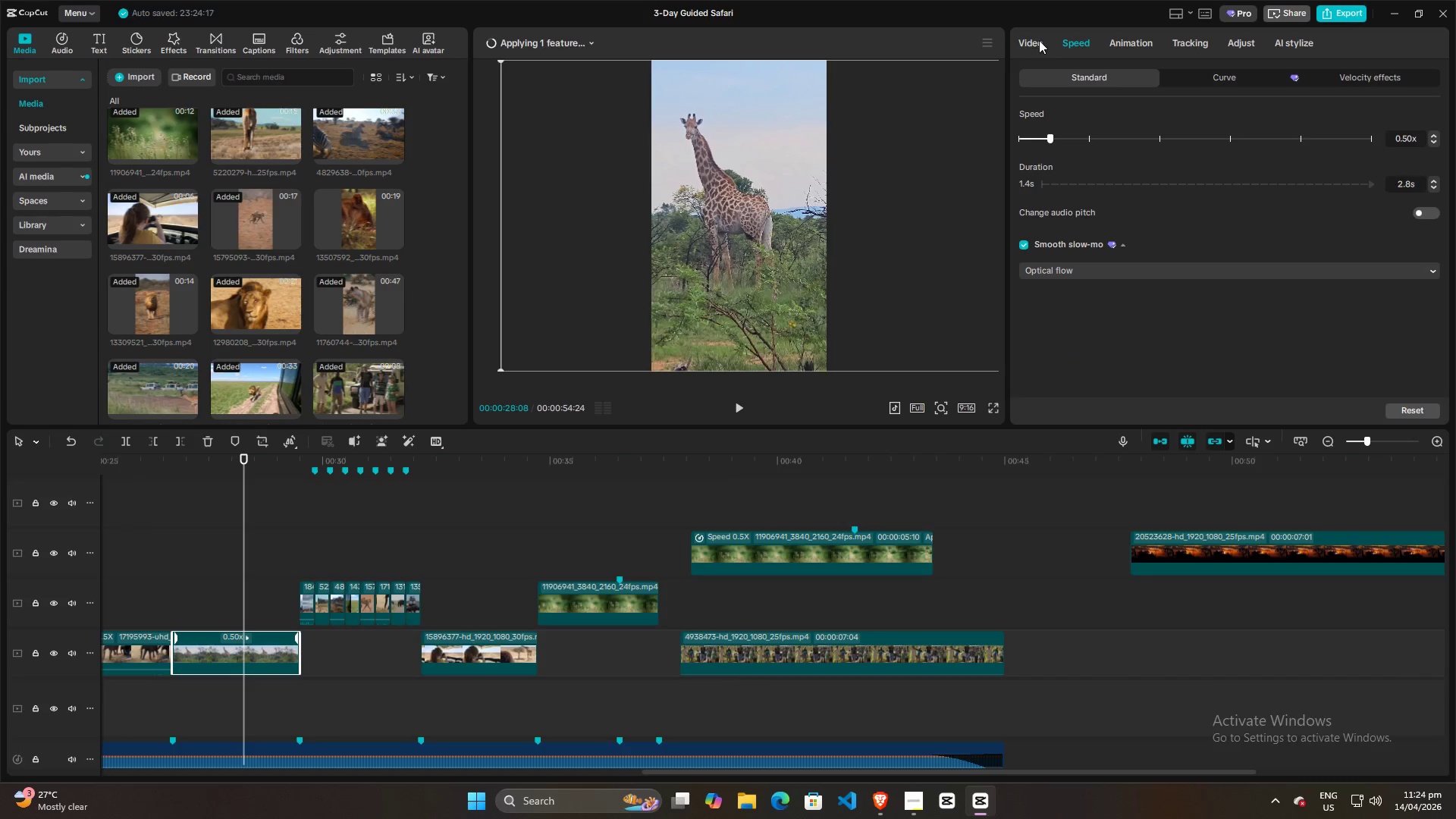 
left_click([1035, 41])
 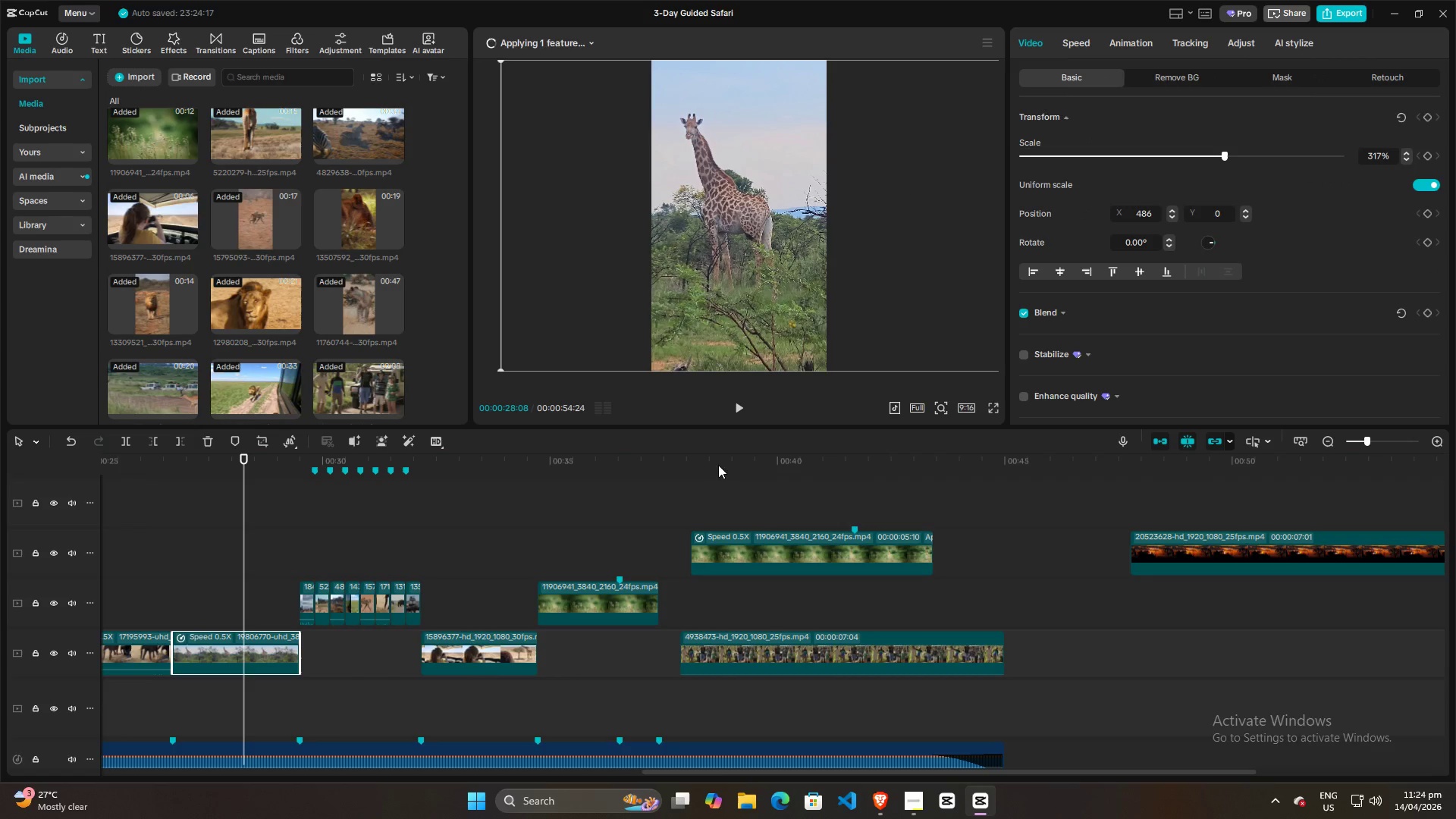 
left_click([741, 500])
 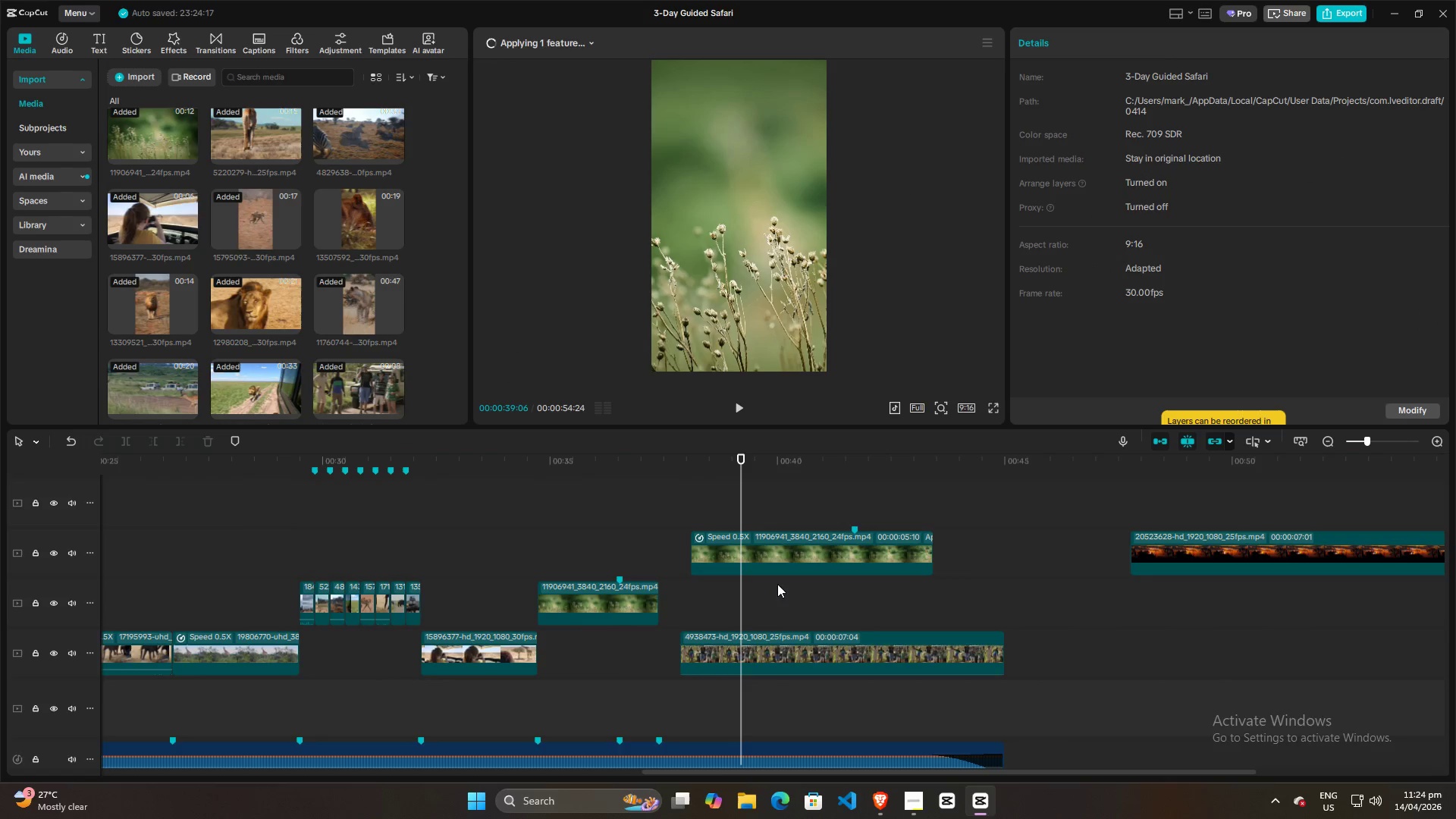 
left_click([780, 556])
 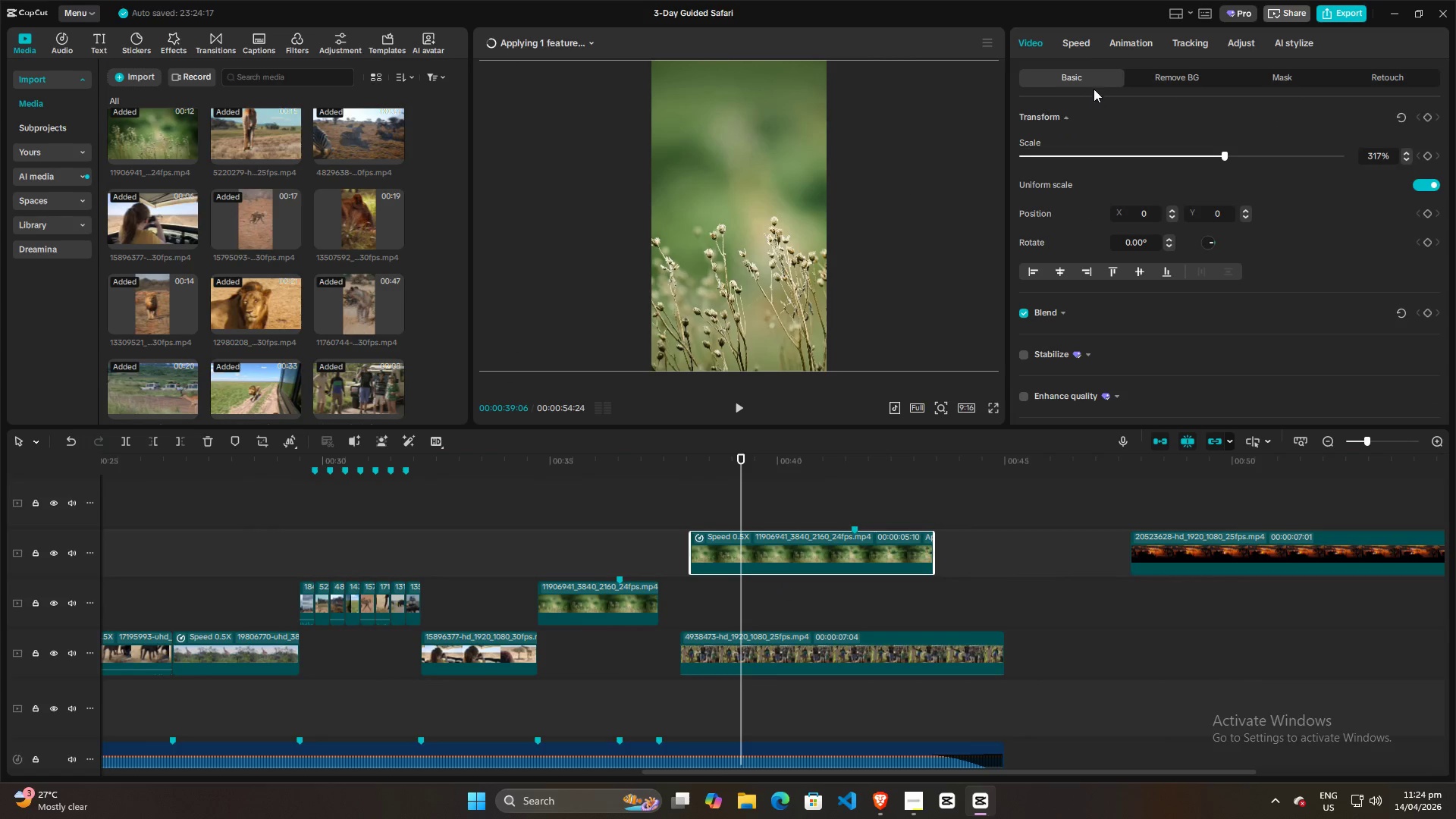 
left_click([1081, 44])
 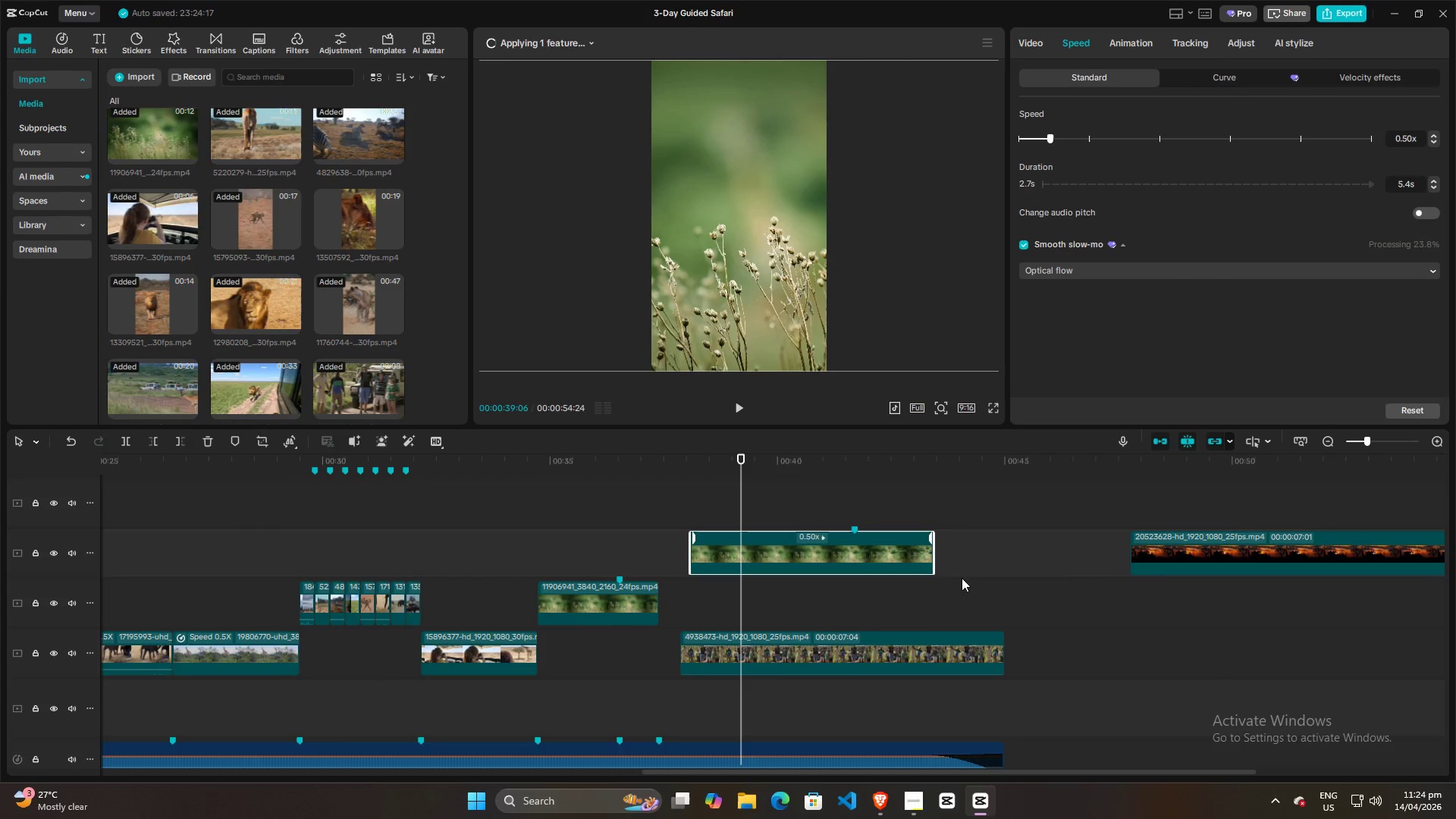 
left_click([660, 586])
 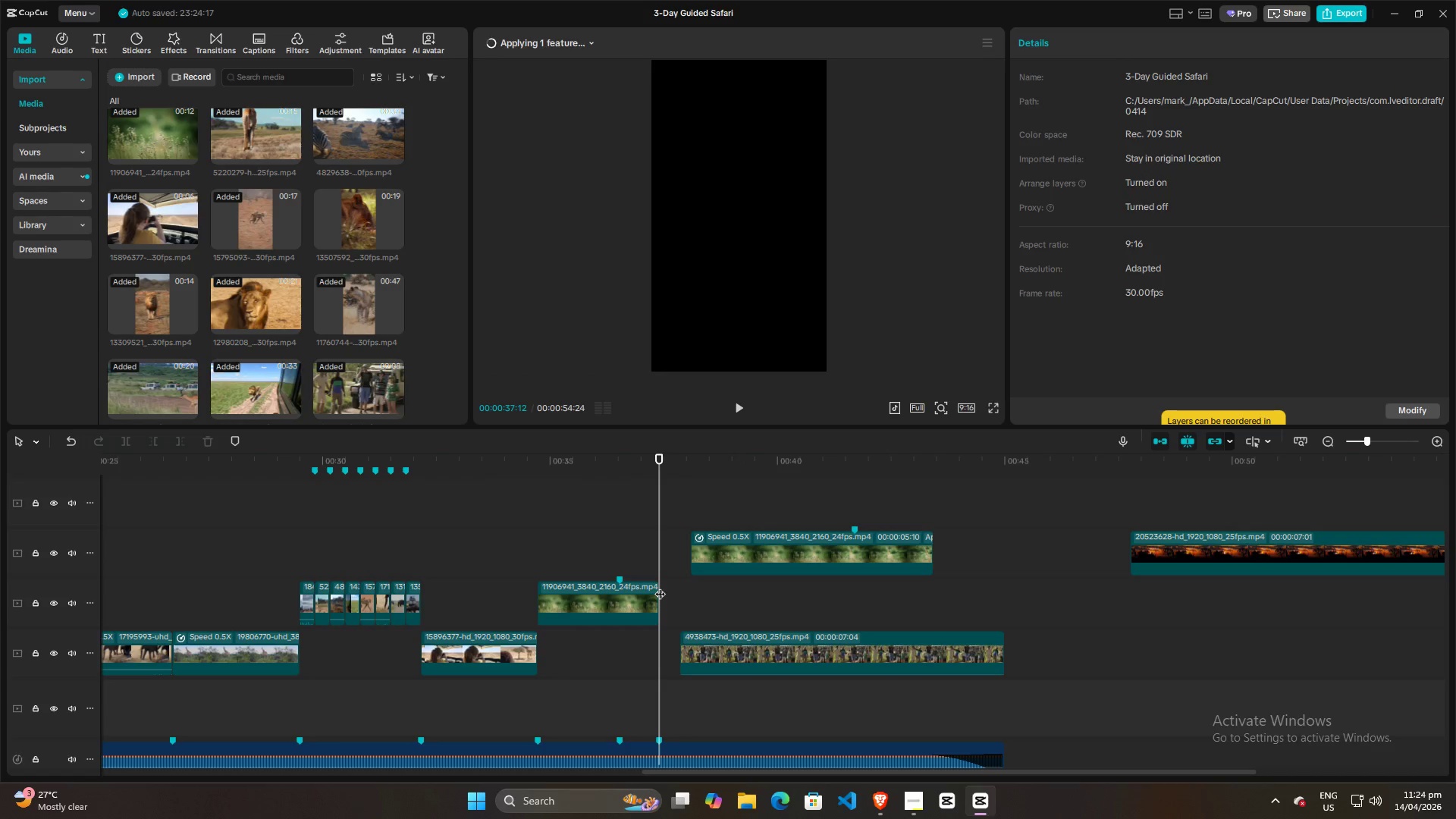 
key(Space)
 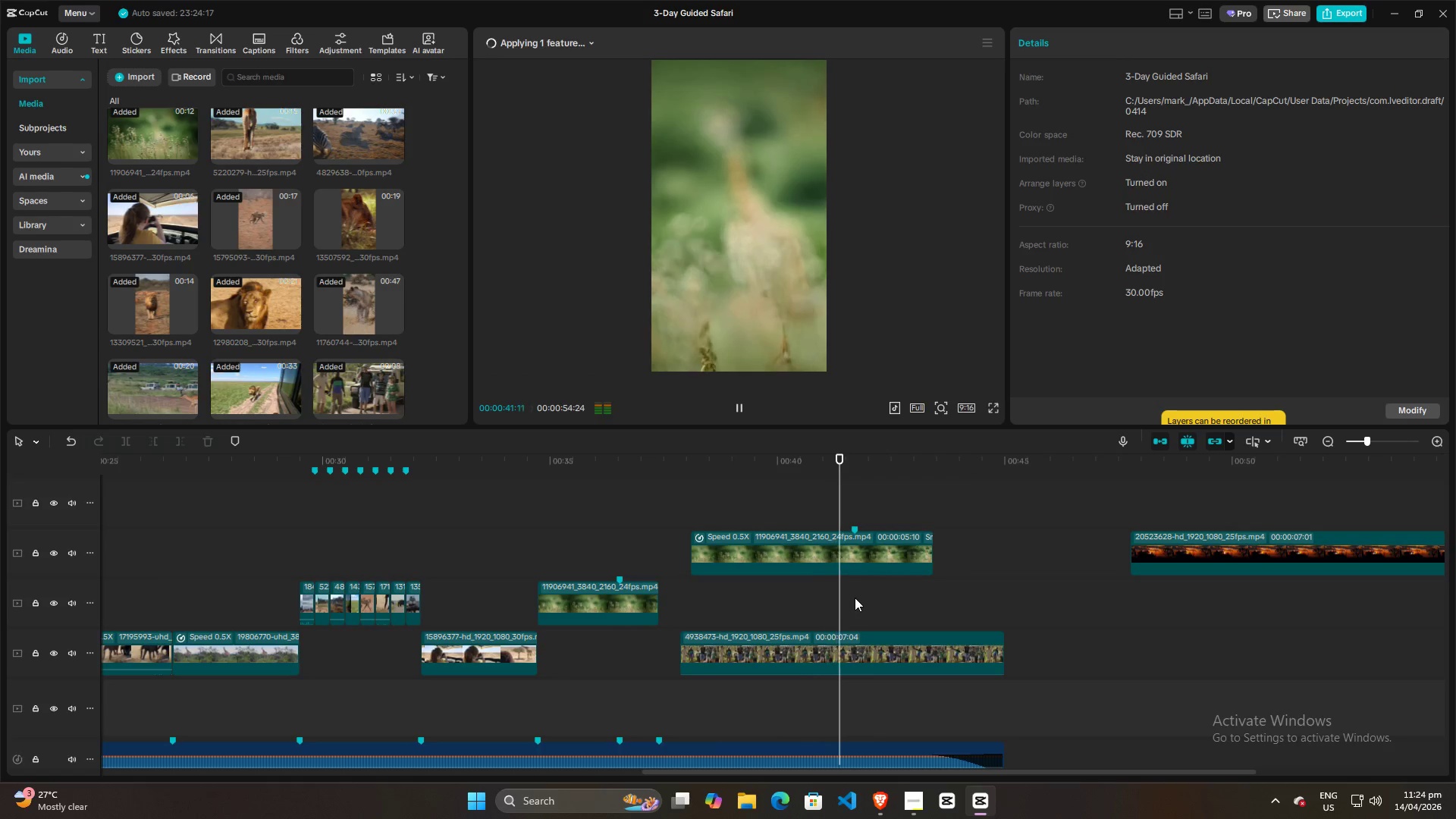 
wait(5.45)
 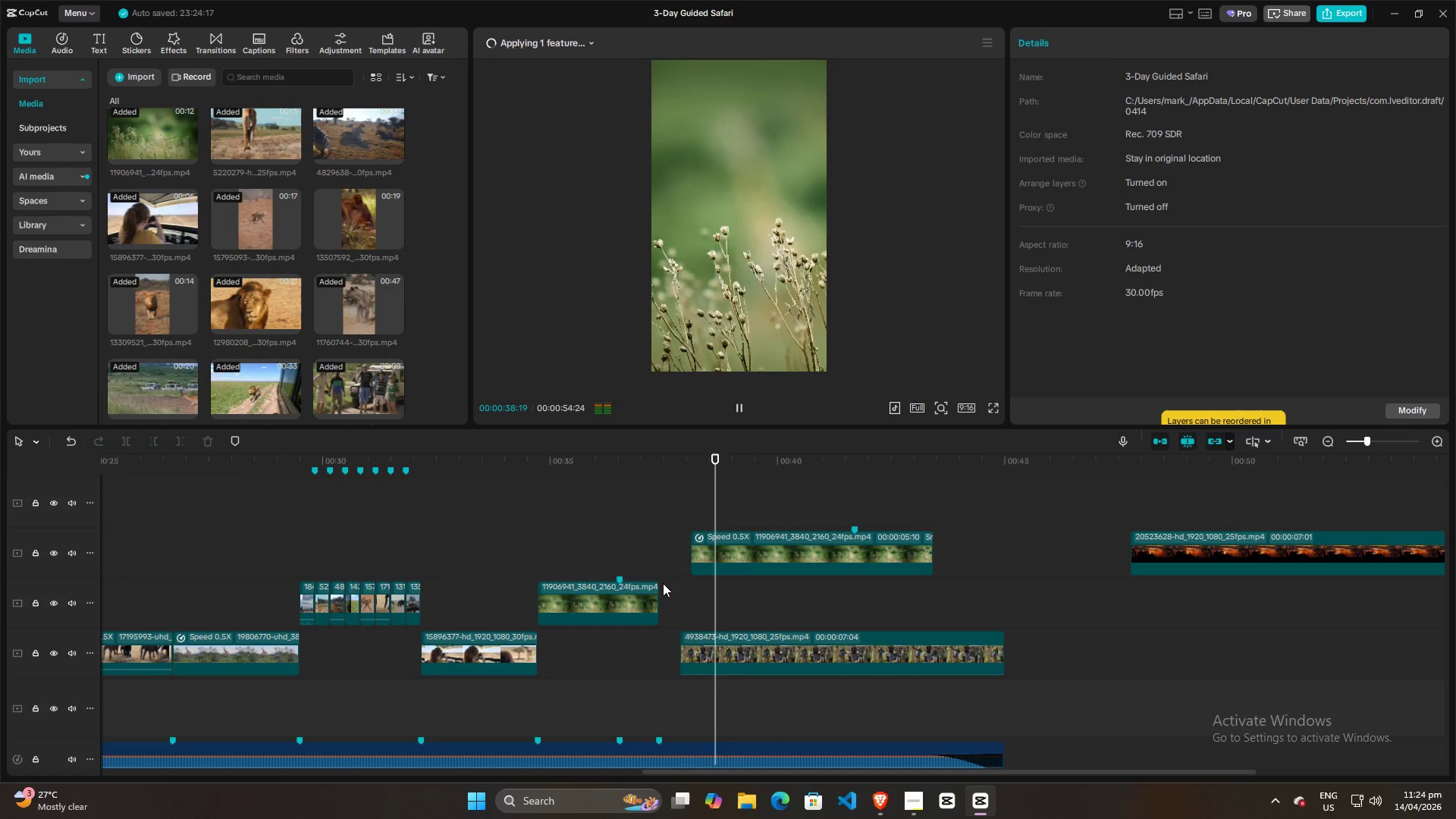 
key(Space)
 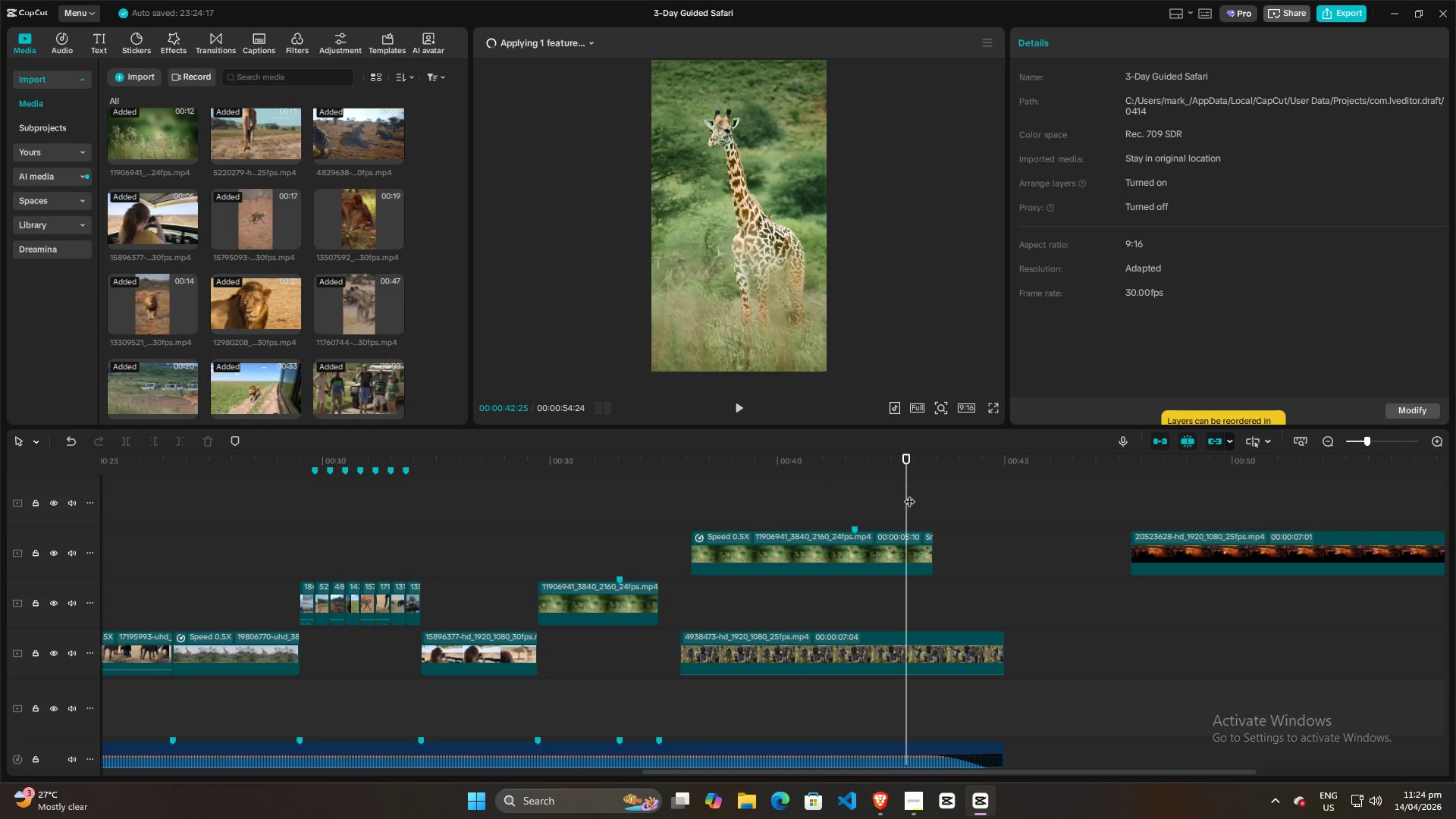 
left_click_drag(start_coordinate=[909, 494], to_coordinate=[658, 494])
 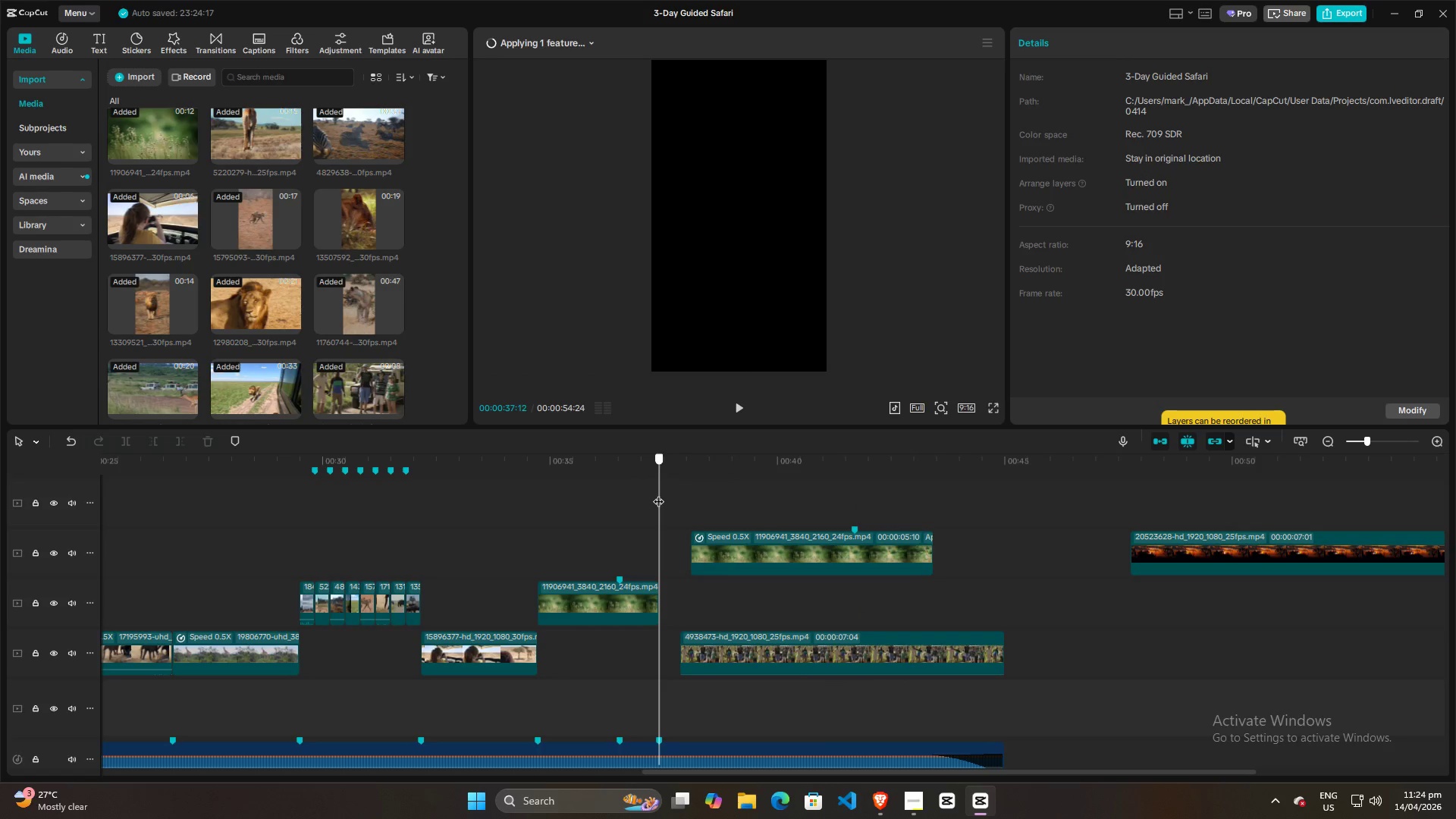 
key(Space)
 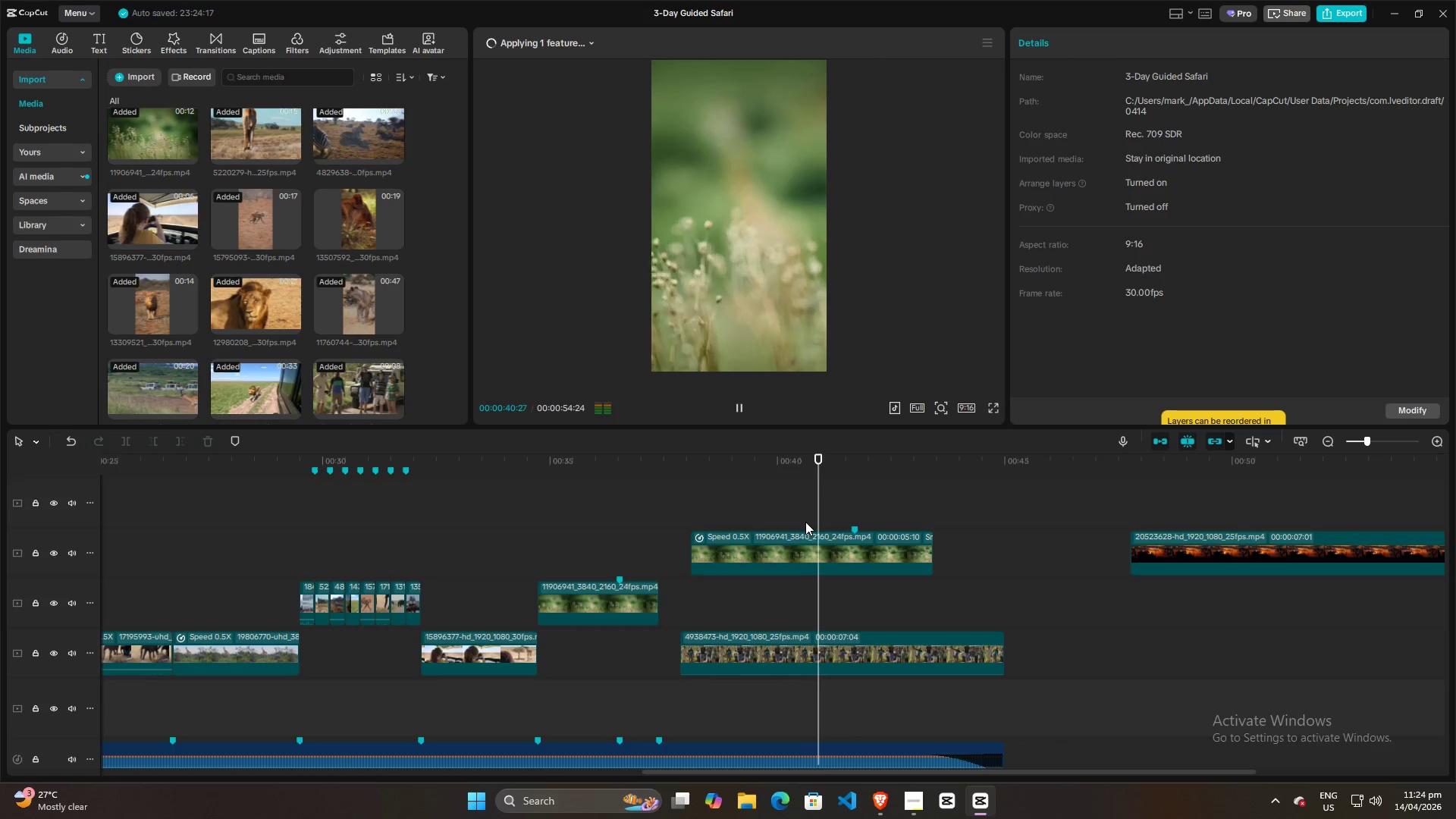 
key(Space)
 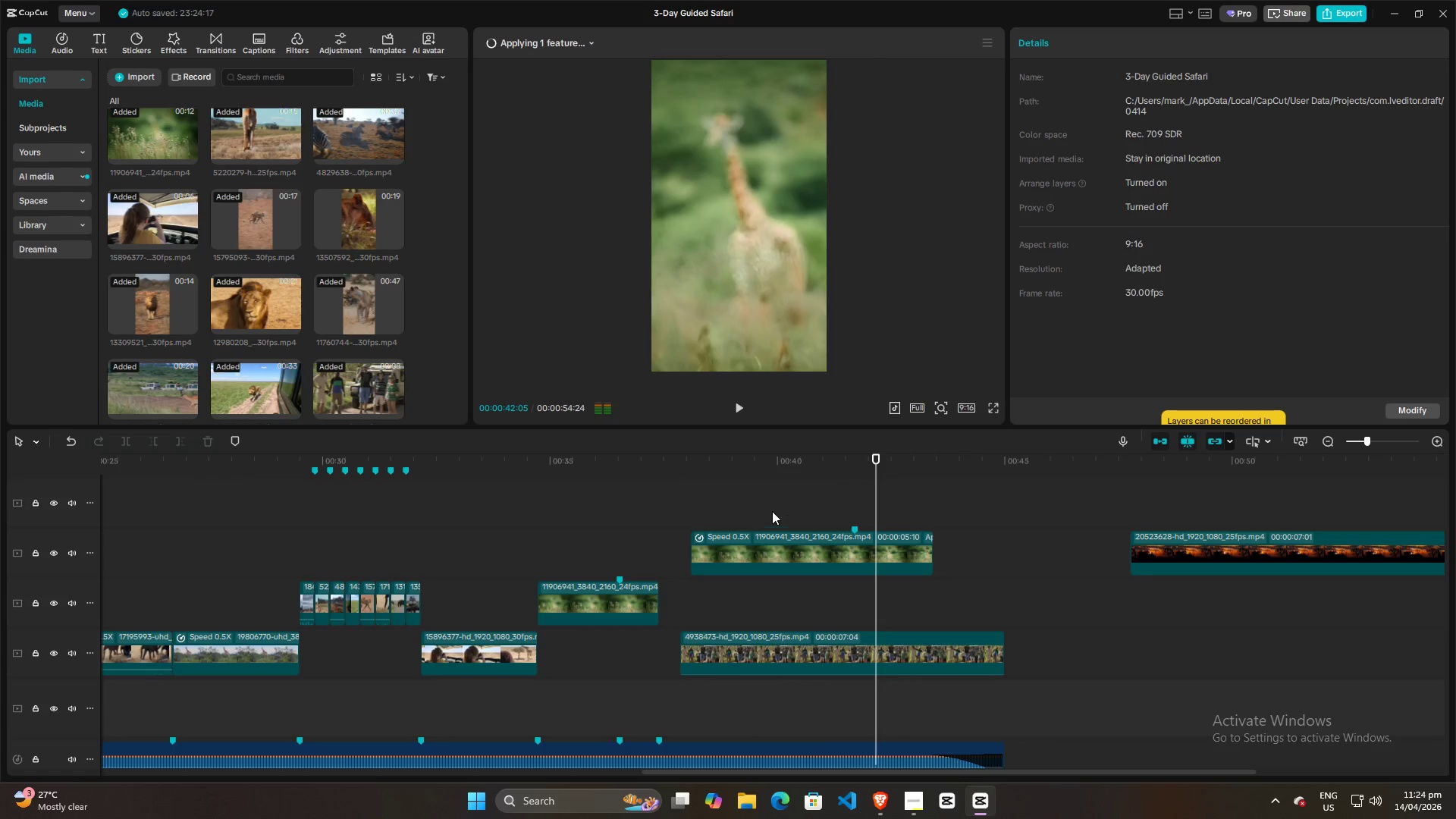 
left_click([761, 510])
 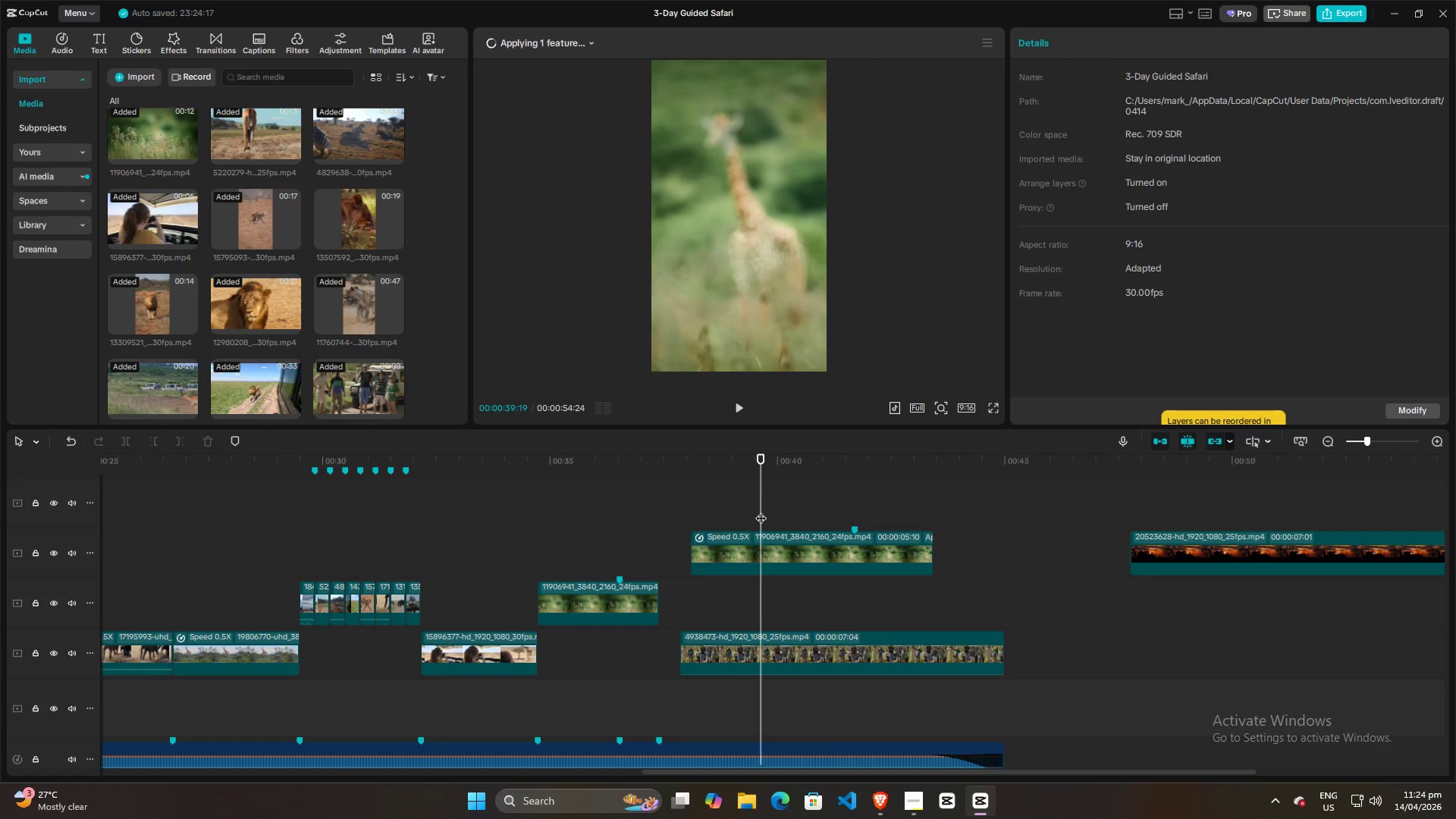 
key(Space)
 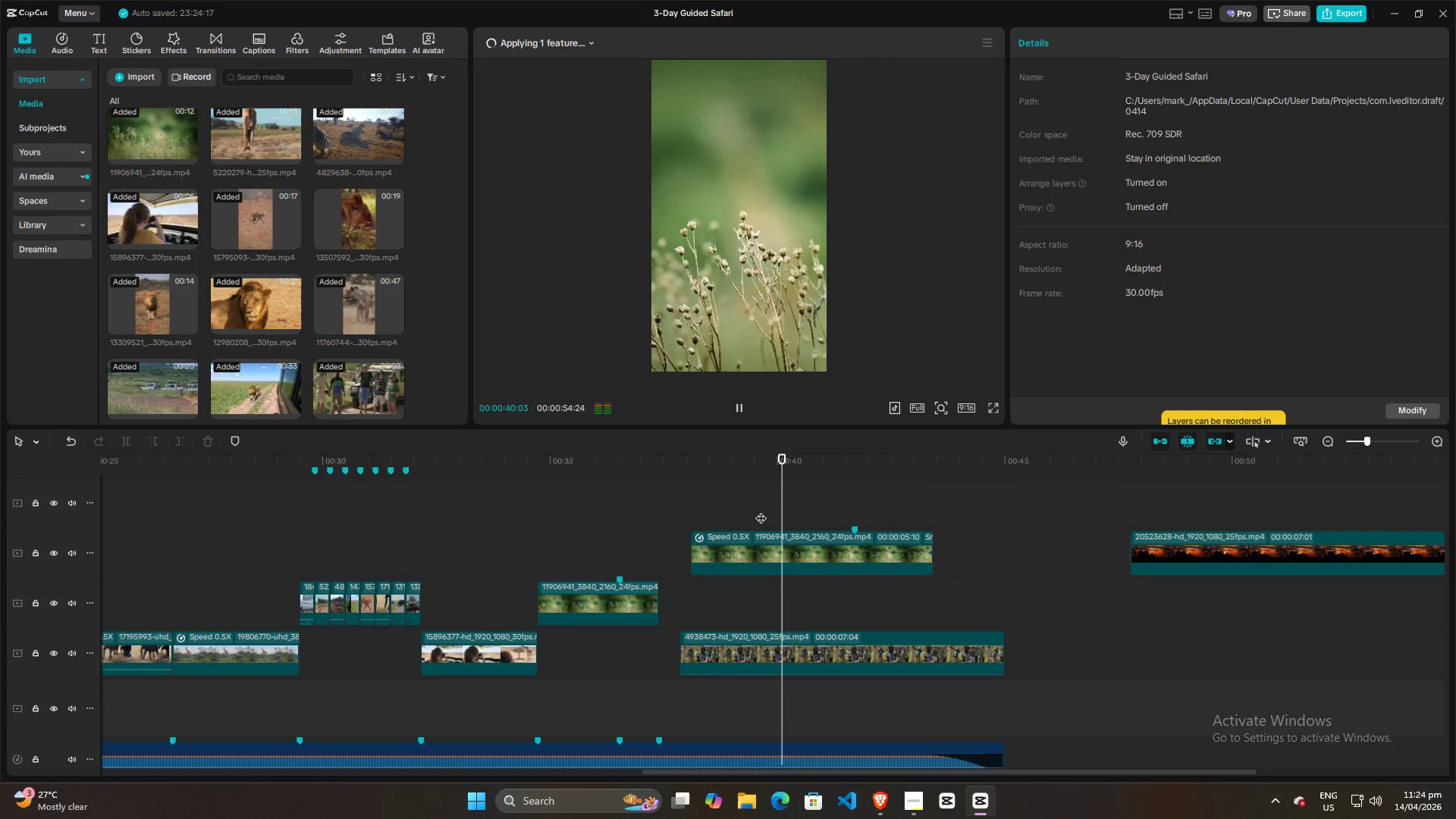 
key(Space)
 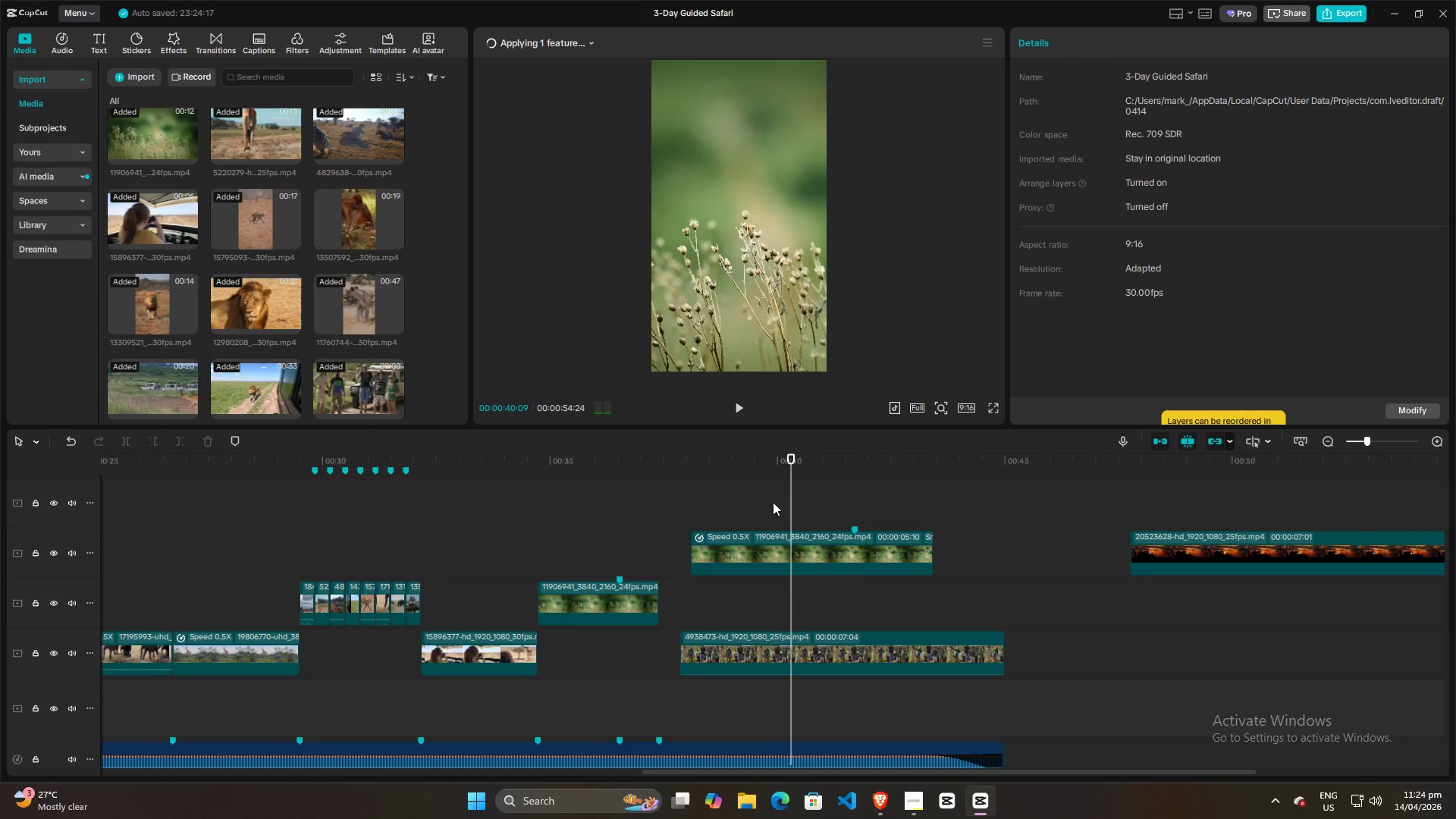 
left_click([750, 500])
 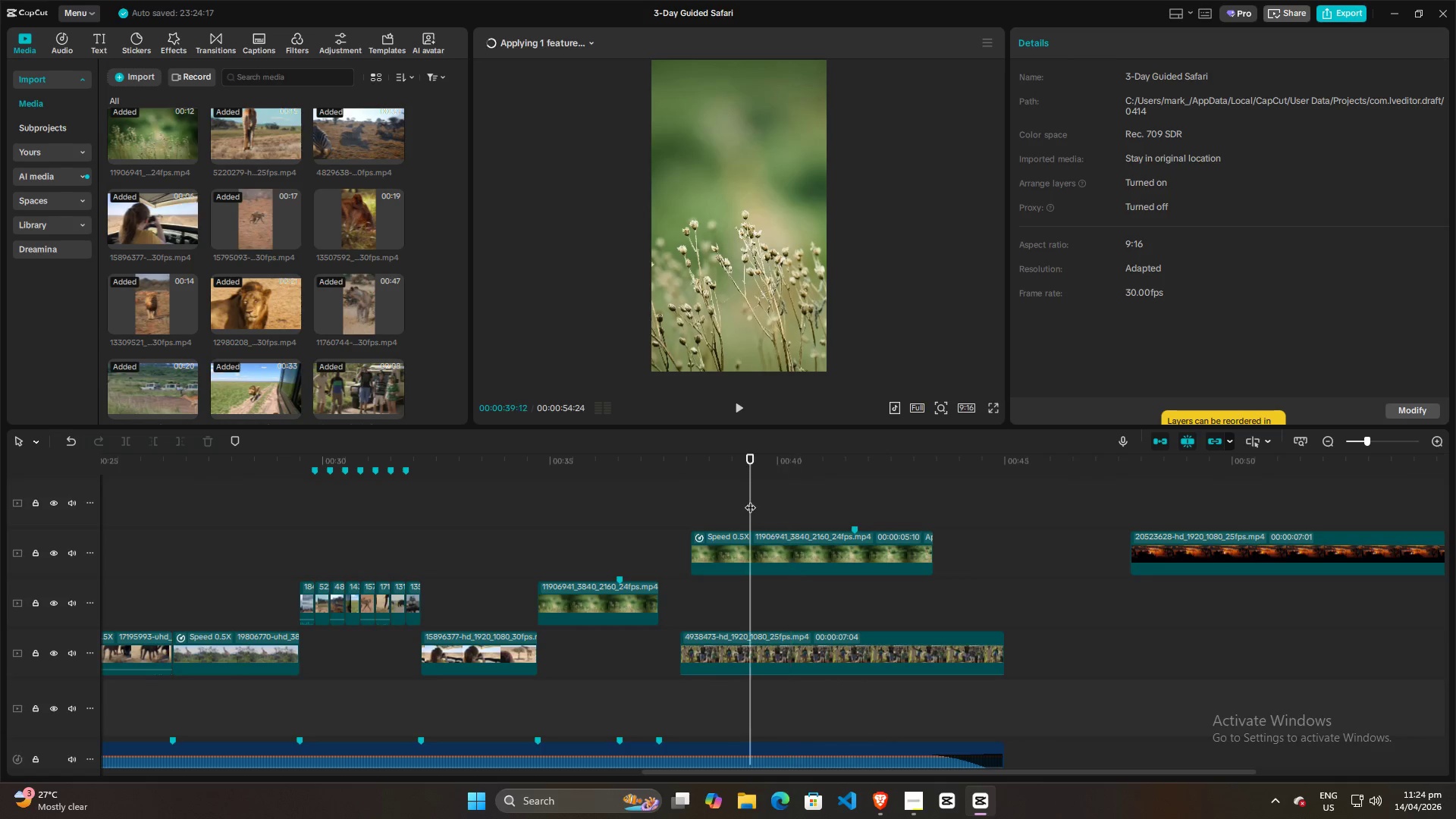 
key(Space)
 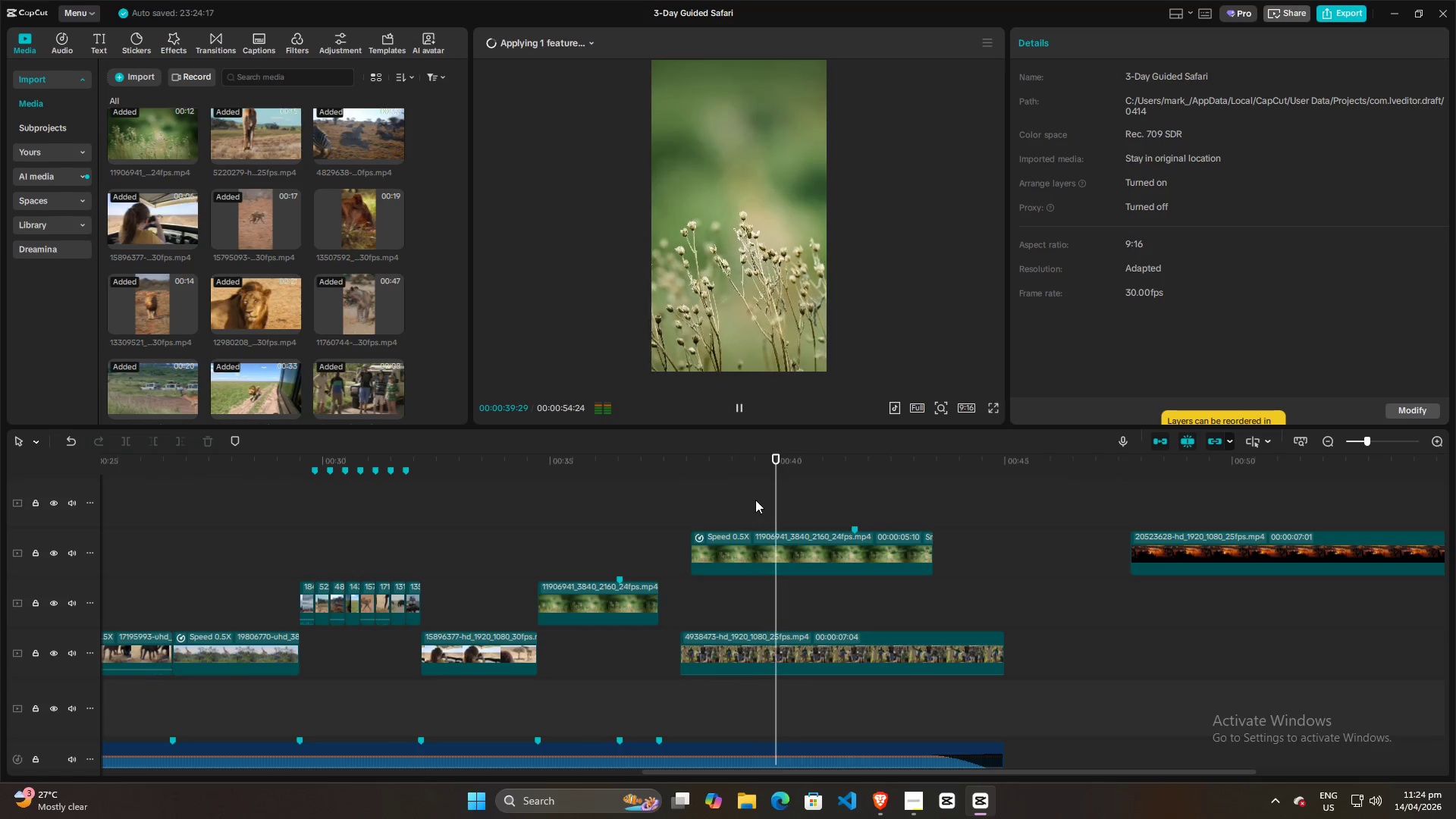 
key(Space)
 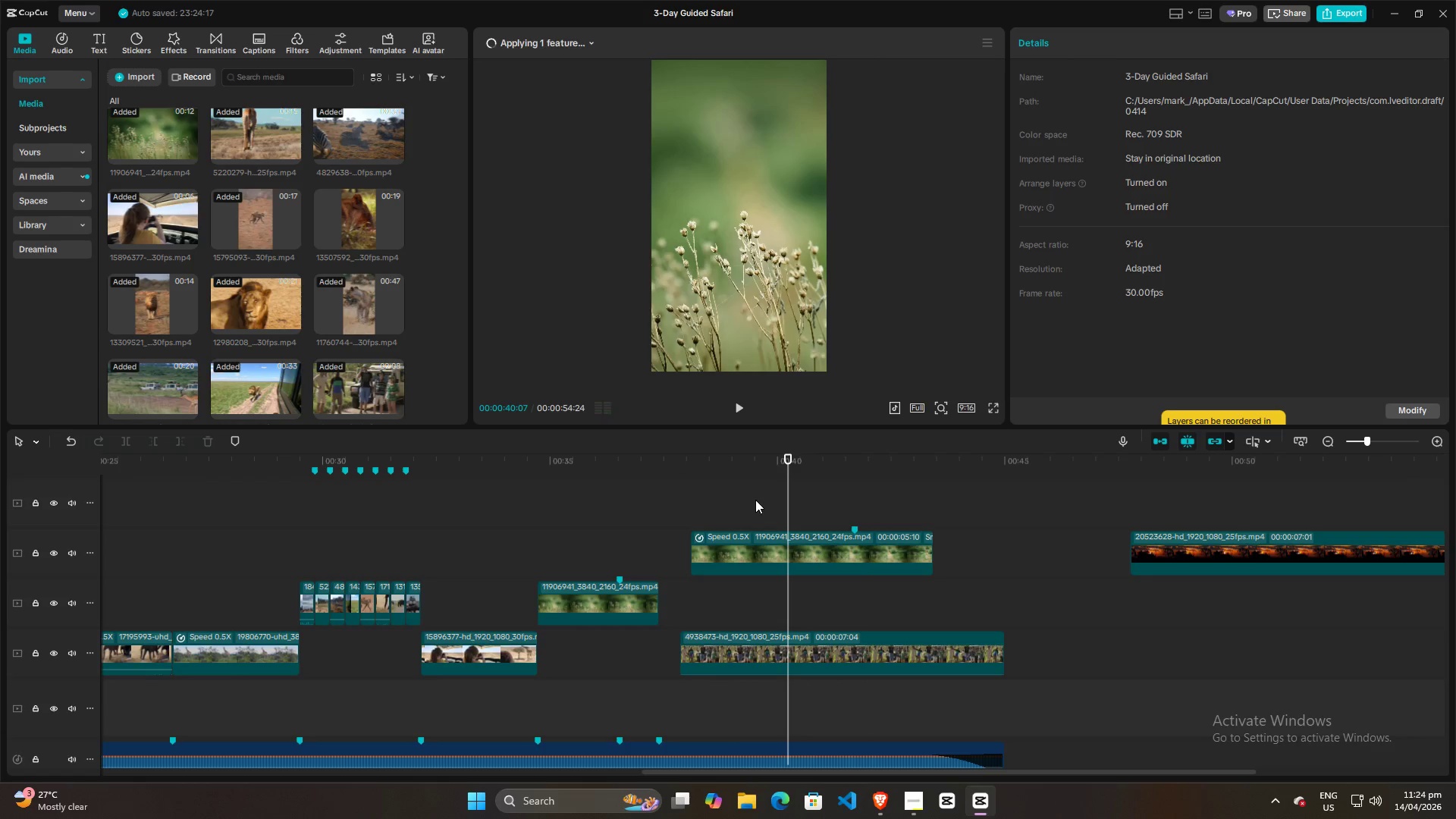 
left_click([719, 501])
 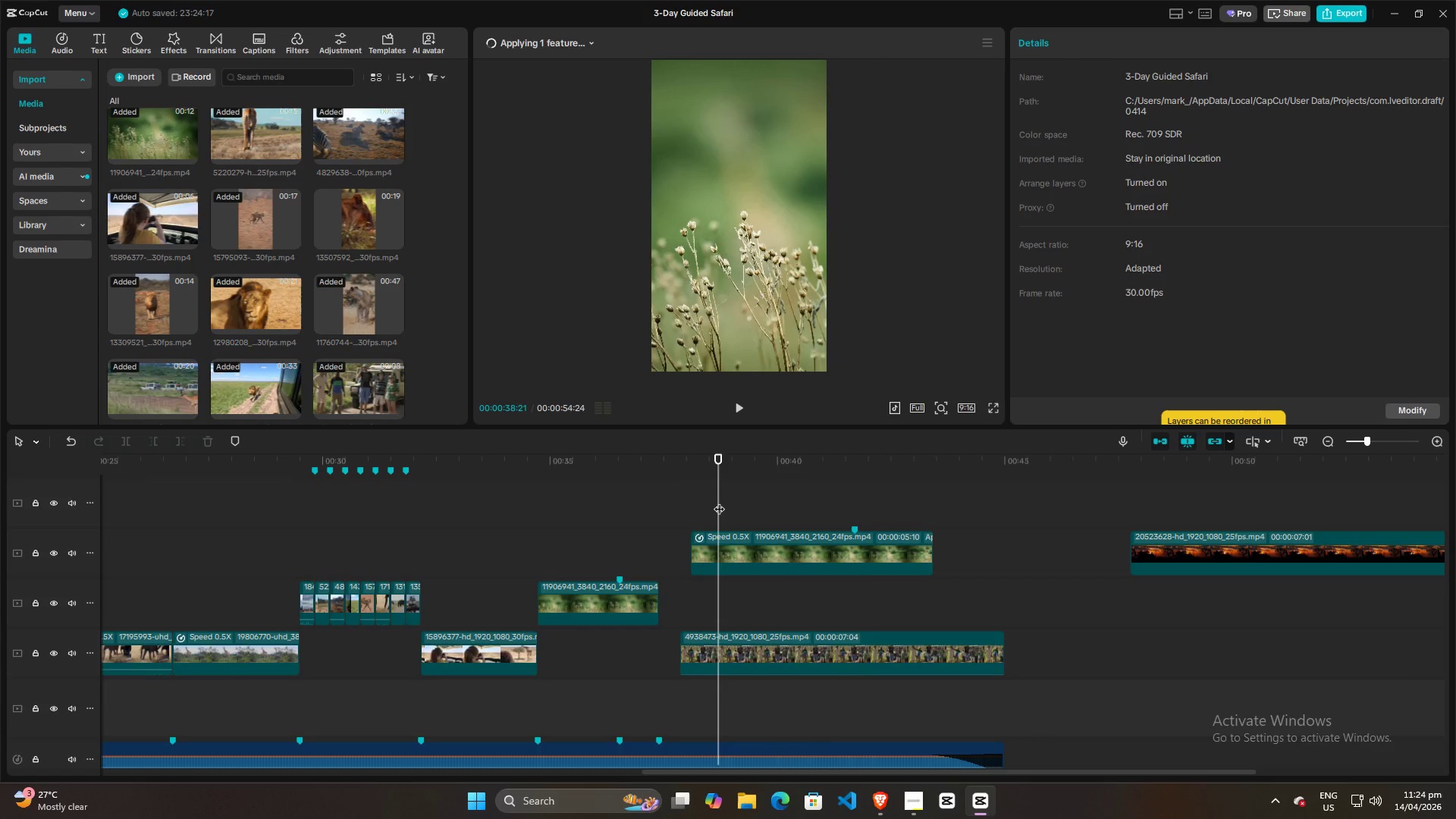 
key(Space)
 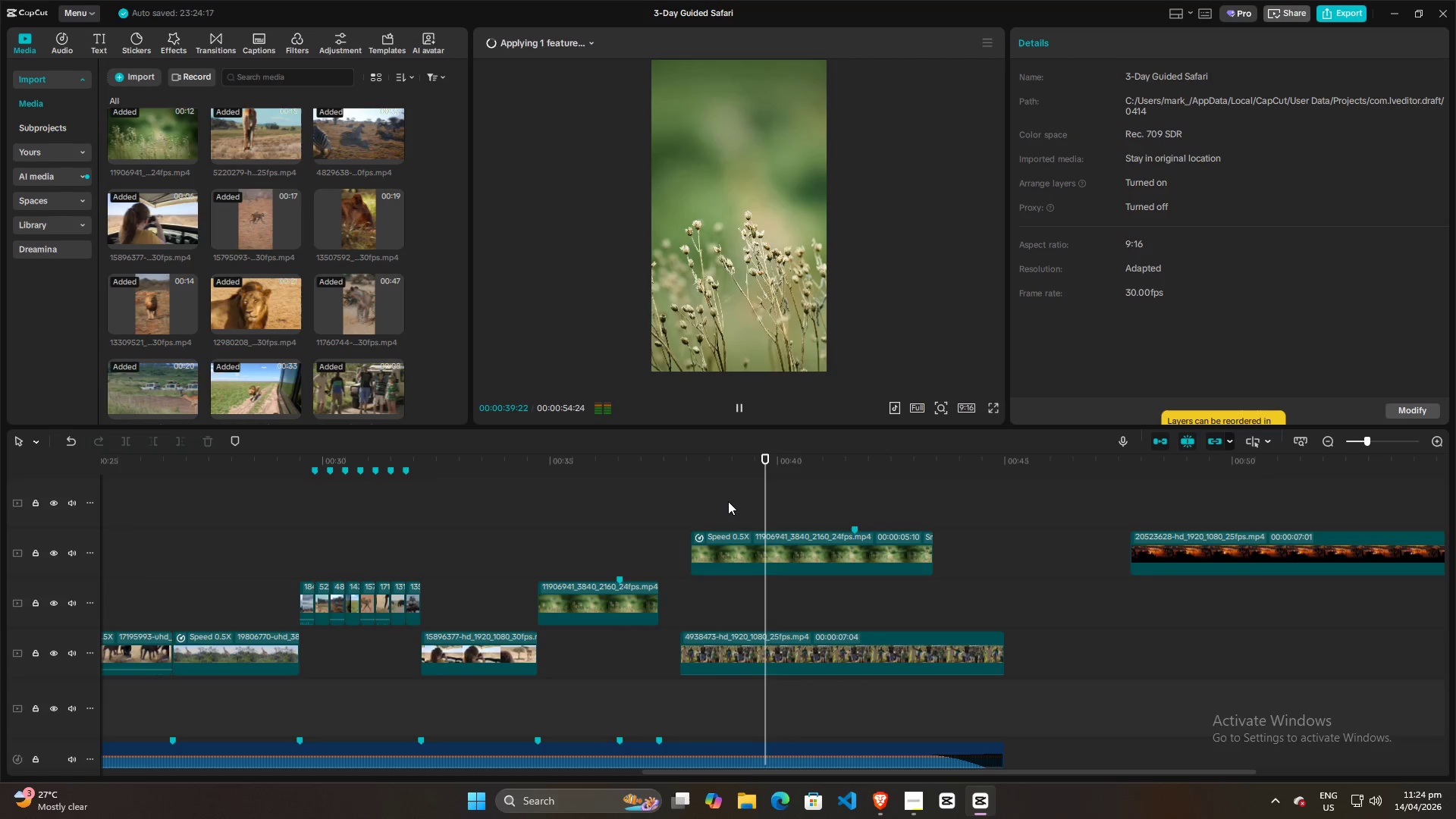 
key(Space)
 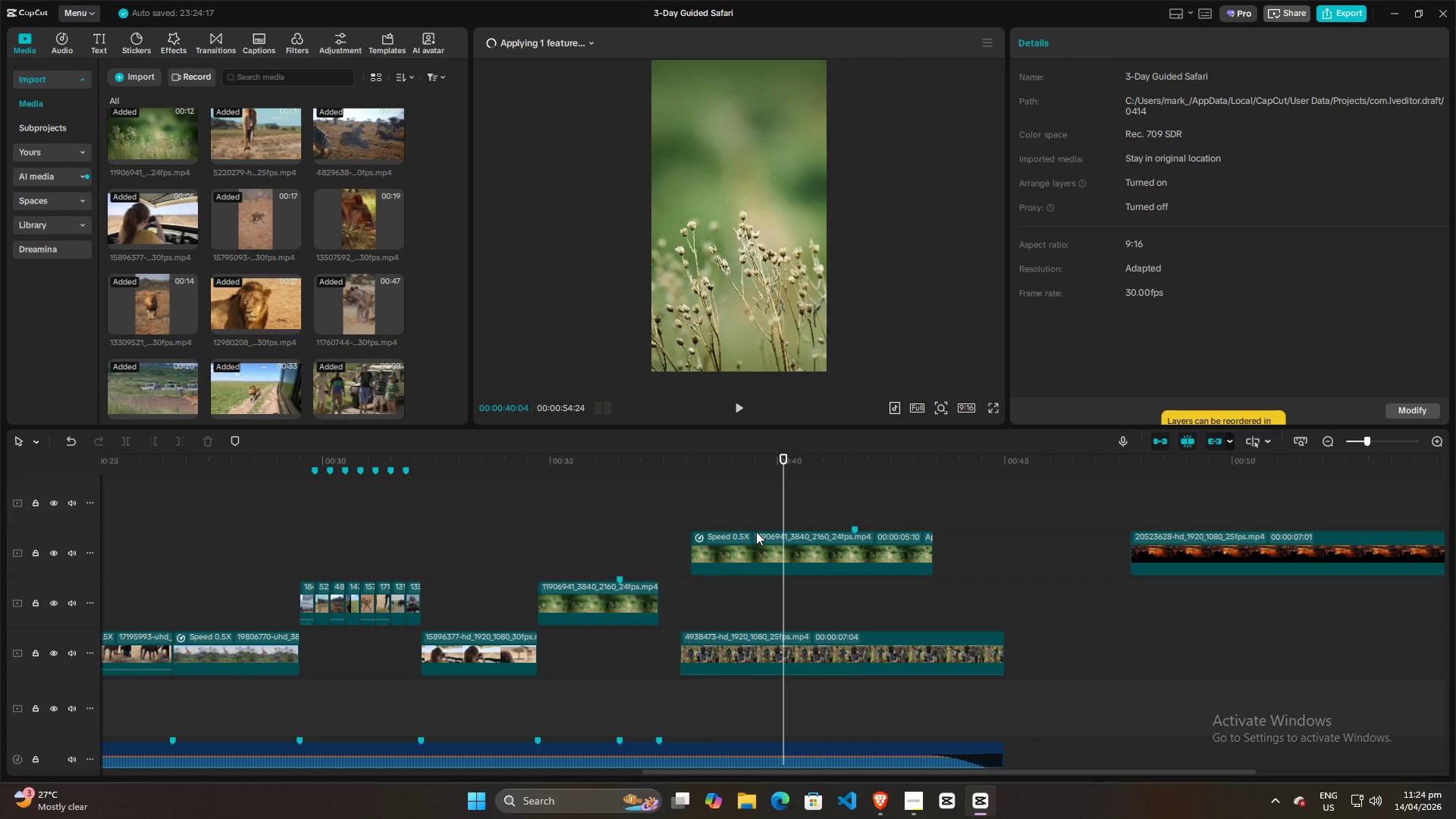 
left_click([709, 513])
 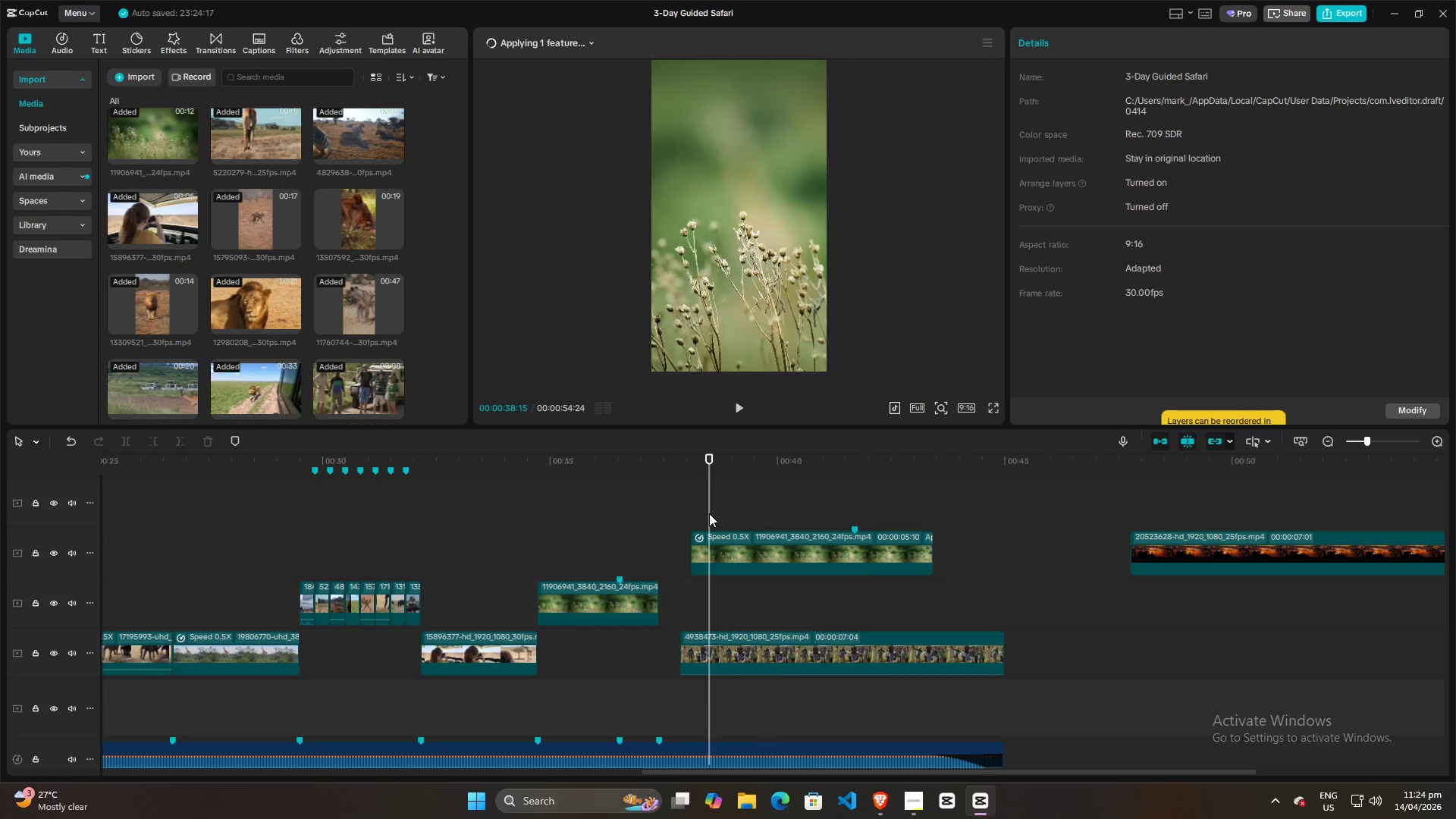 
key(Space)
 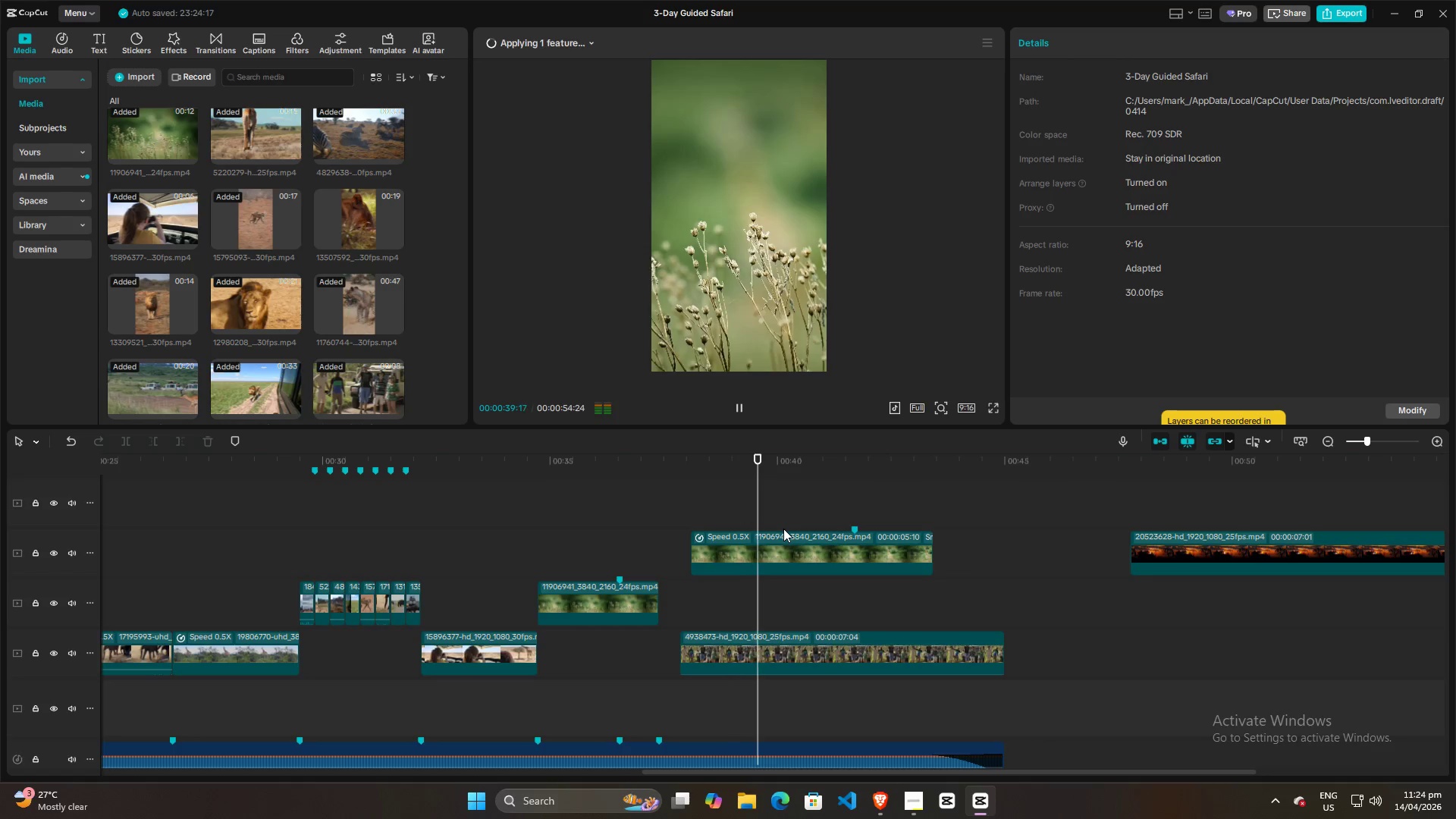 
key(Space)
 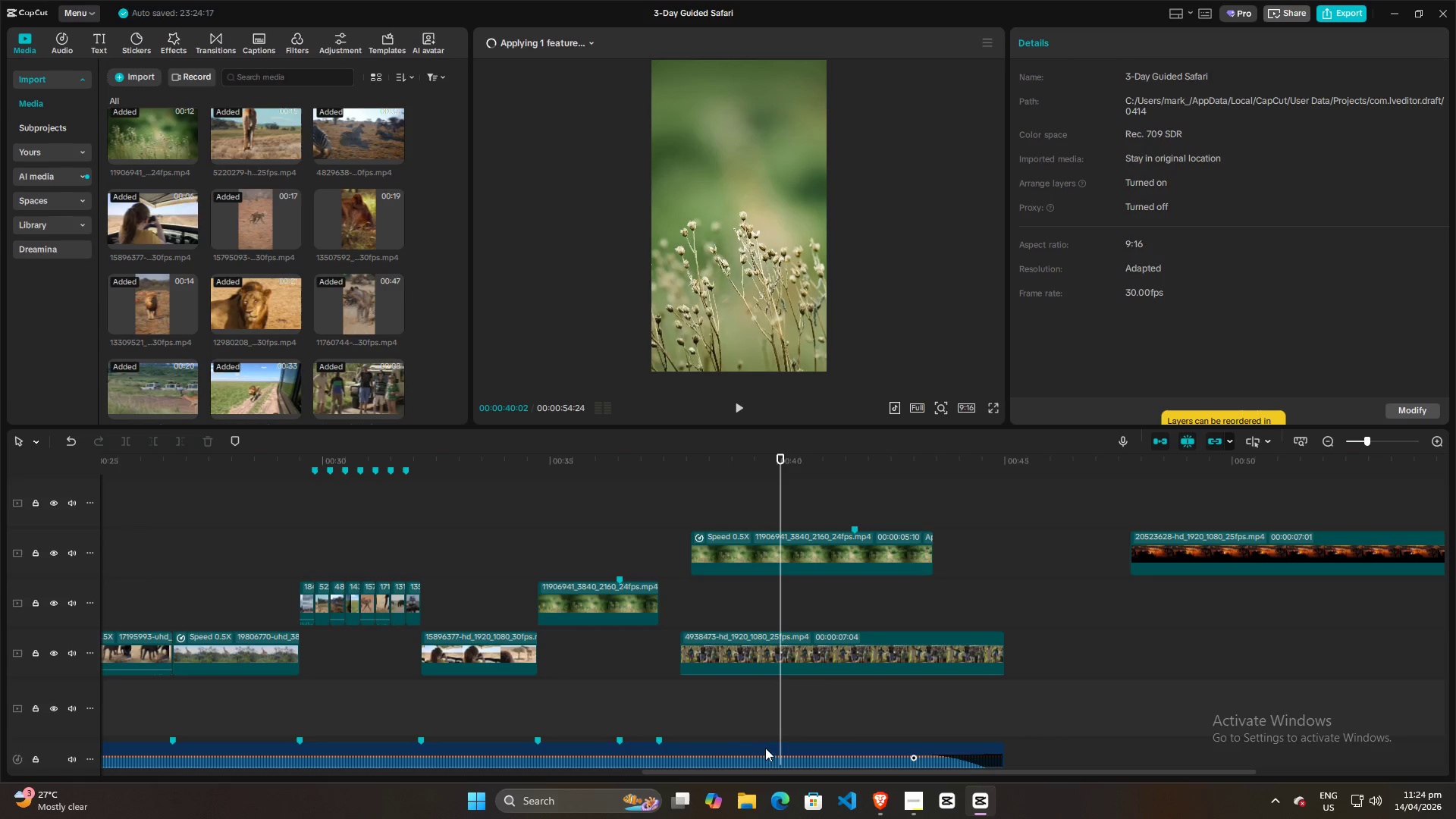 
left_click([770, 739])
 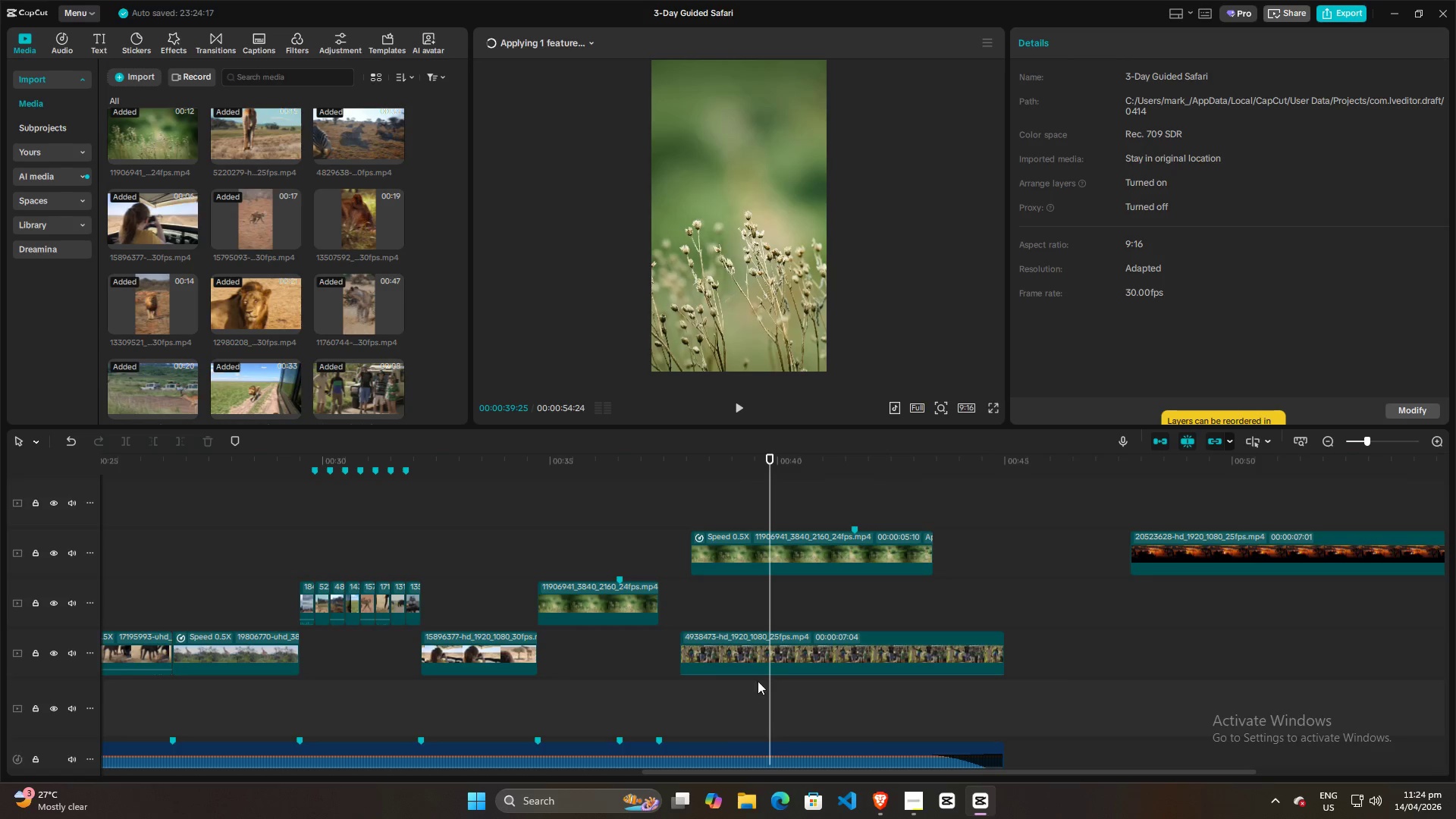 
key(Space)
 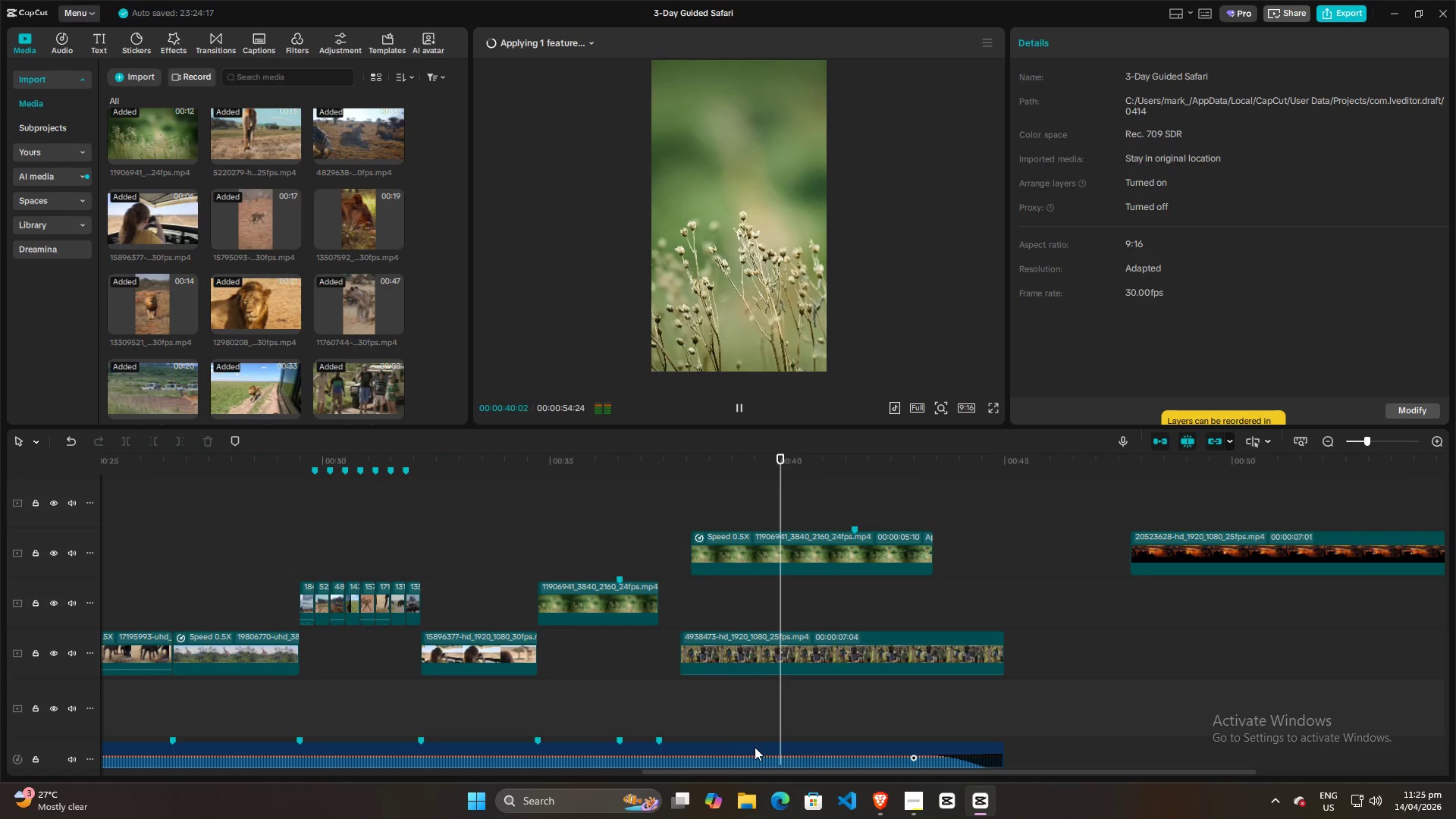 
key(Space)
 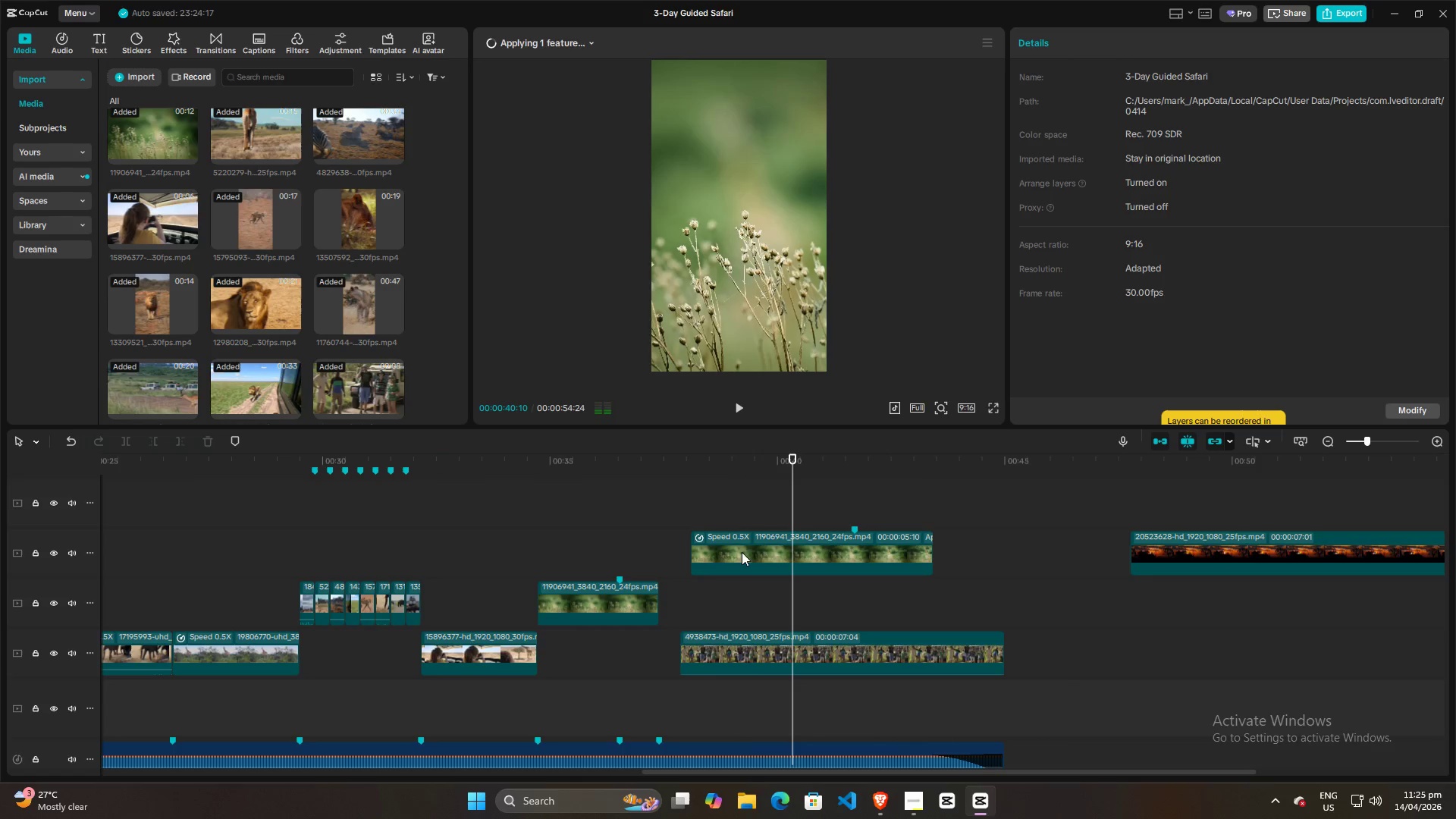 
left_click([721, 509])
 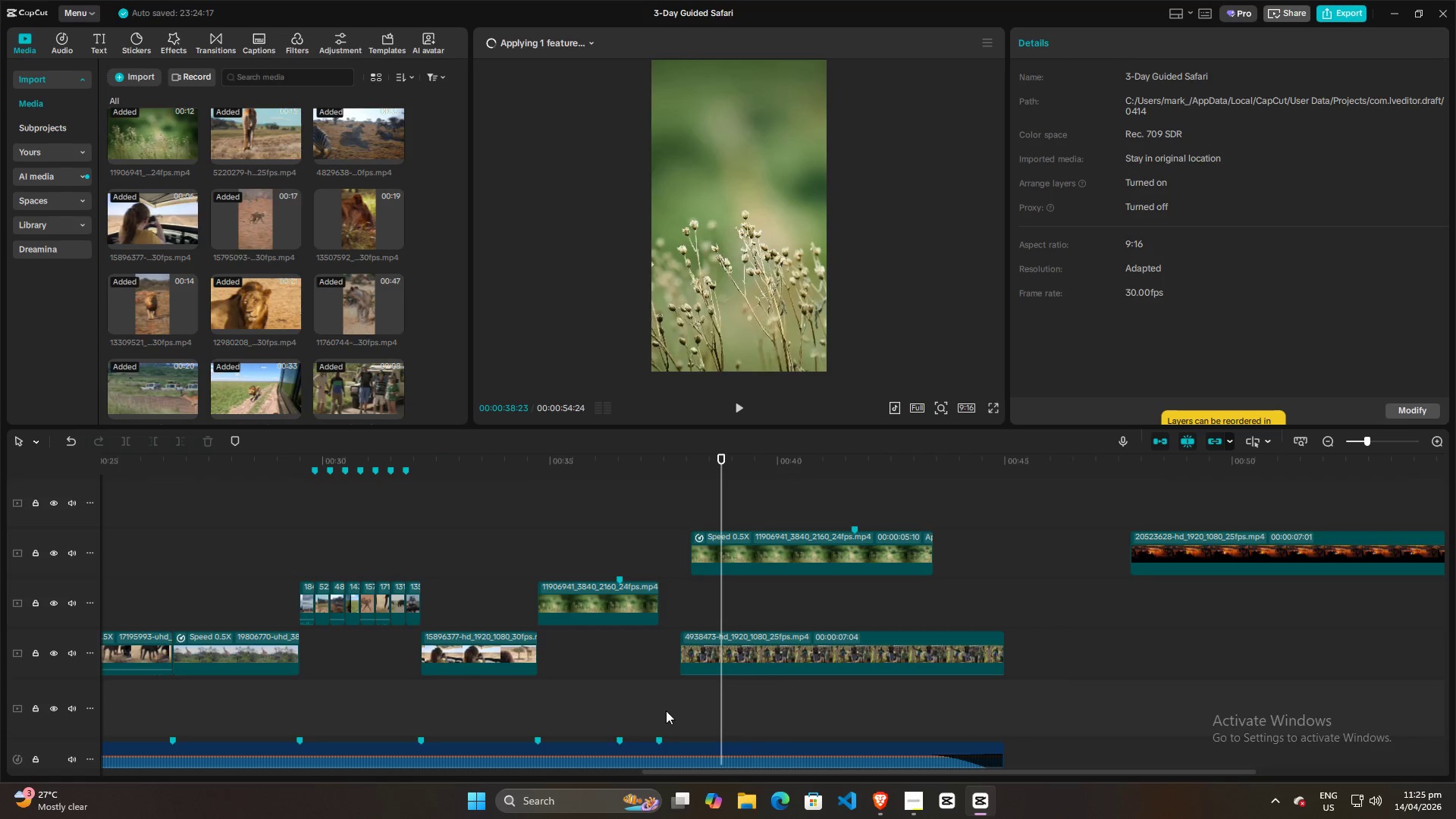 
left_click([658, 704])
 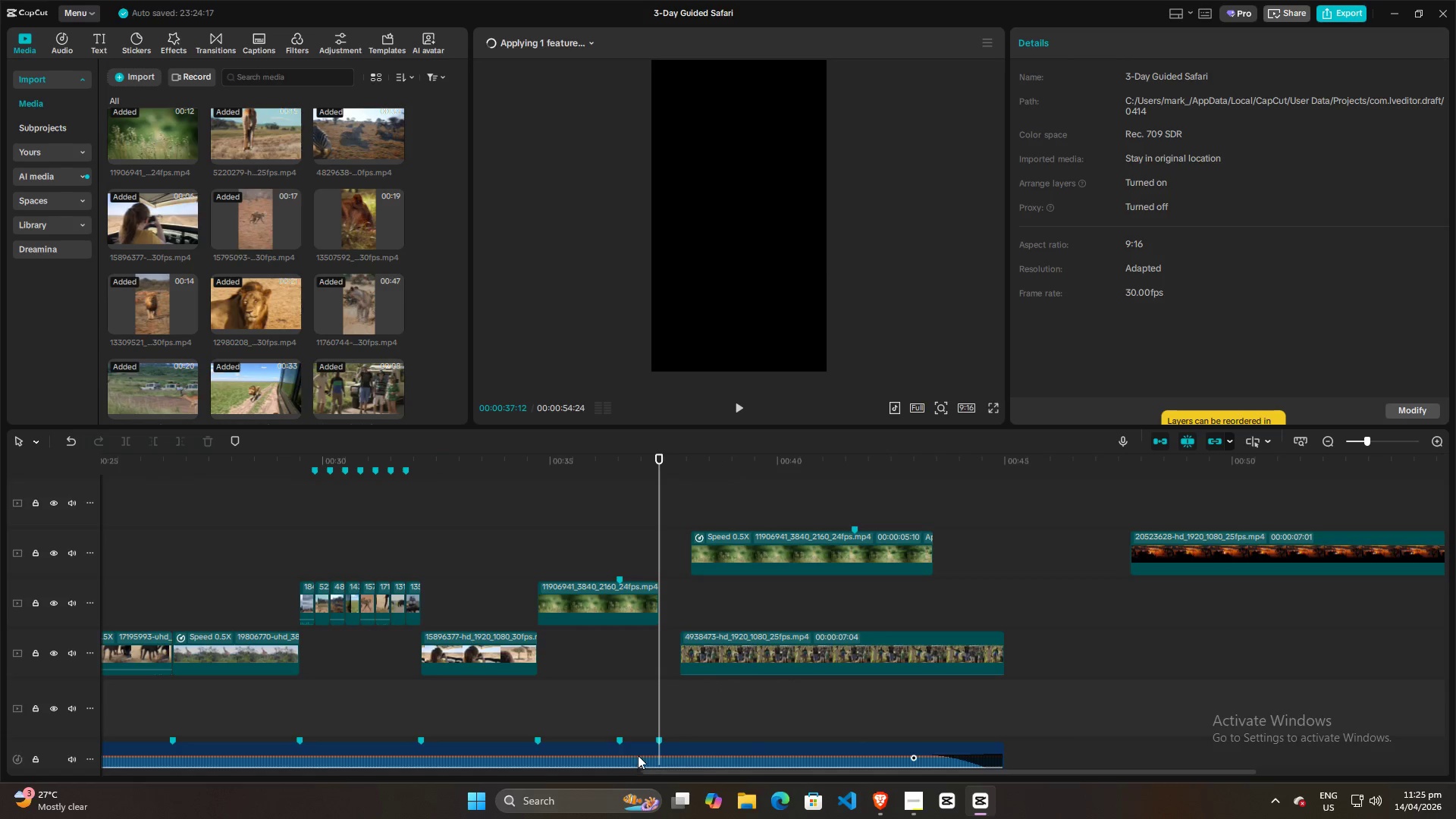 
left_click([638, 749])
 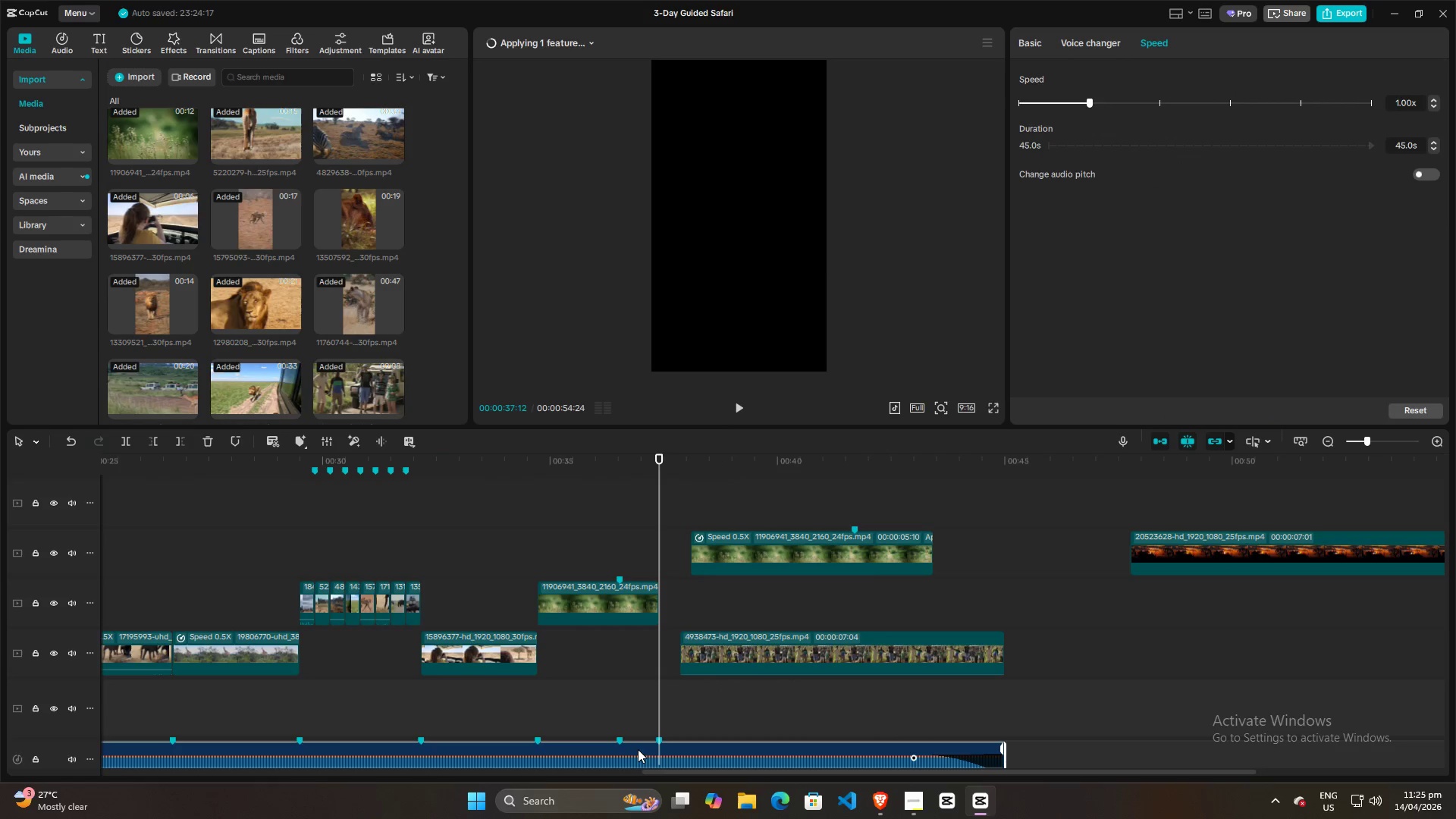 
key(Space)
 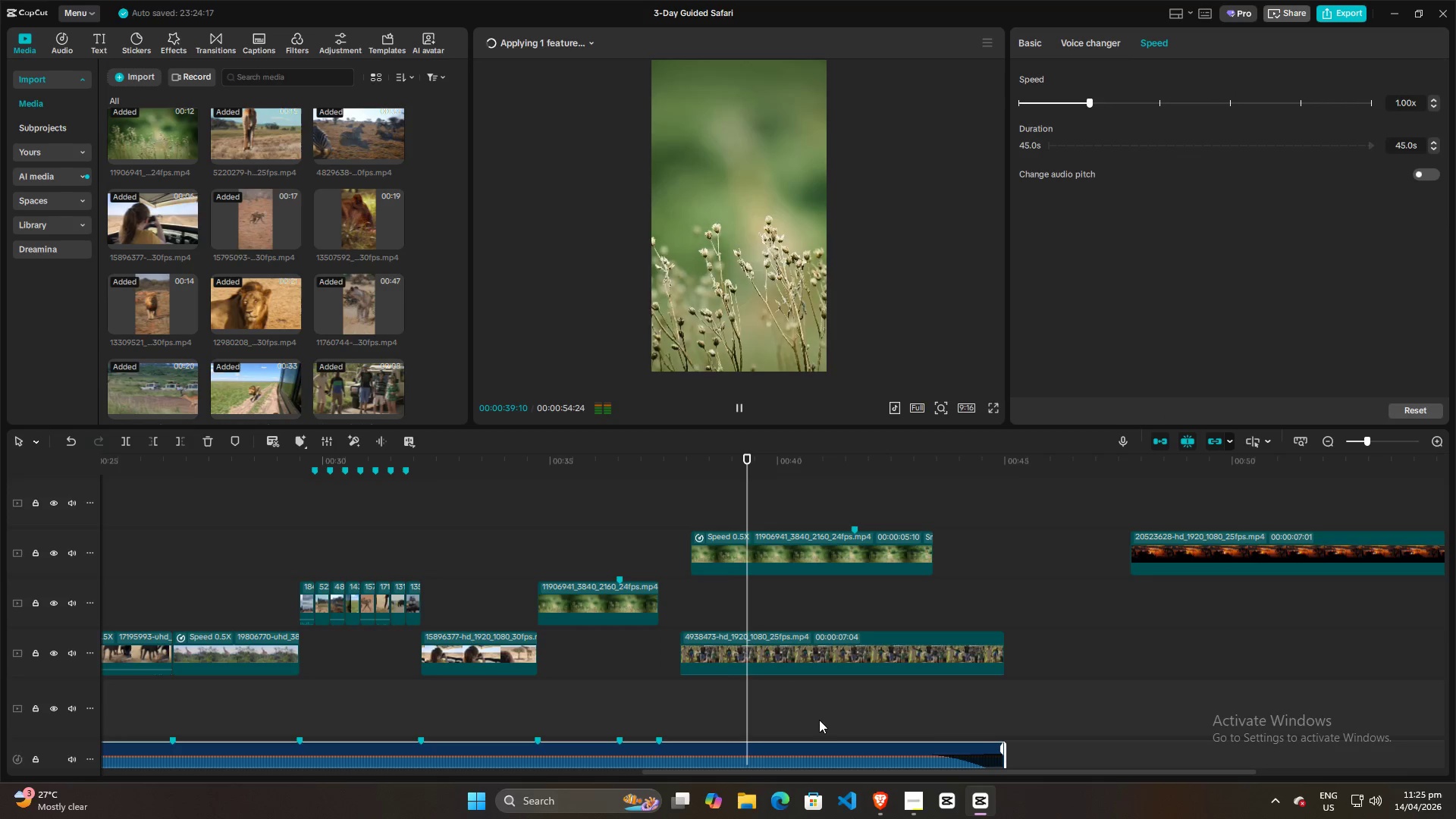 
type( mm)
 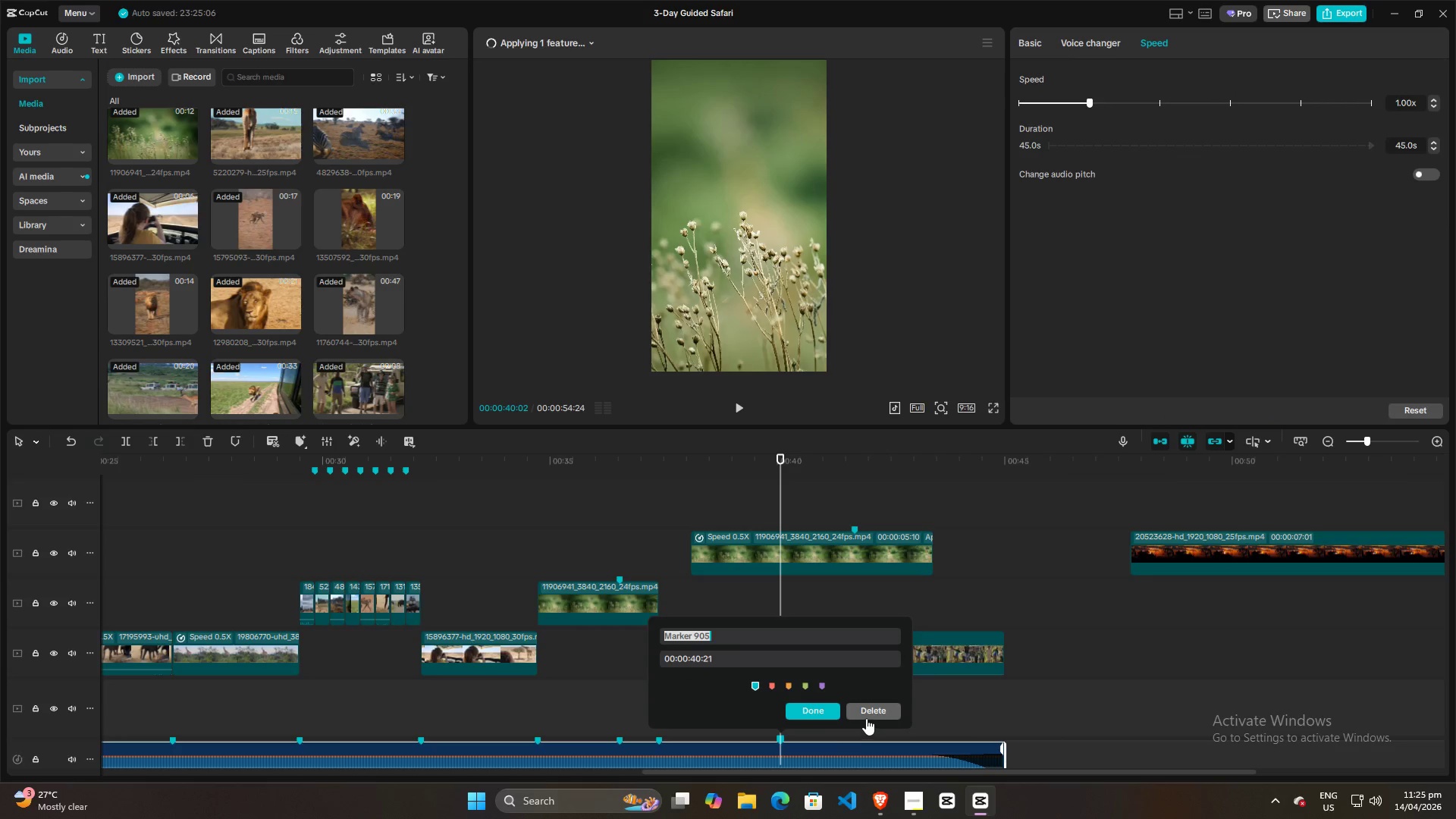 
left_click([828, 733])
 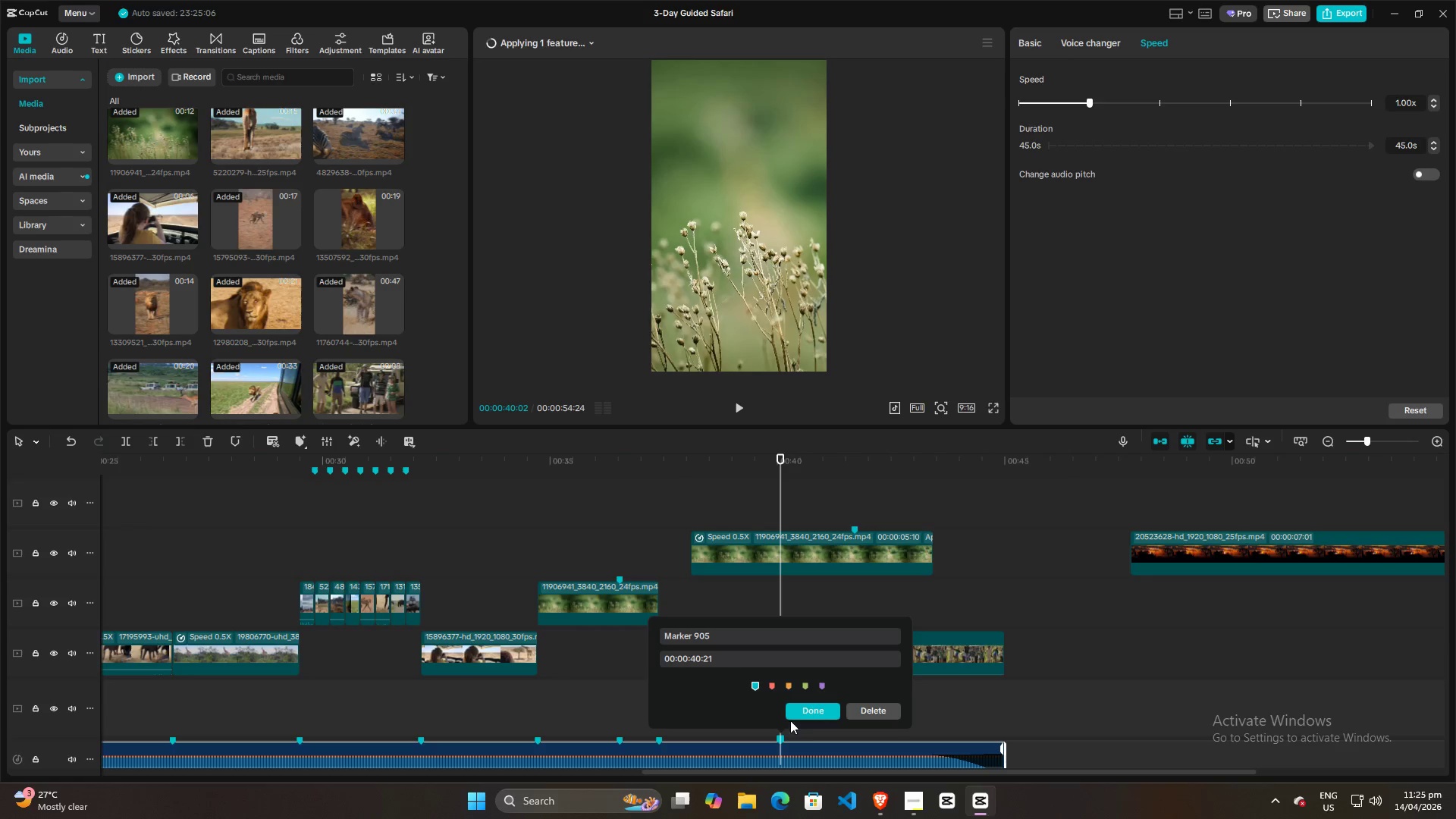 
left_click([812, 711])
 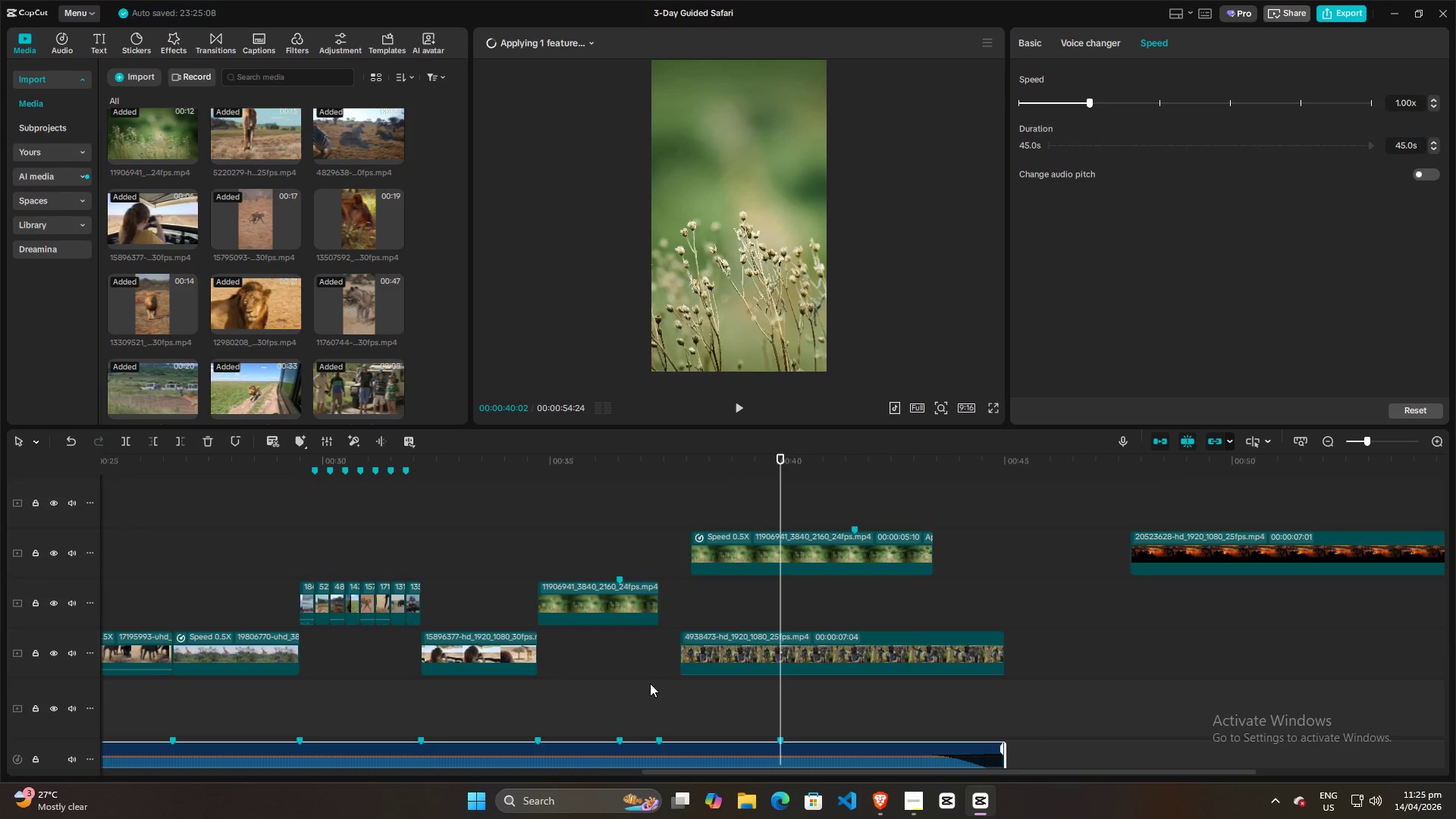 
left_click([648, 682])
 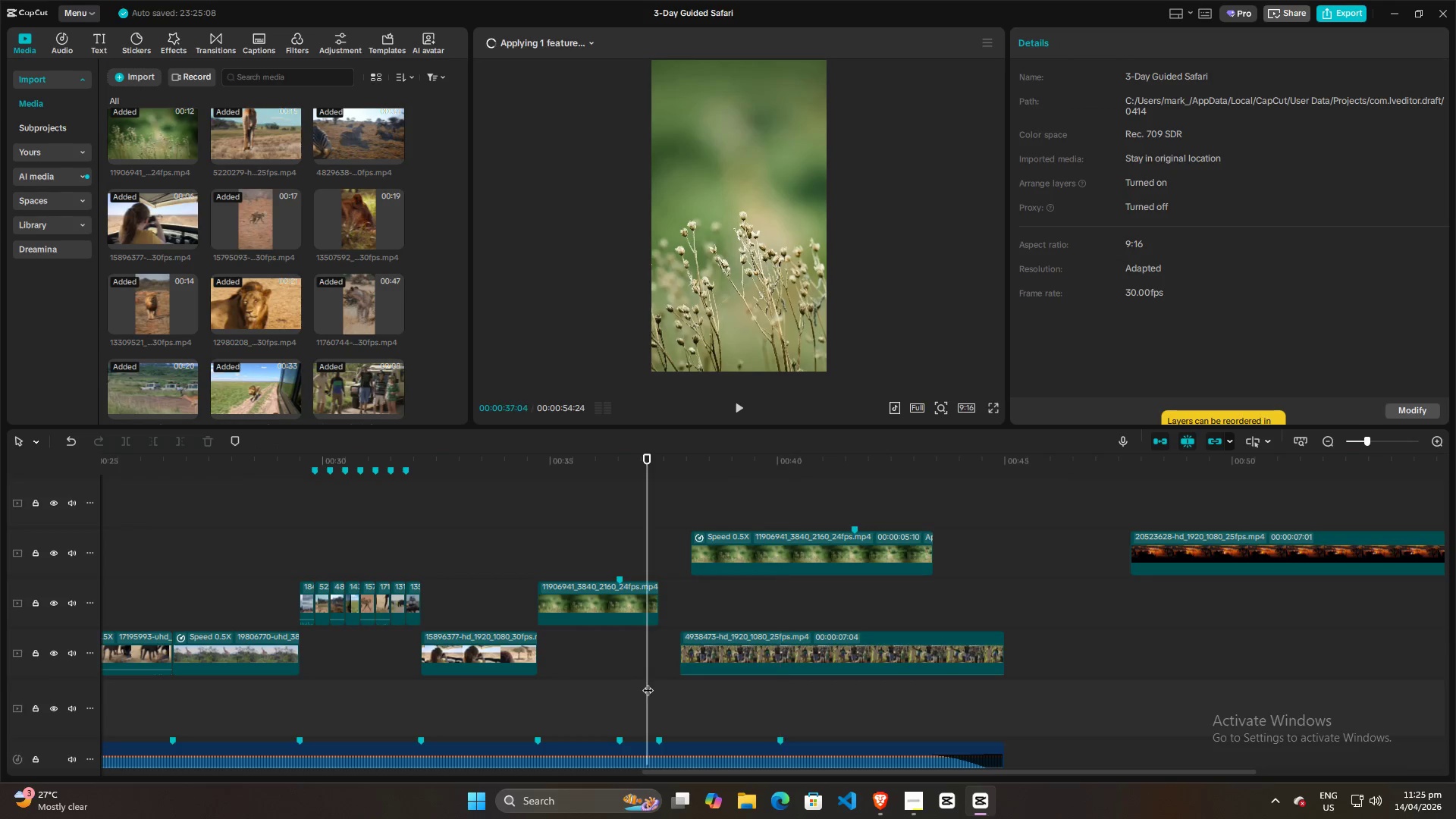 
key(Space)
 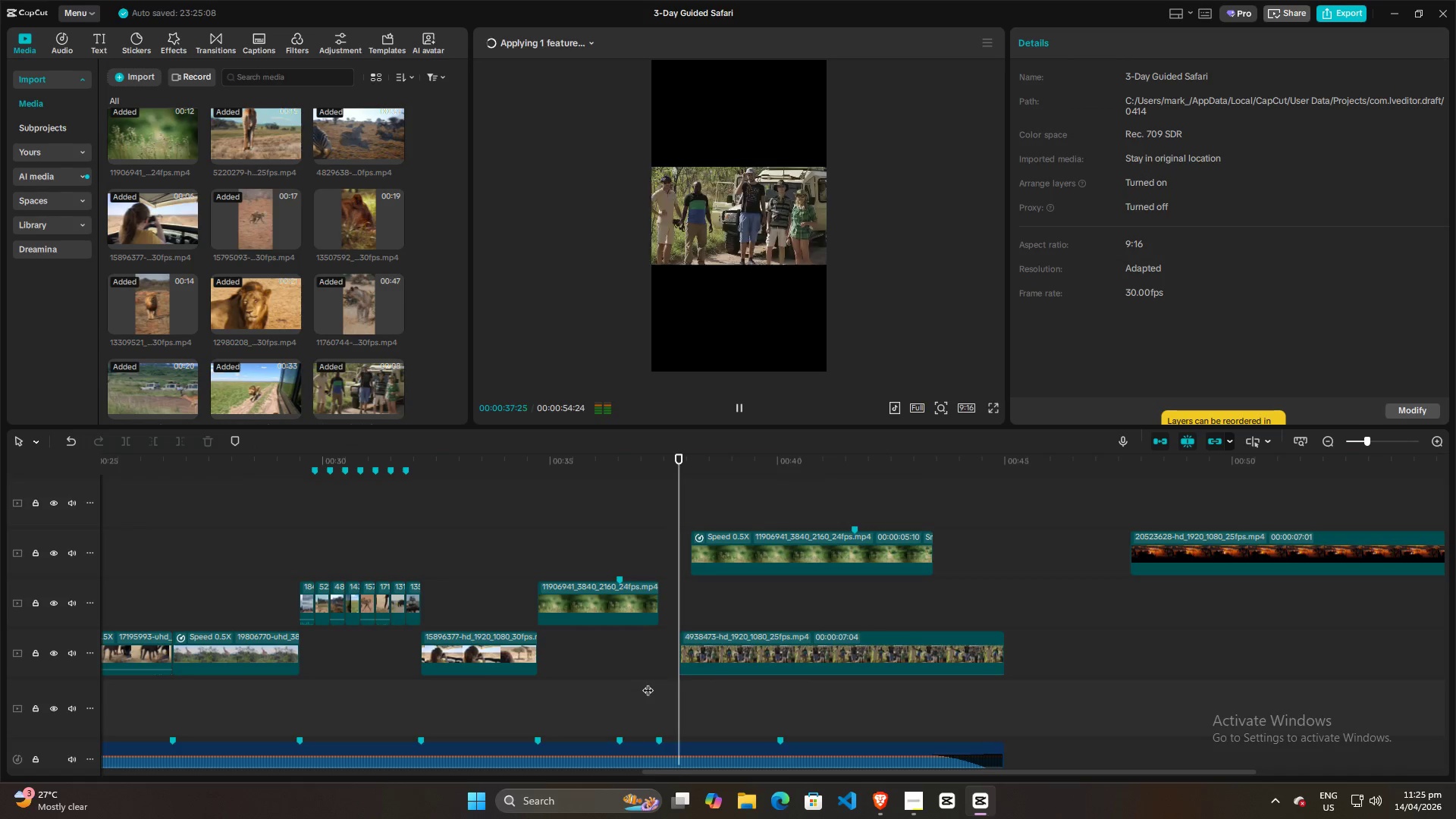 
key(Space)
 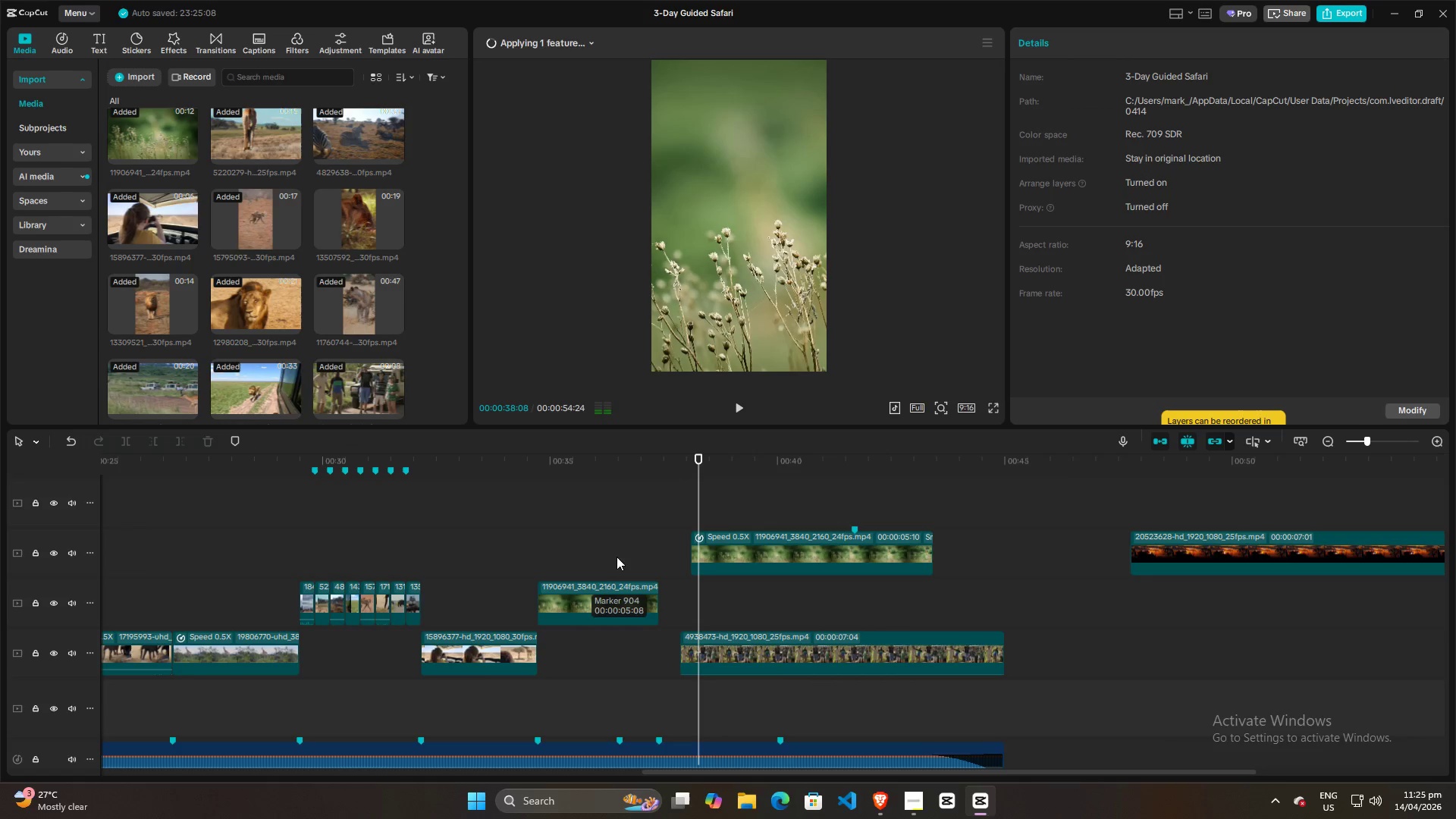 
left_click([617, 551])
 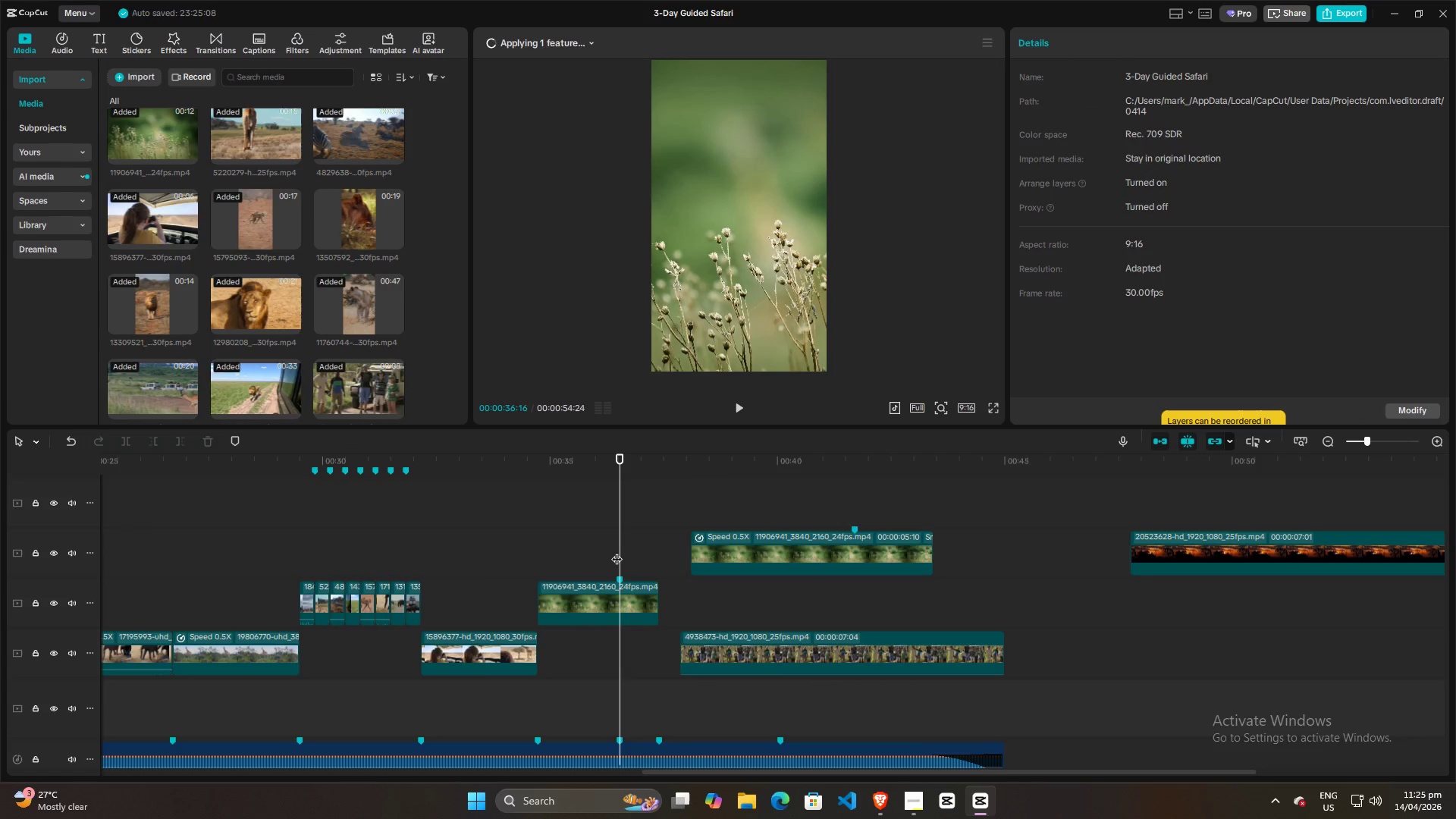 
key(Space)
 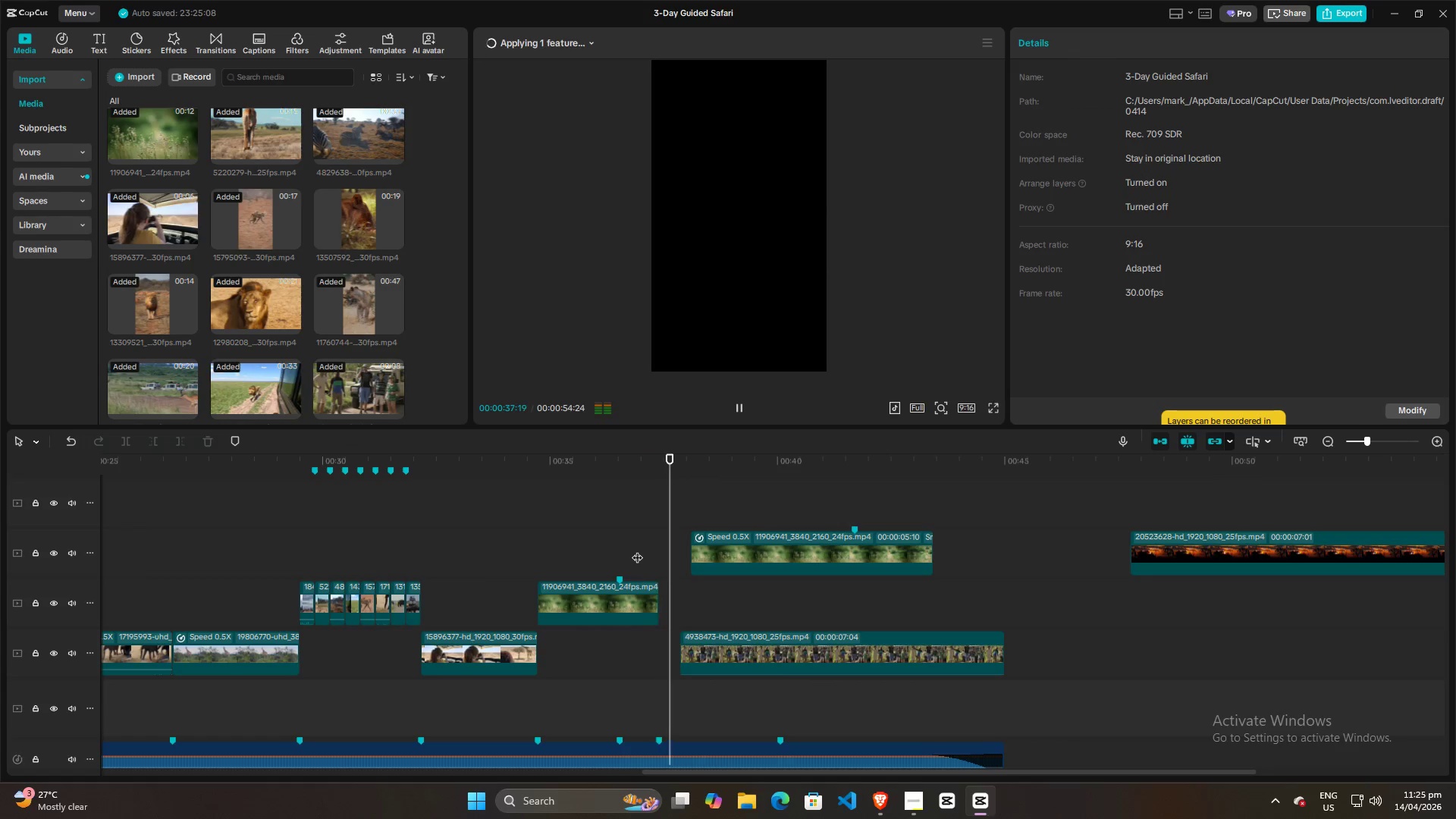 
key(Space)
 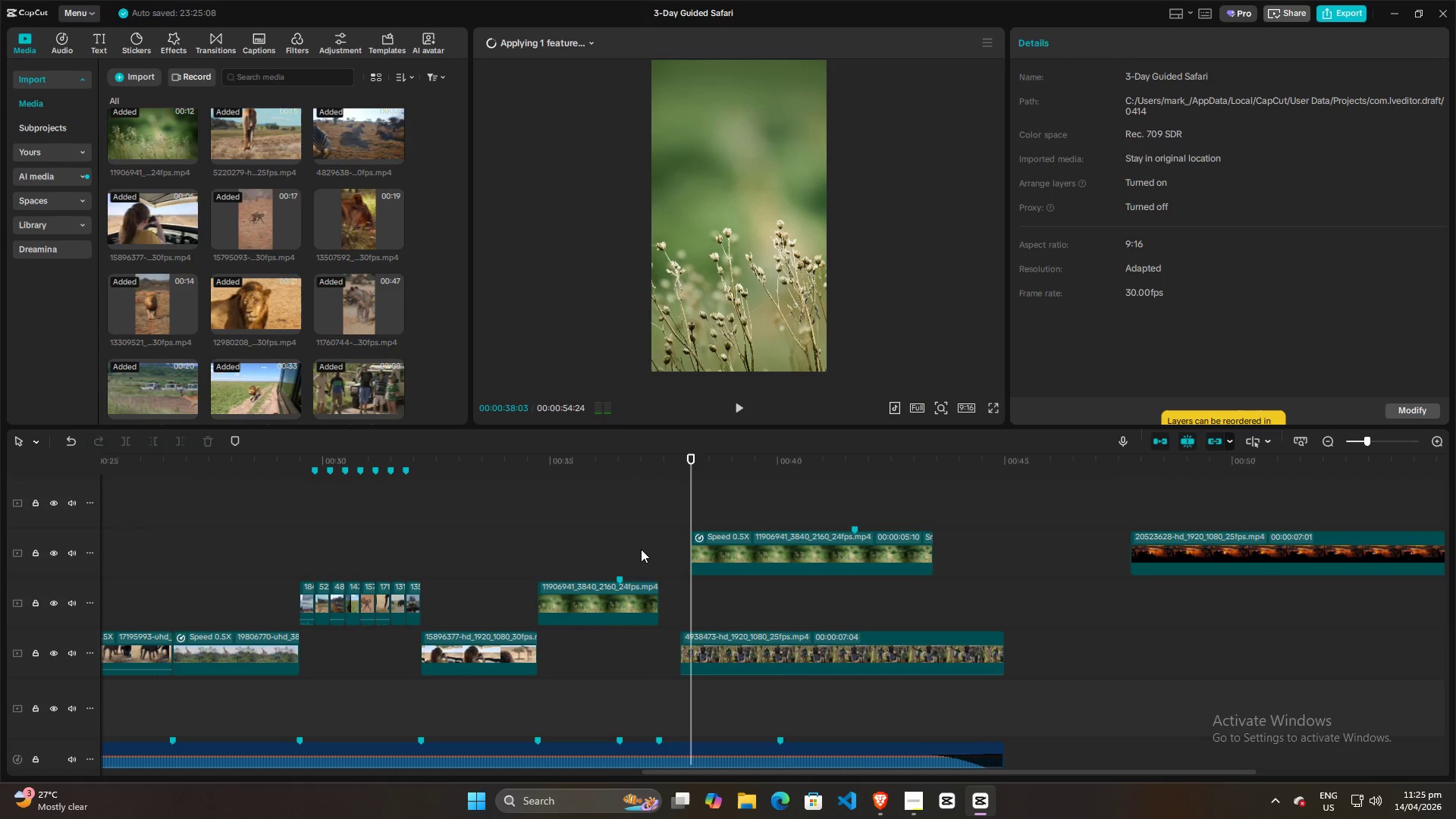 
key(Space)
 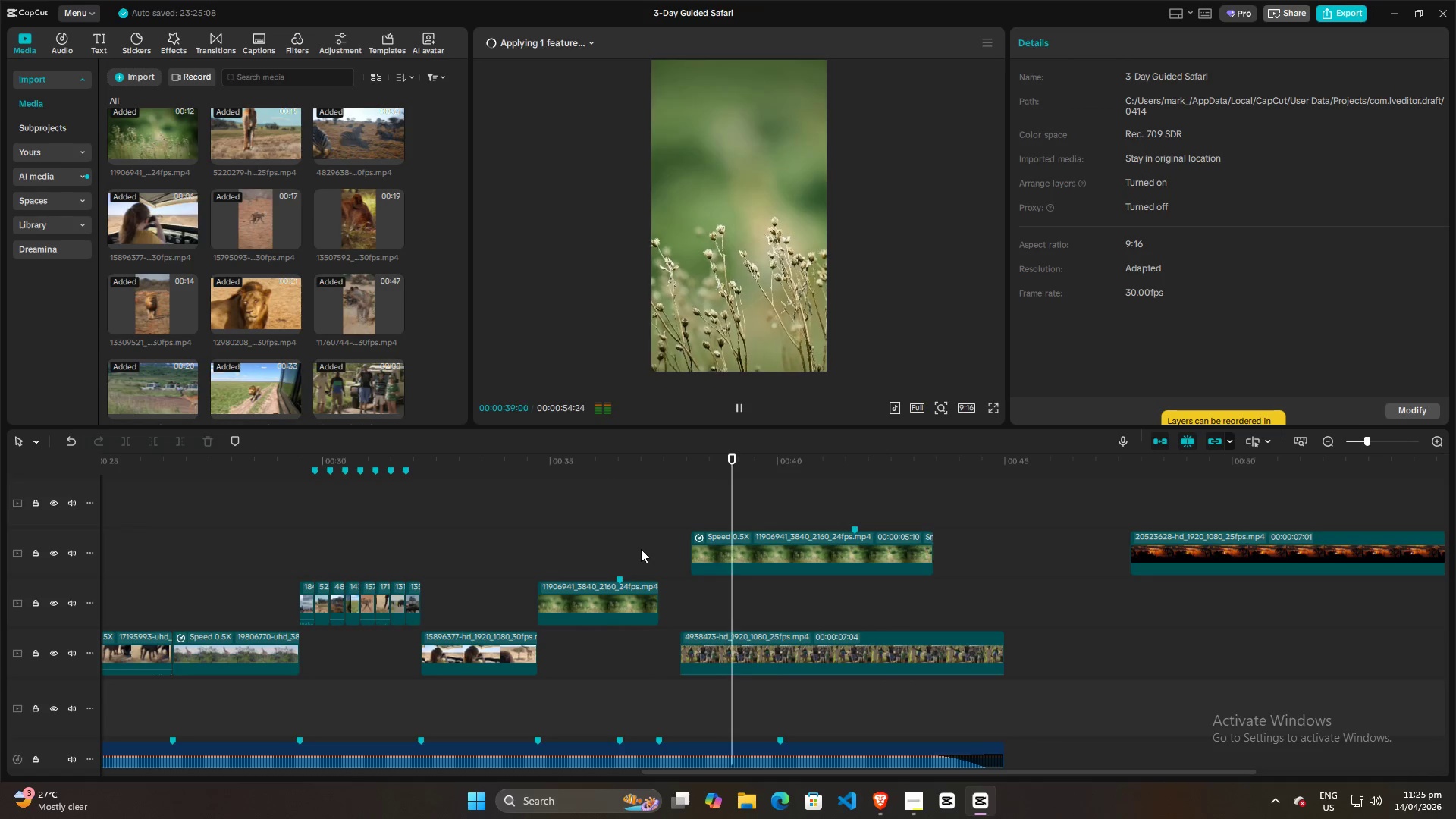 
key(Space)
 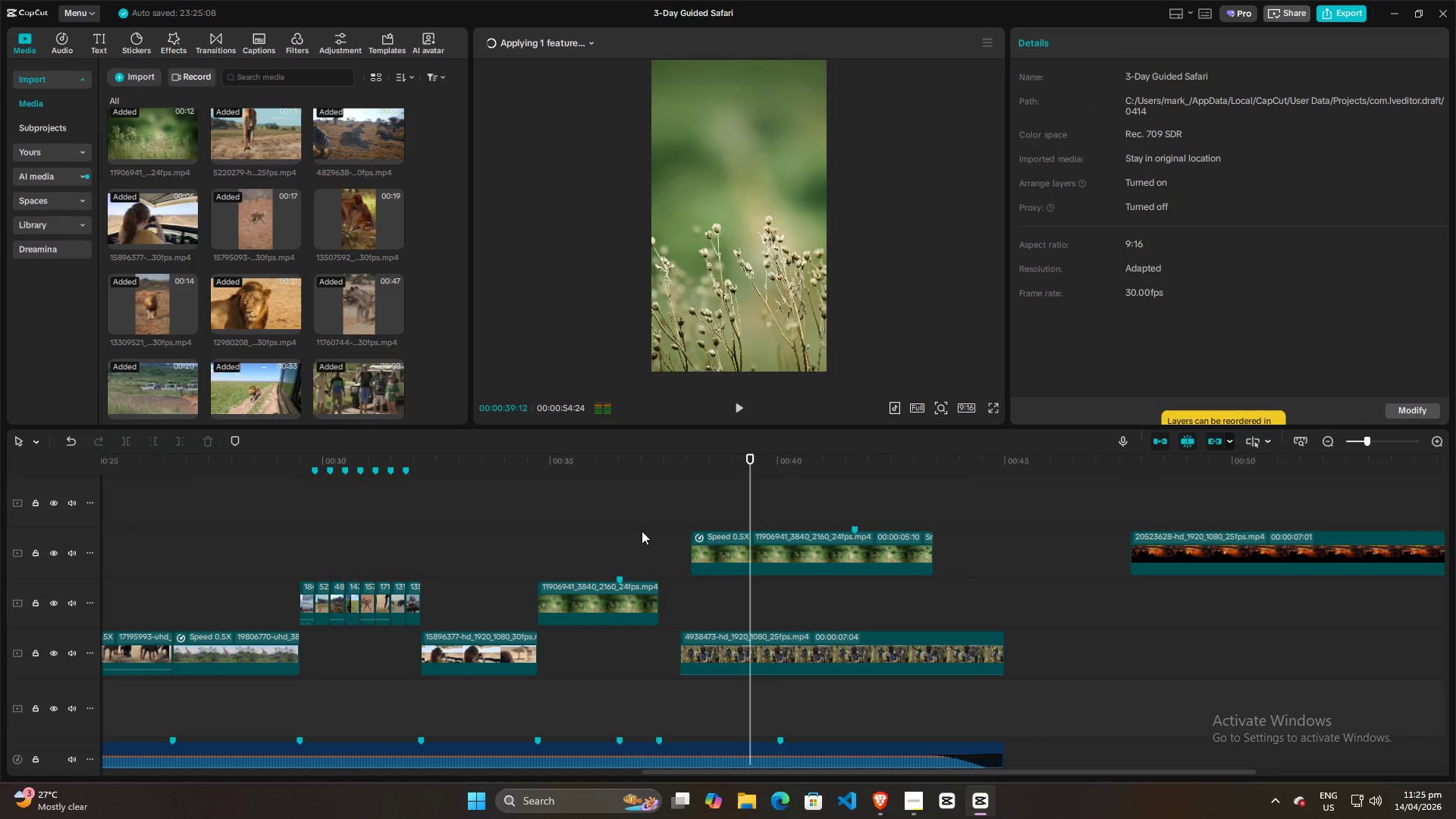 
left_click([642, 531])
 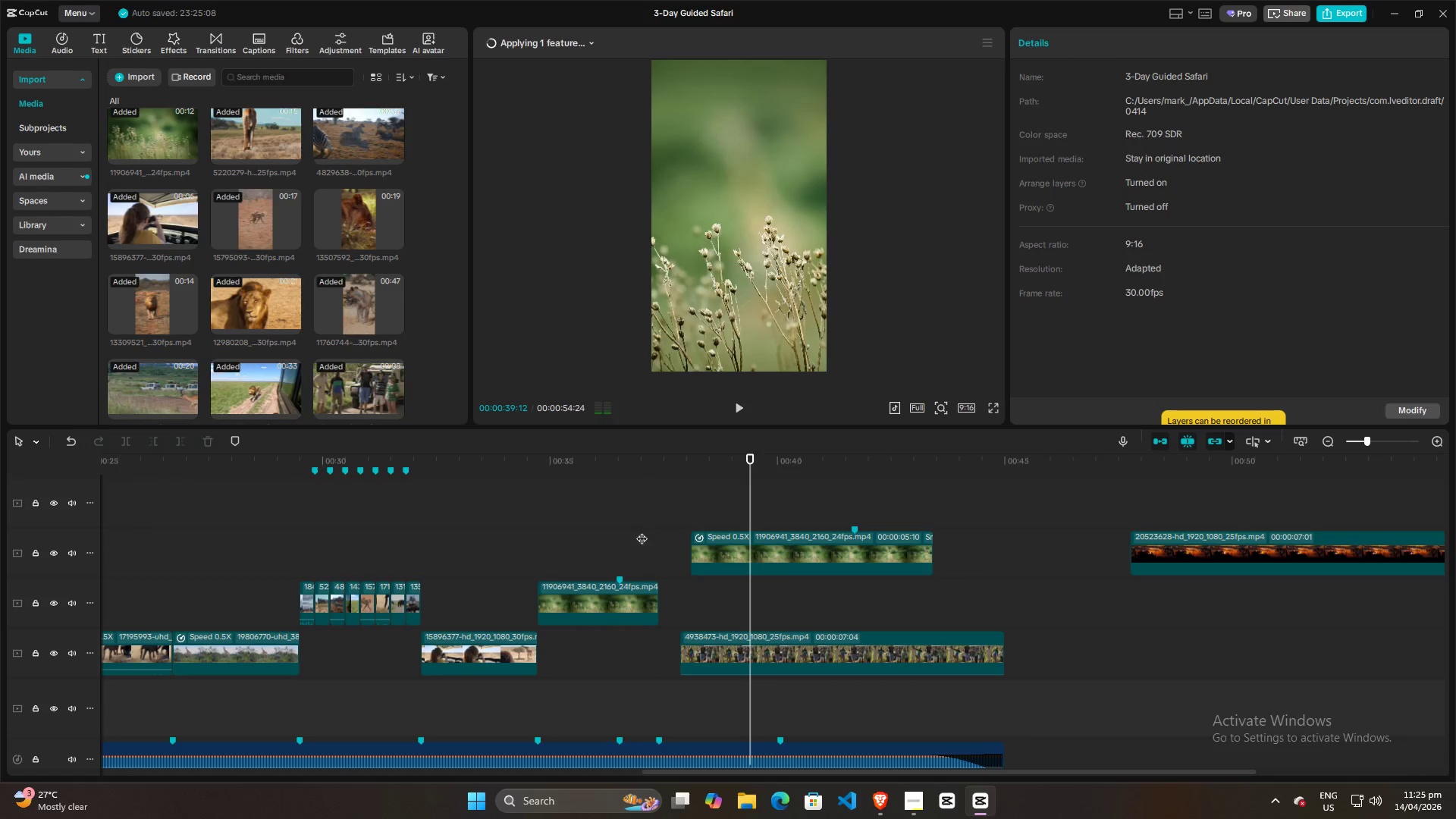 
key(Space)
 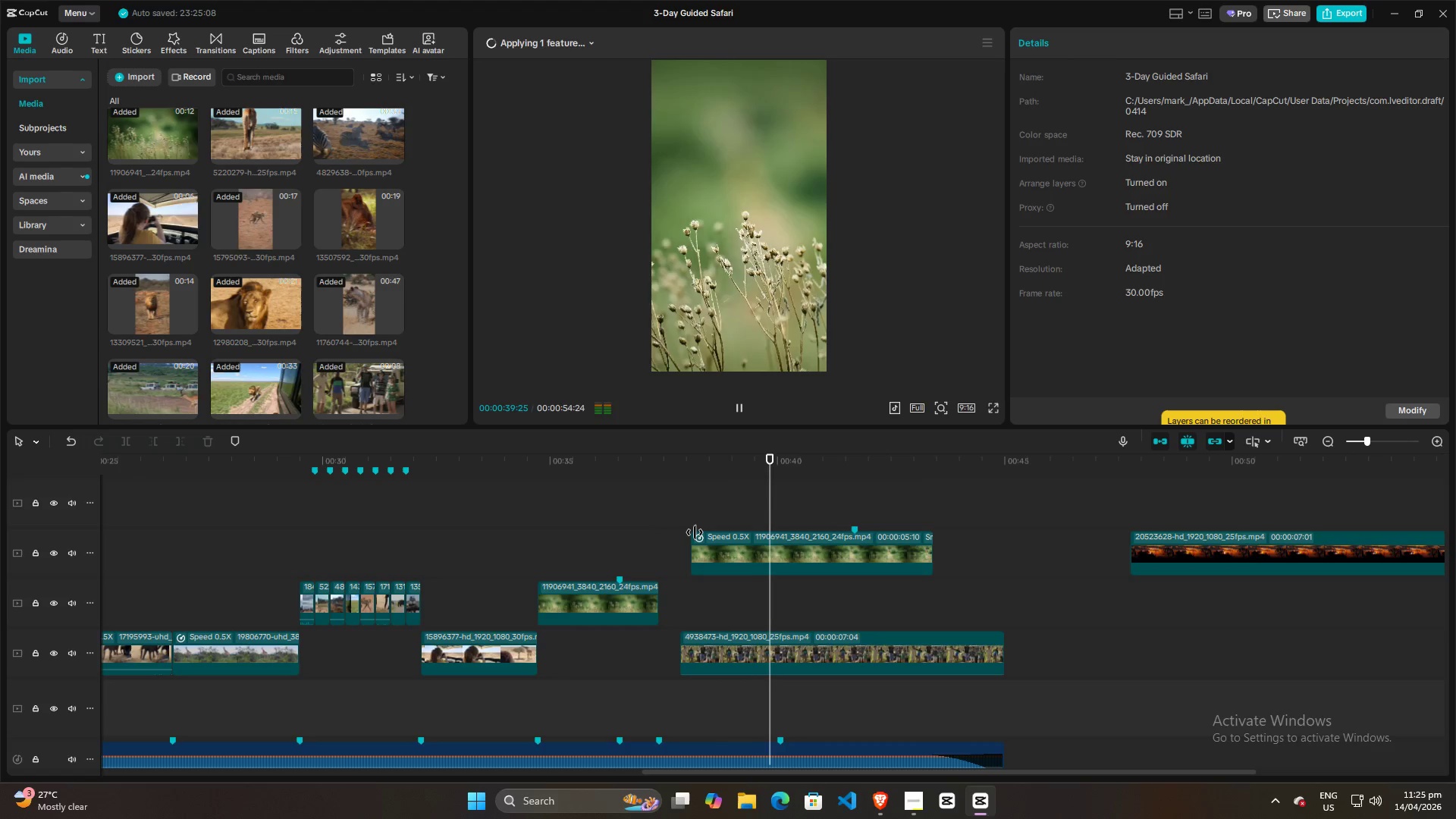 
wait(8.25)
 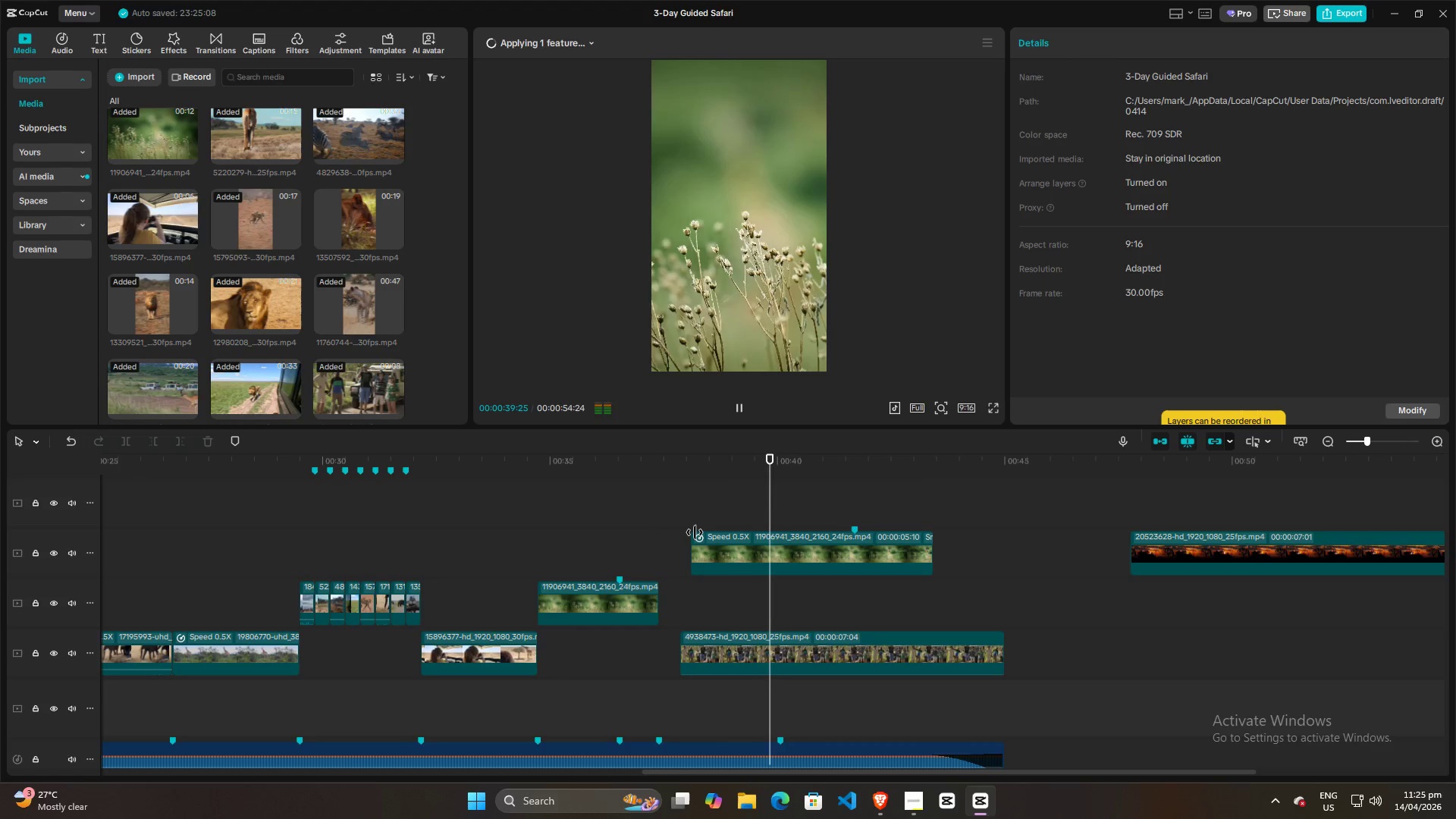 
key(Space)
 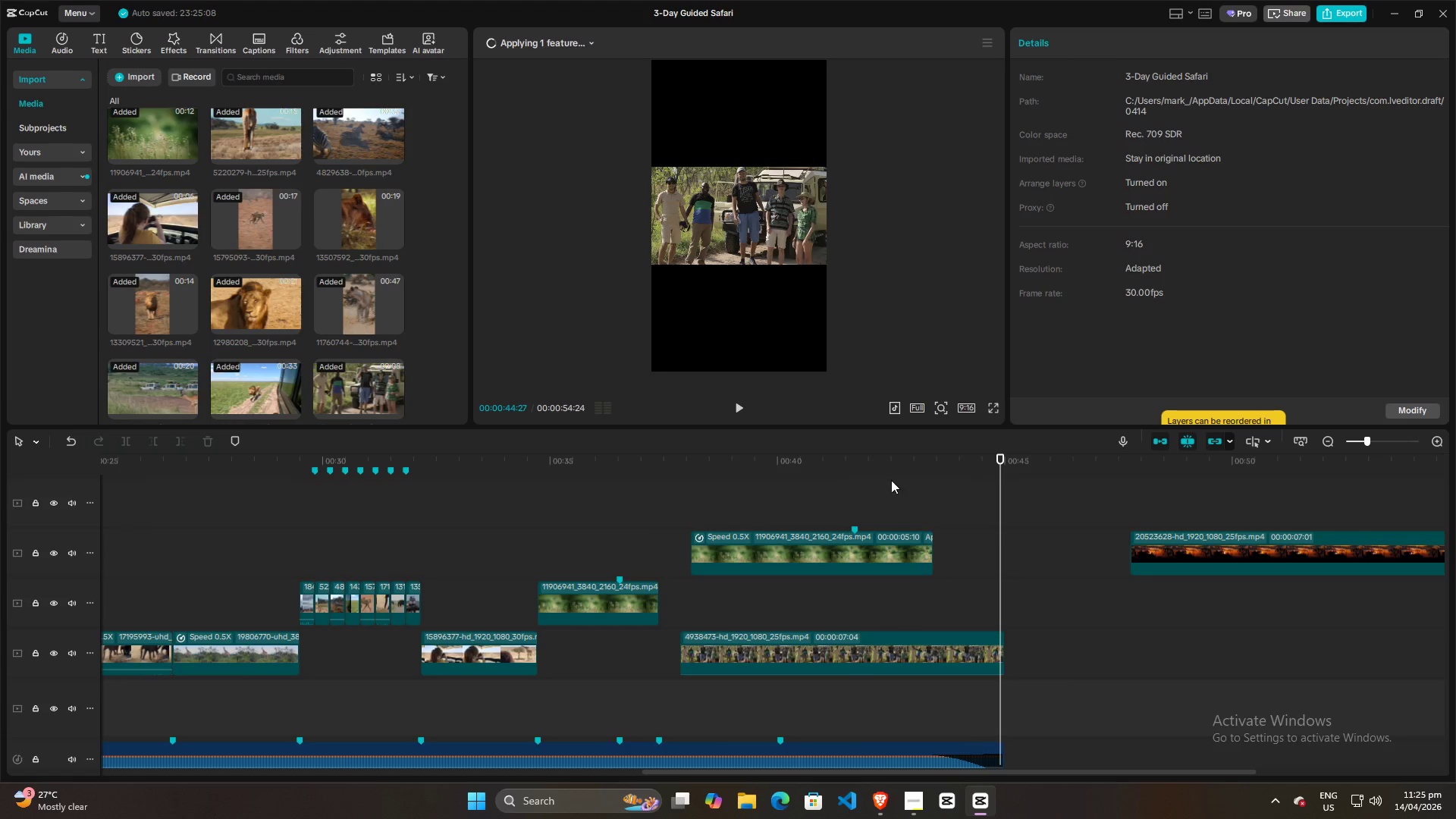 
key(Space)
 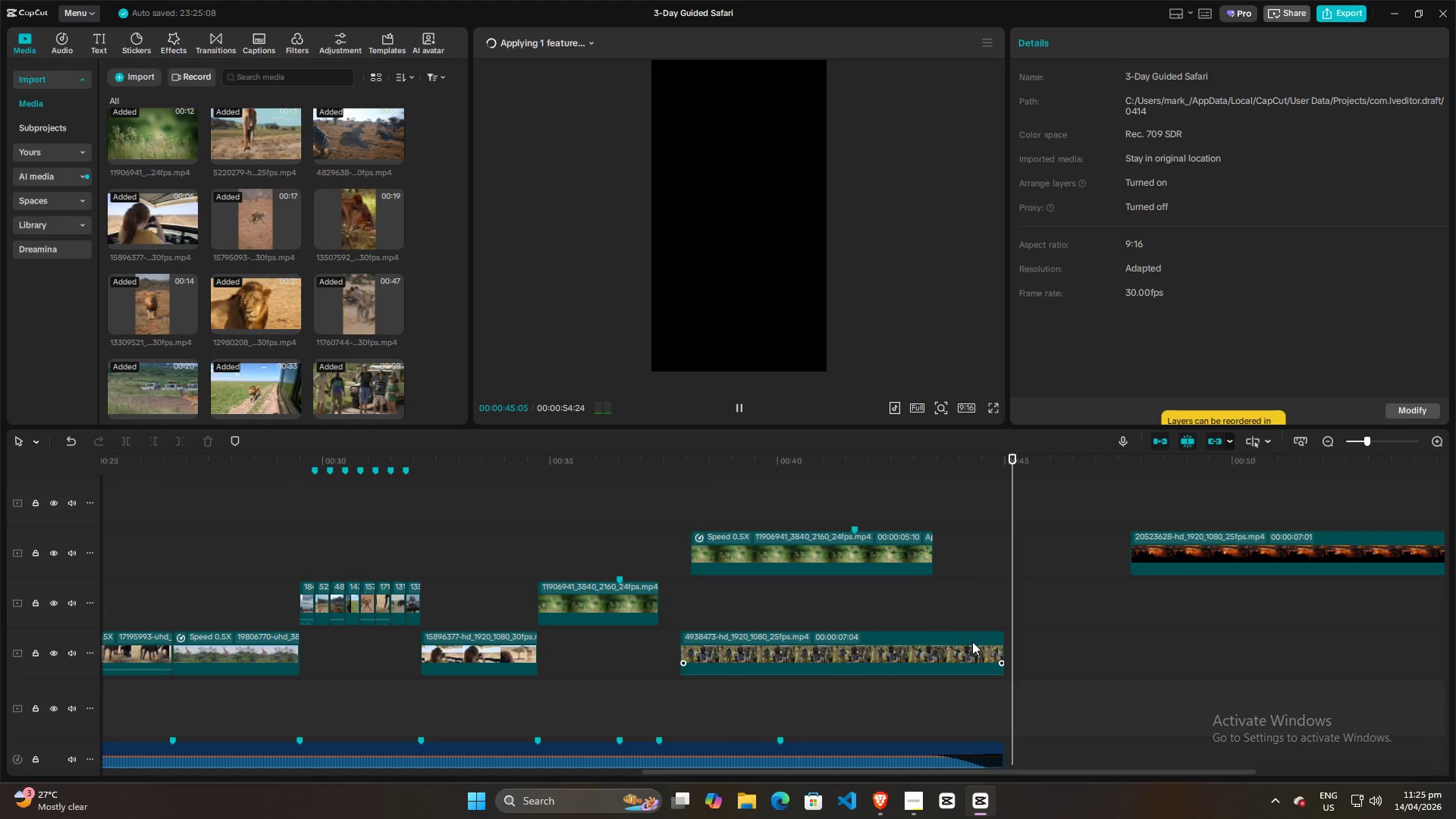 
key(Space)
 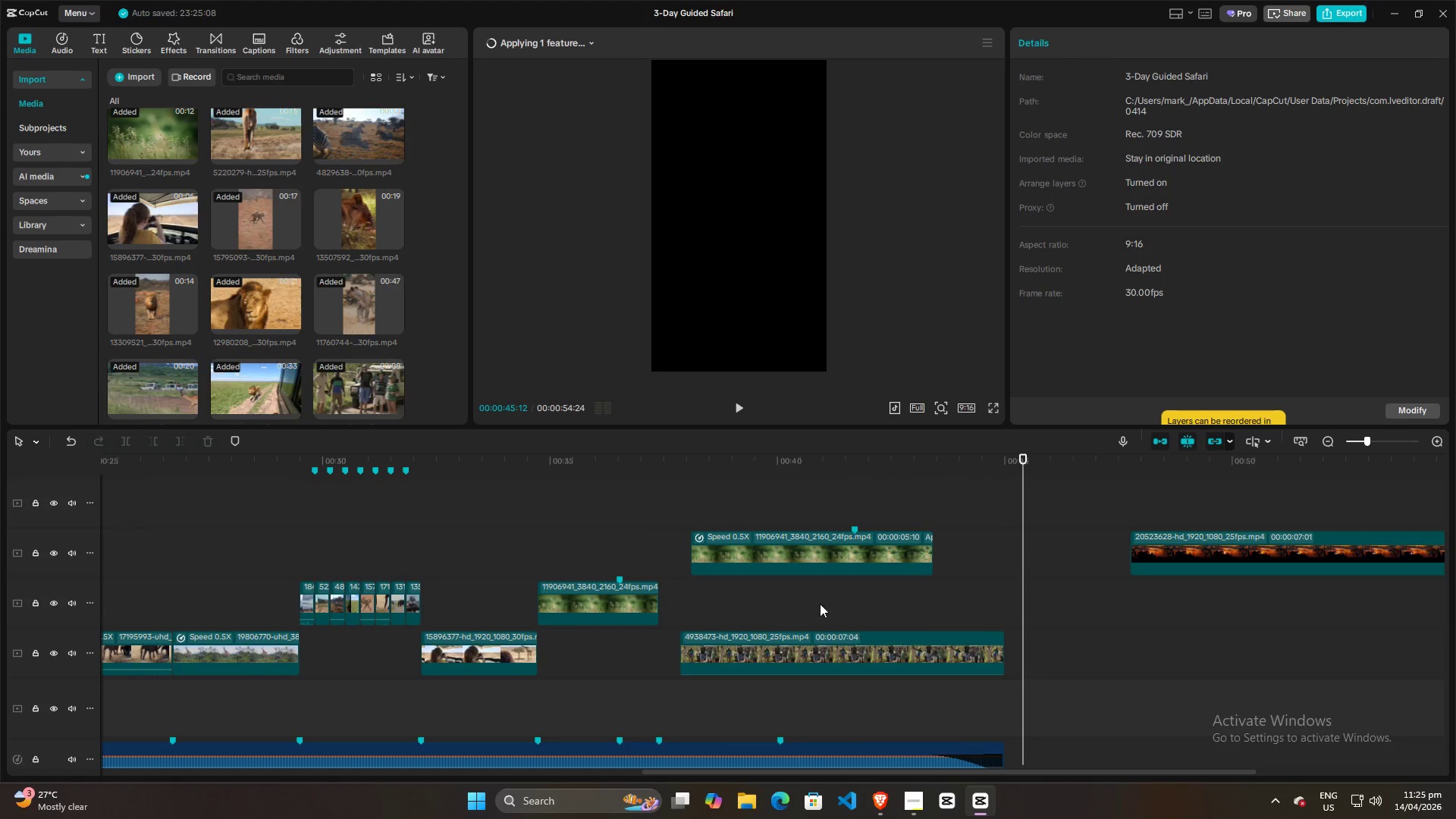 
left_click([811, 601])
 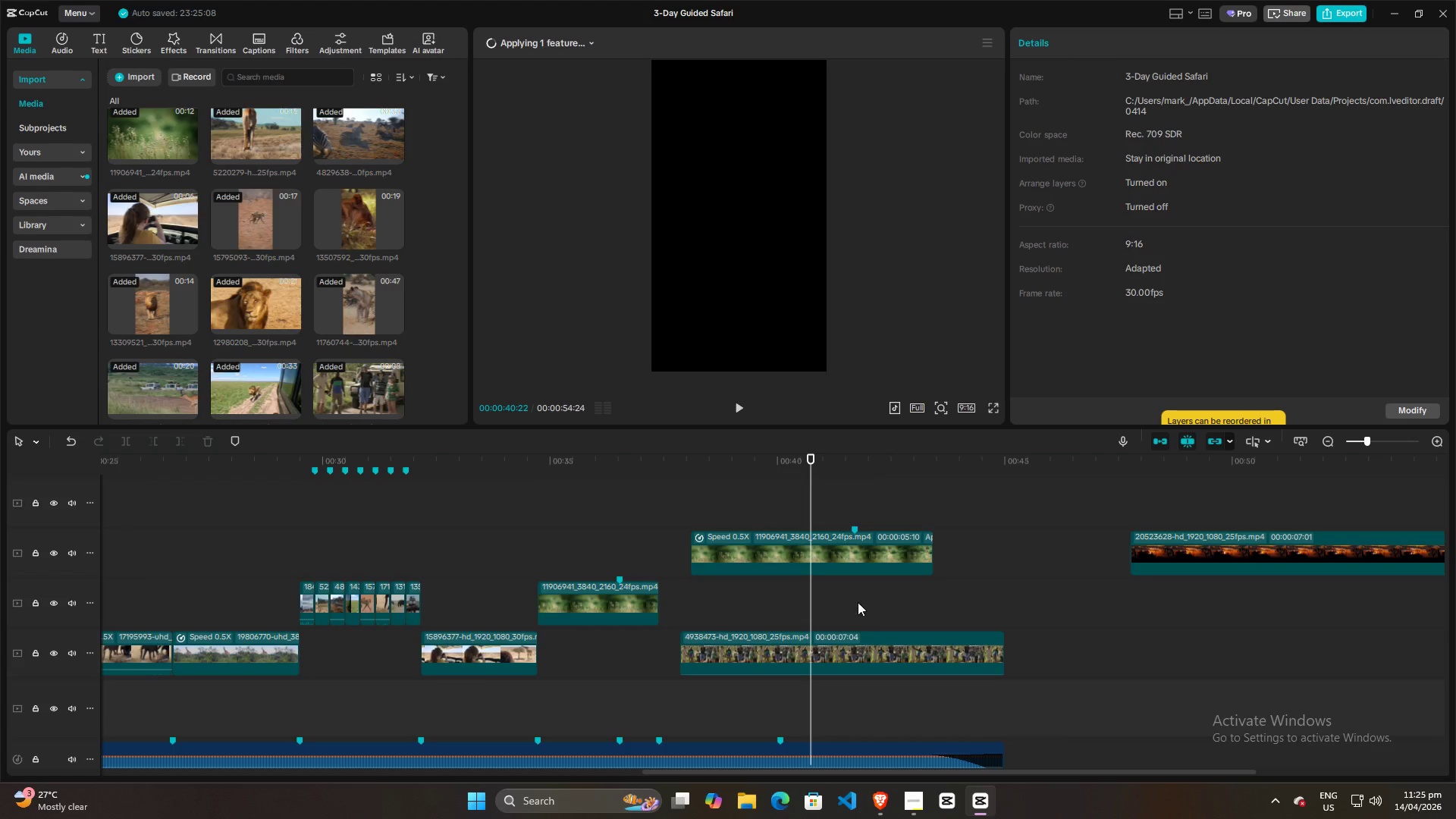 
key(Space)
 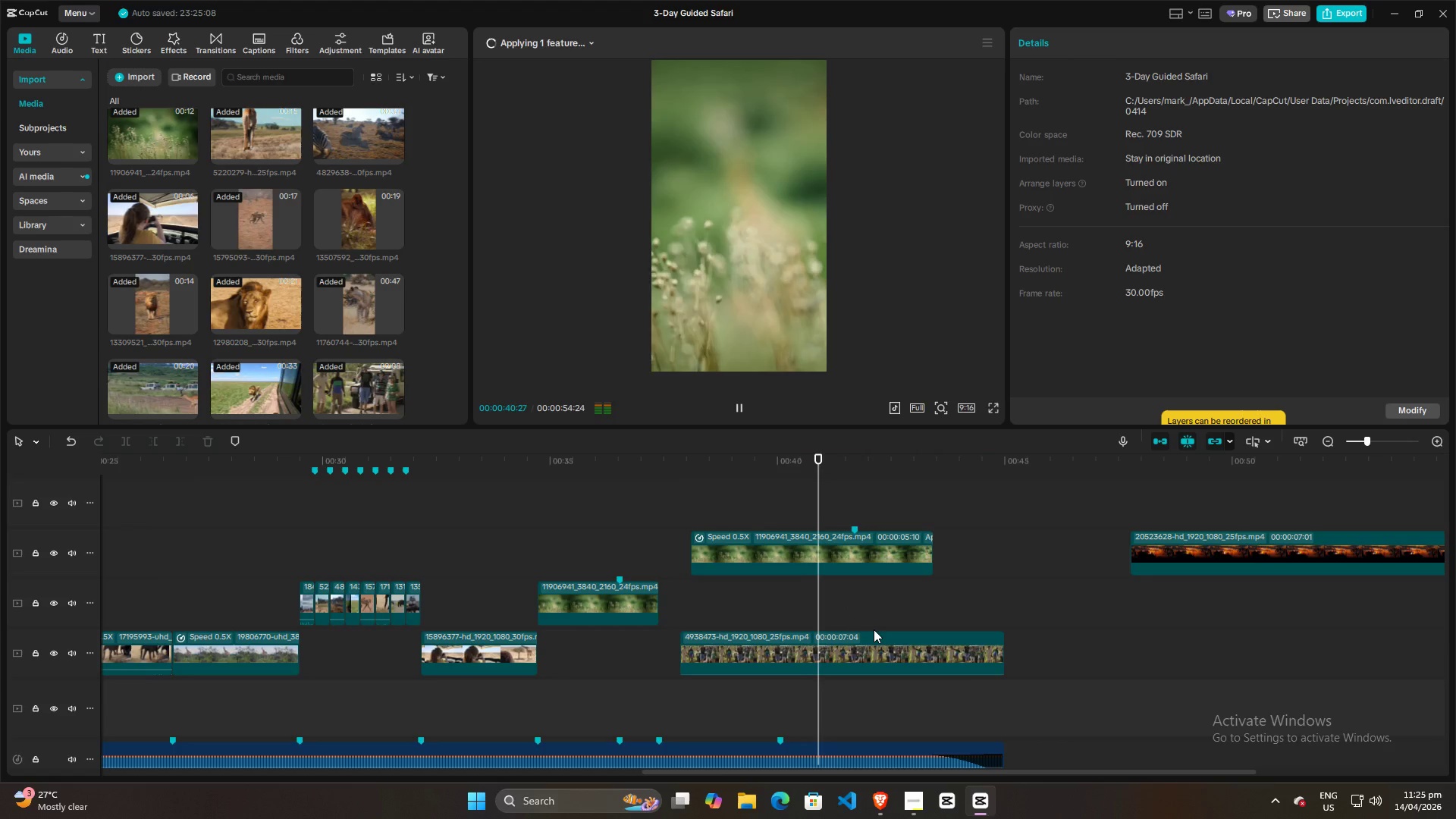 
key(Space)
 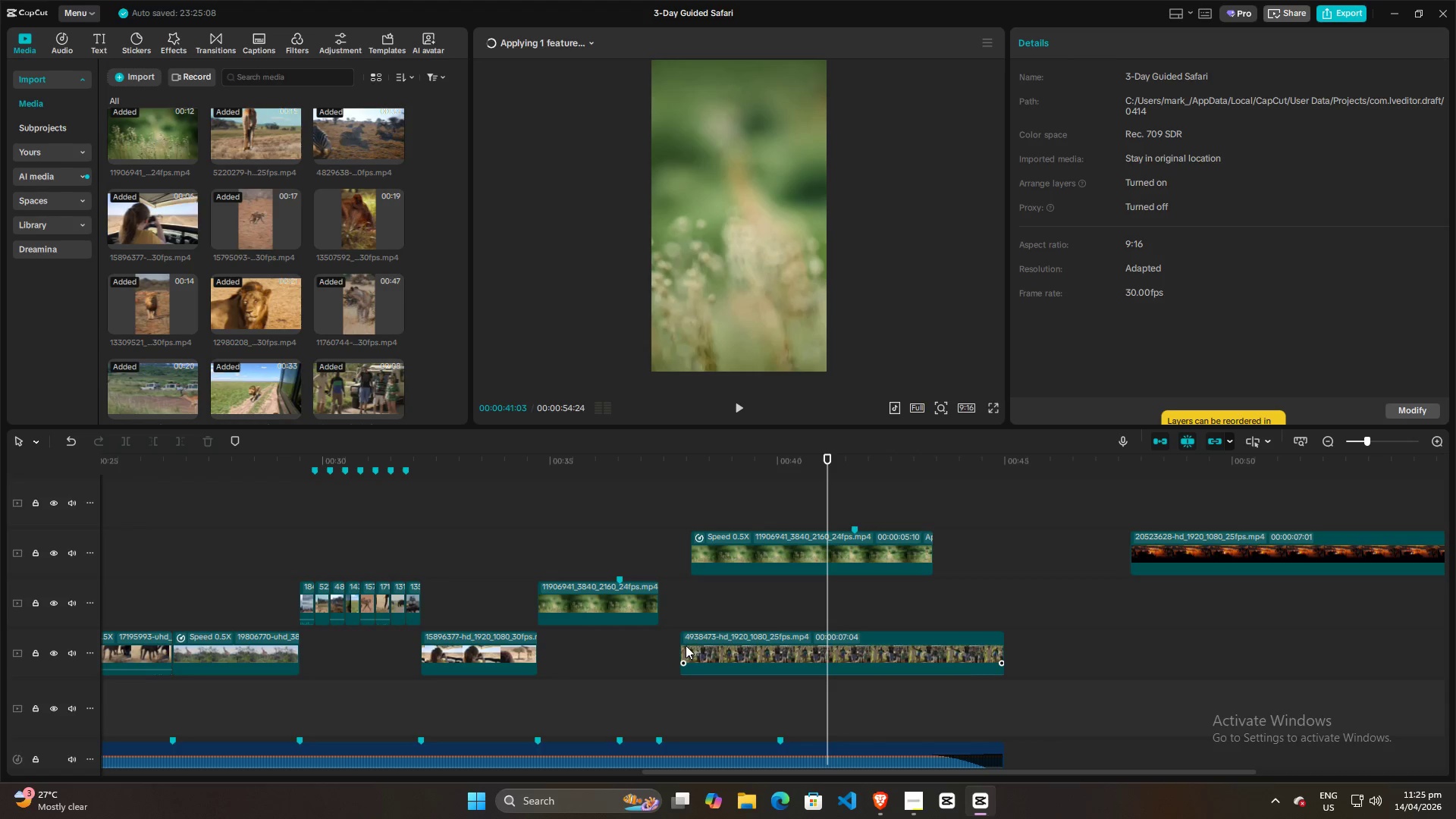 
left_click_drag(start_coordinate=[747, 646], to_coordinate=[1009, 642])
 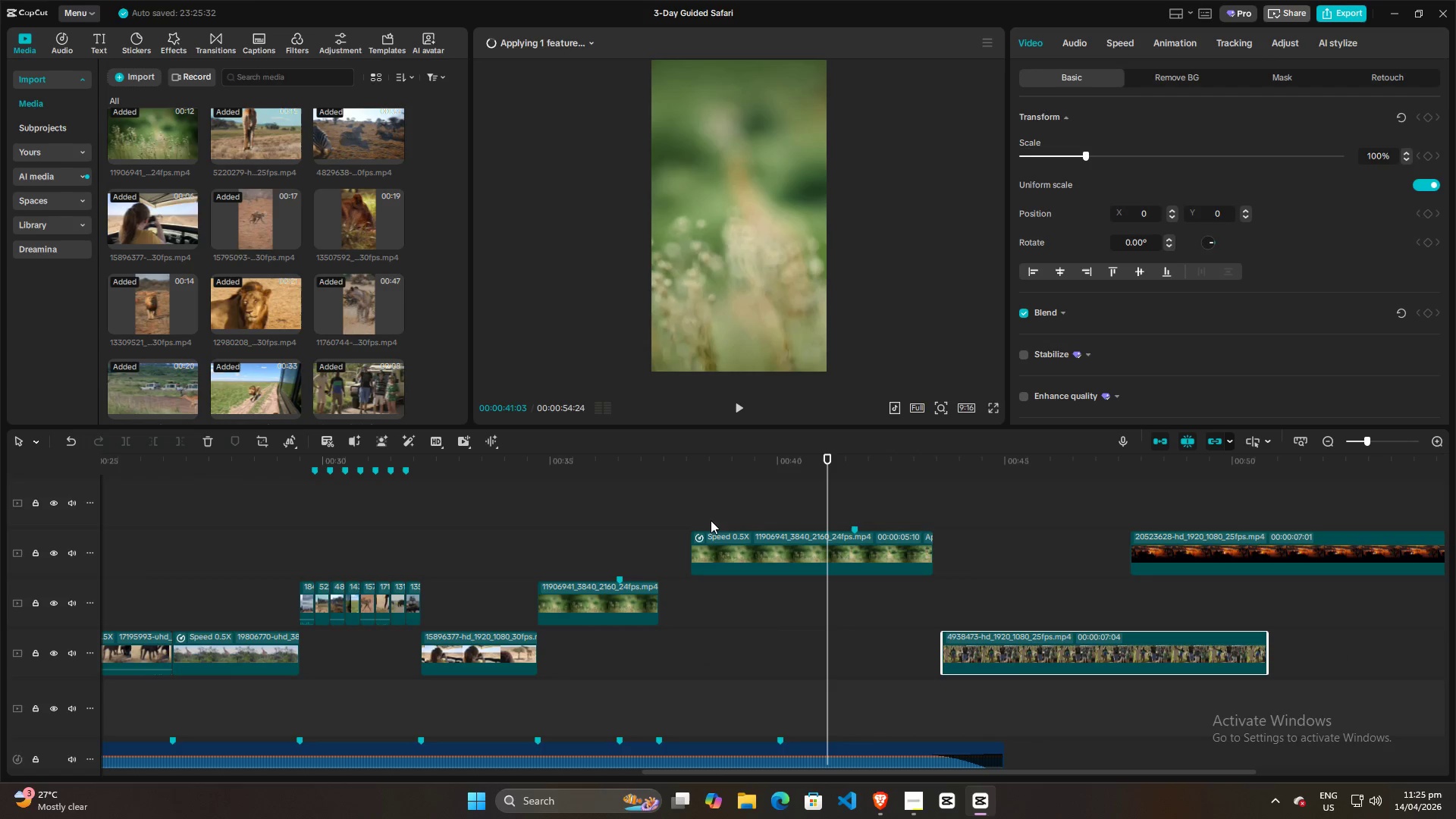 
left_click([766, 559])
 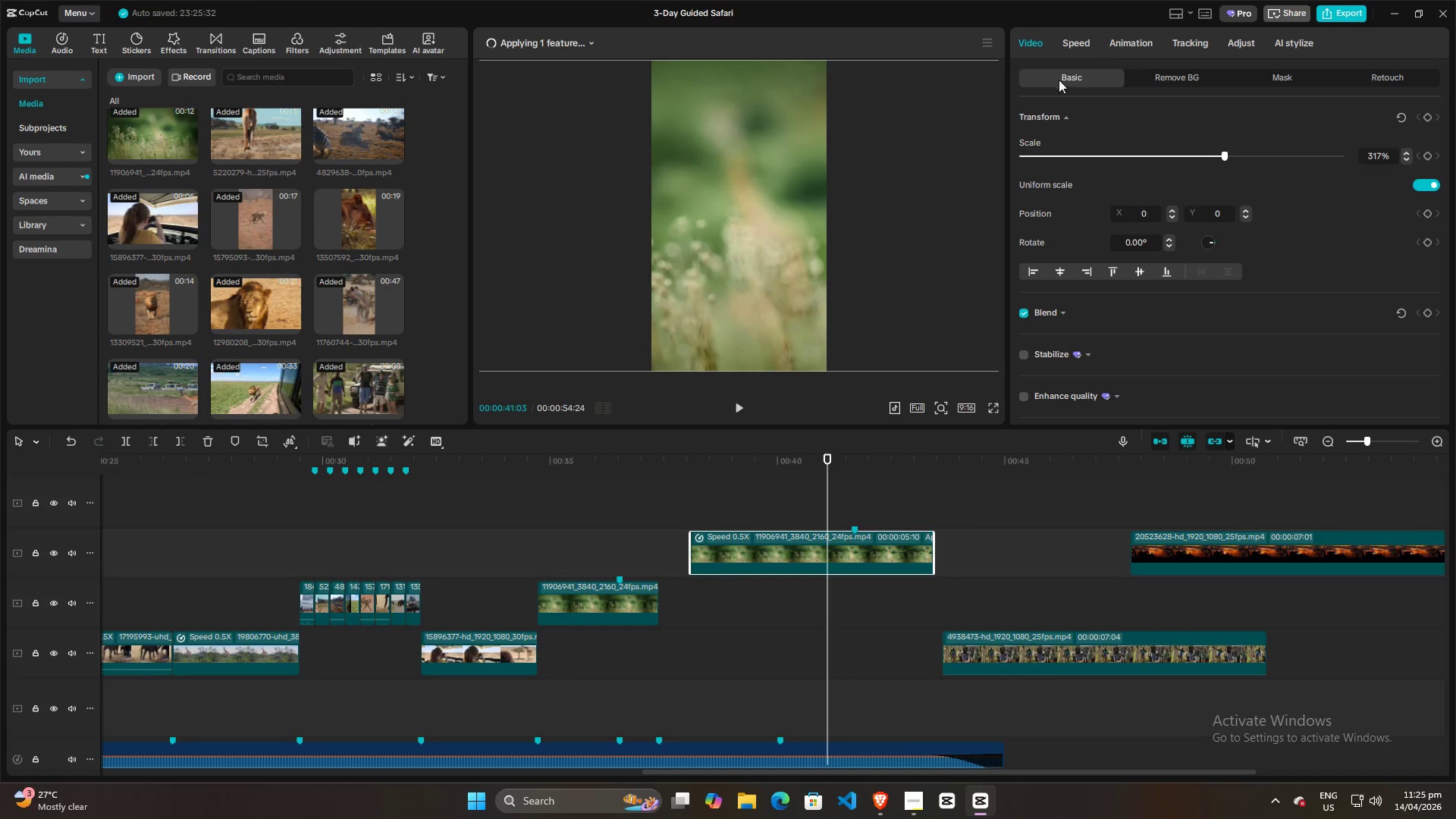 
left_click([1080, 43])
 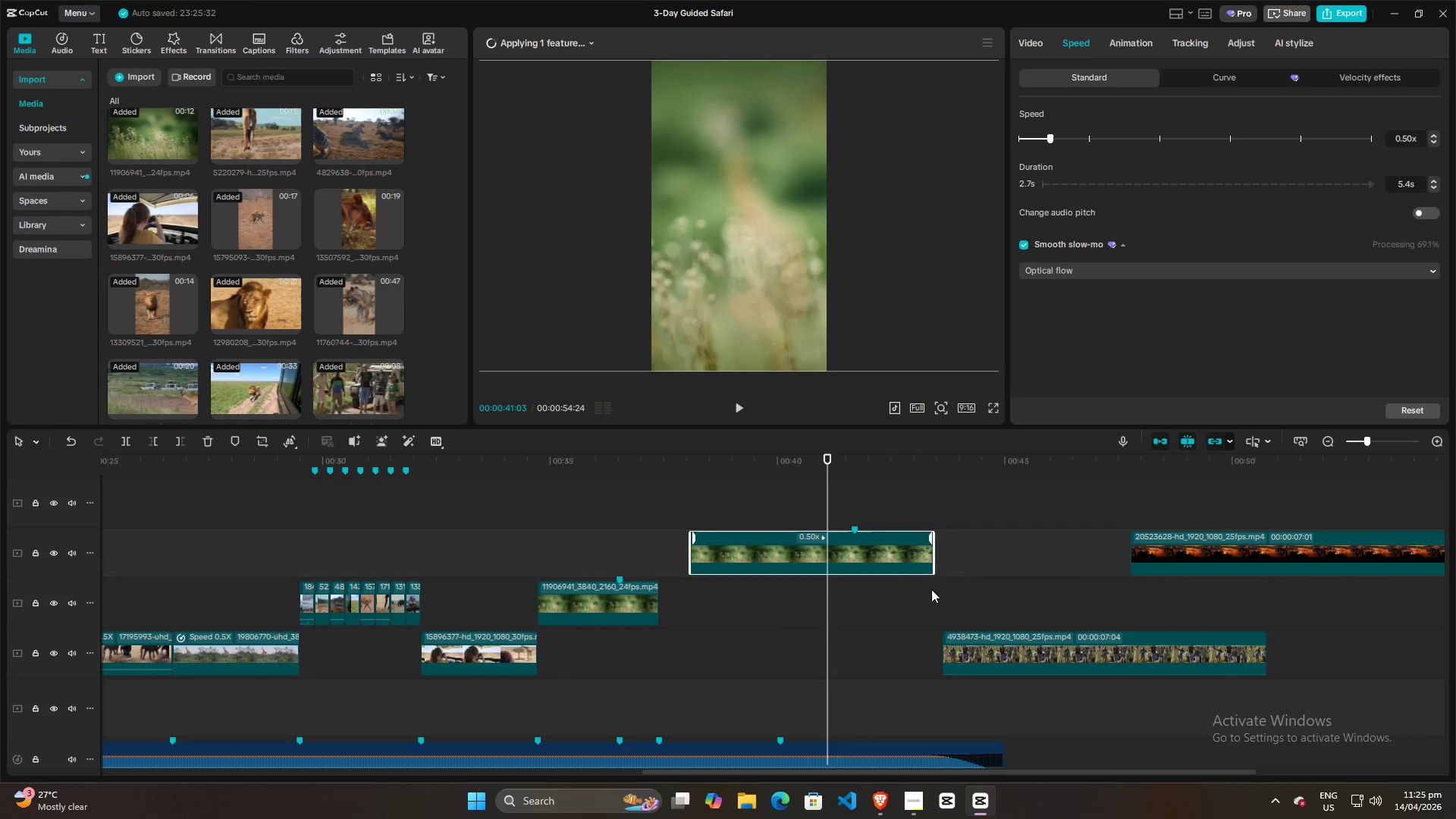 
left_click_drag(start_coordinate=[828, 545], to_coordinate=[672, 530])
 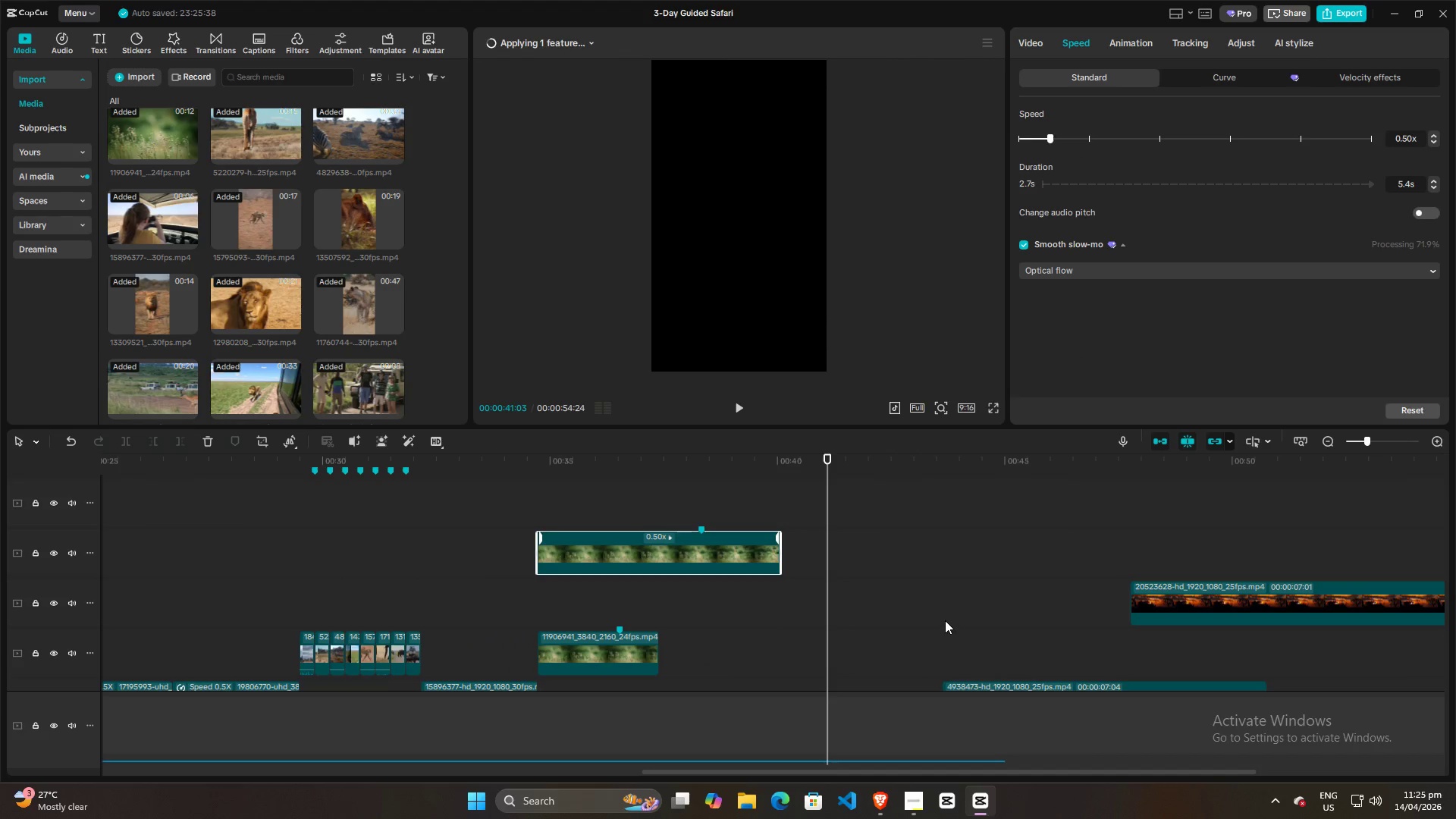 
hold_key(key=ControlLeft, duration=0.67)
scroll: coordinate [948, 609], scroll_direction: down, amount: 7.0
 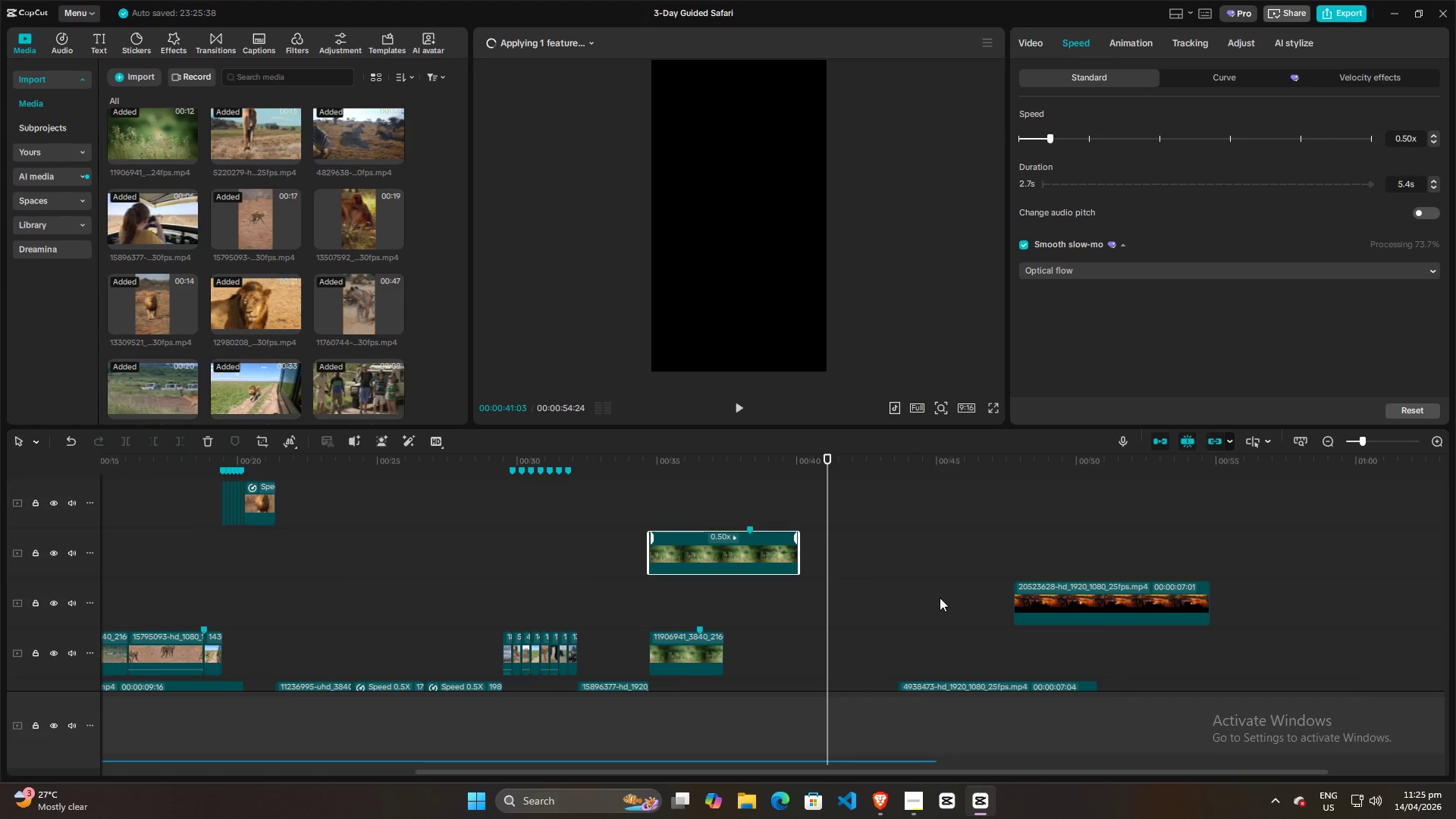 
left_click([940, 563])
 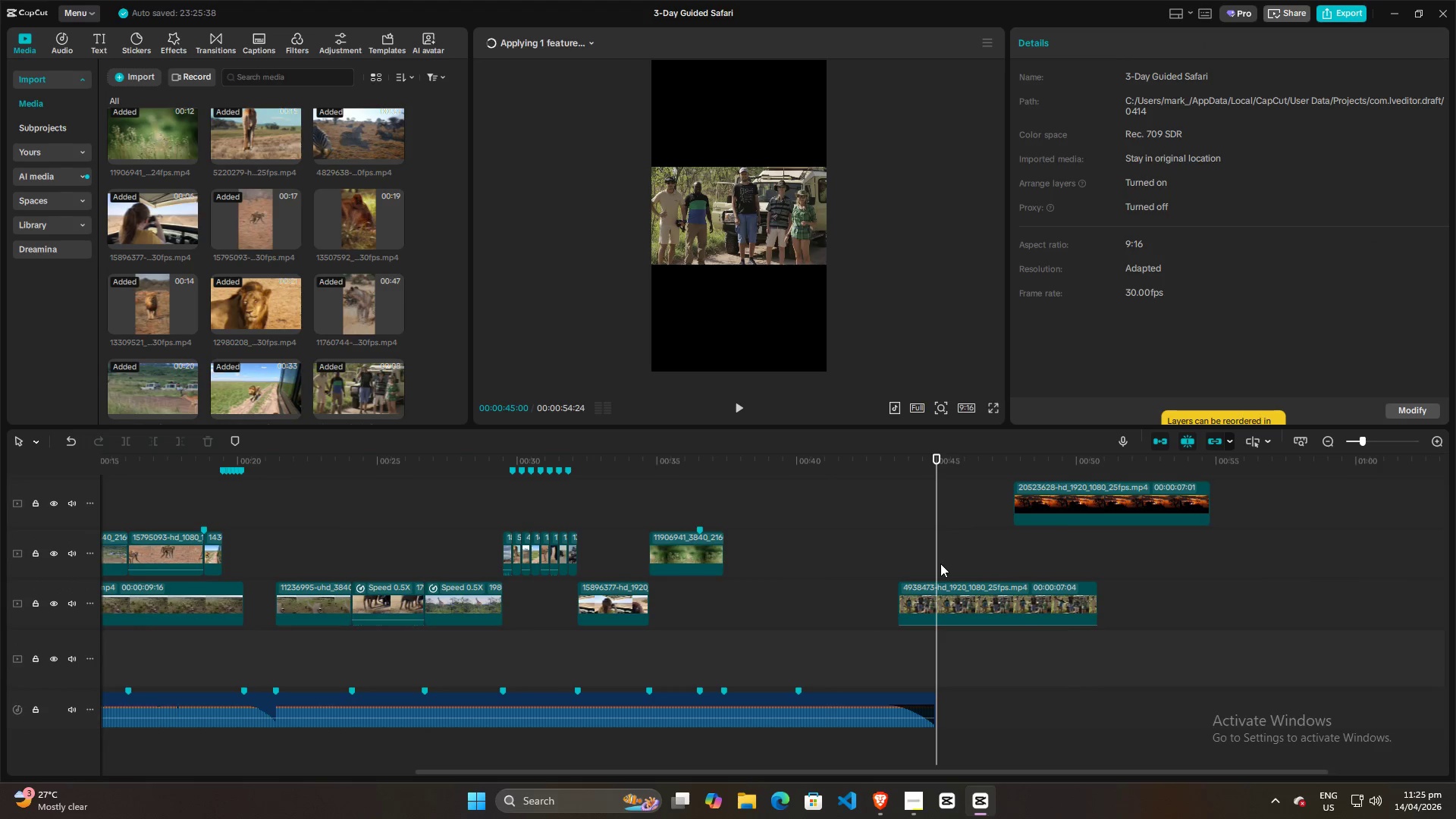 
scroll: coordinate [940, 592], scroll_direction: down, amount: 8.0
 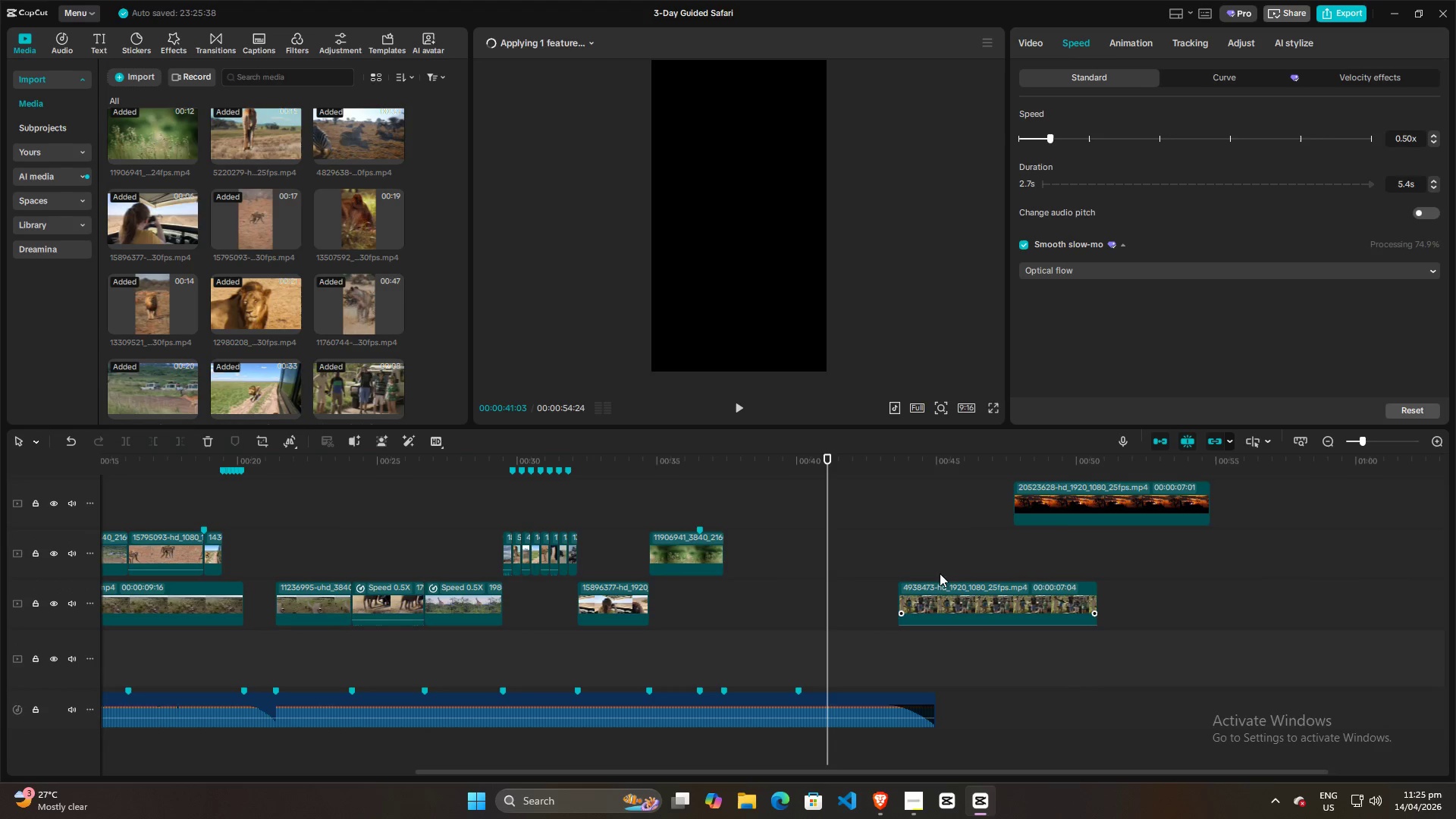 
hold_key(key=Space, duration=2.02)
 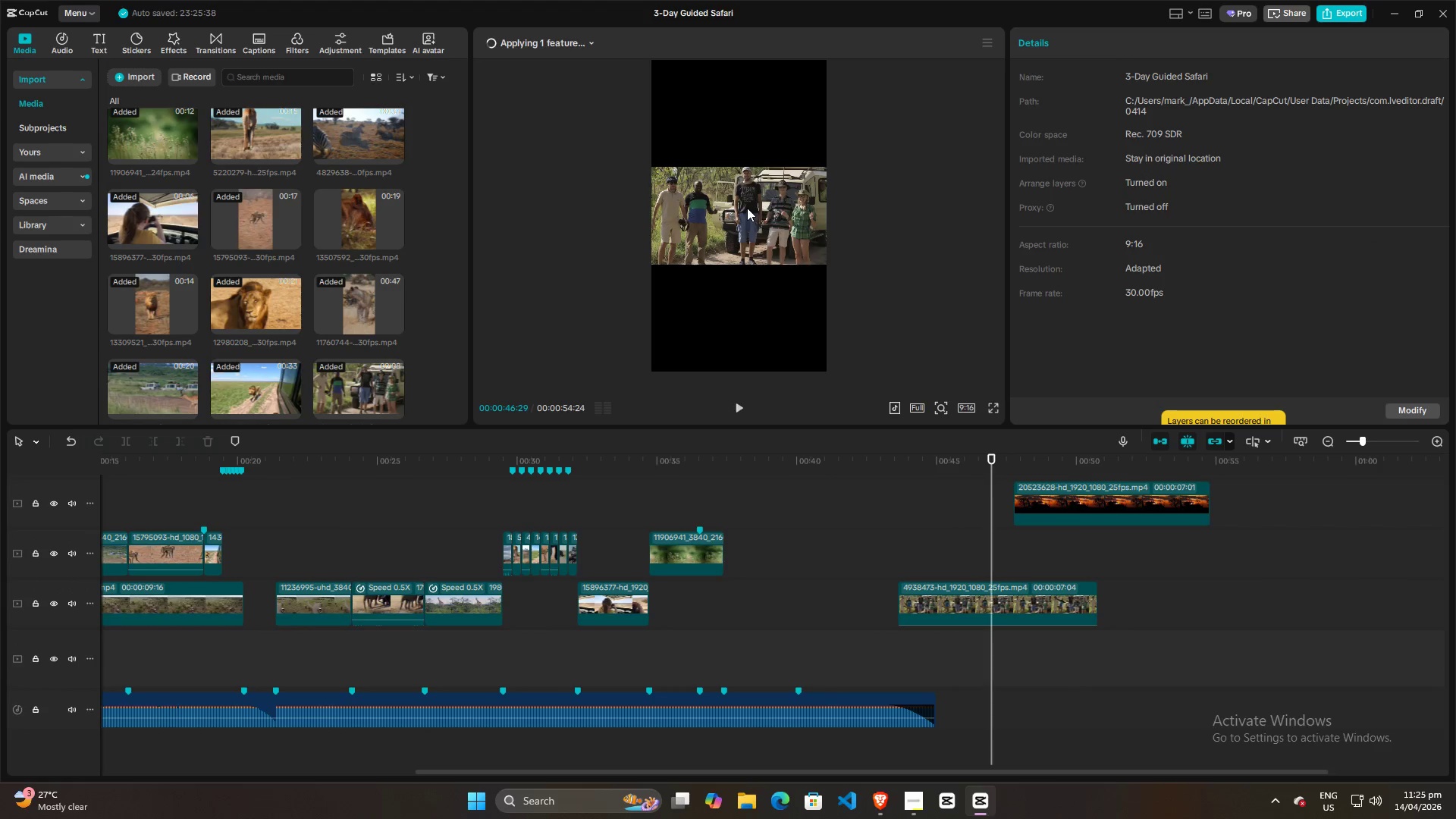 
left_click([747, 208])
 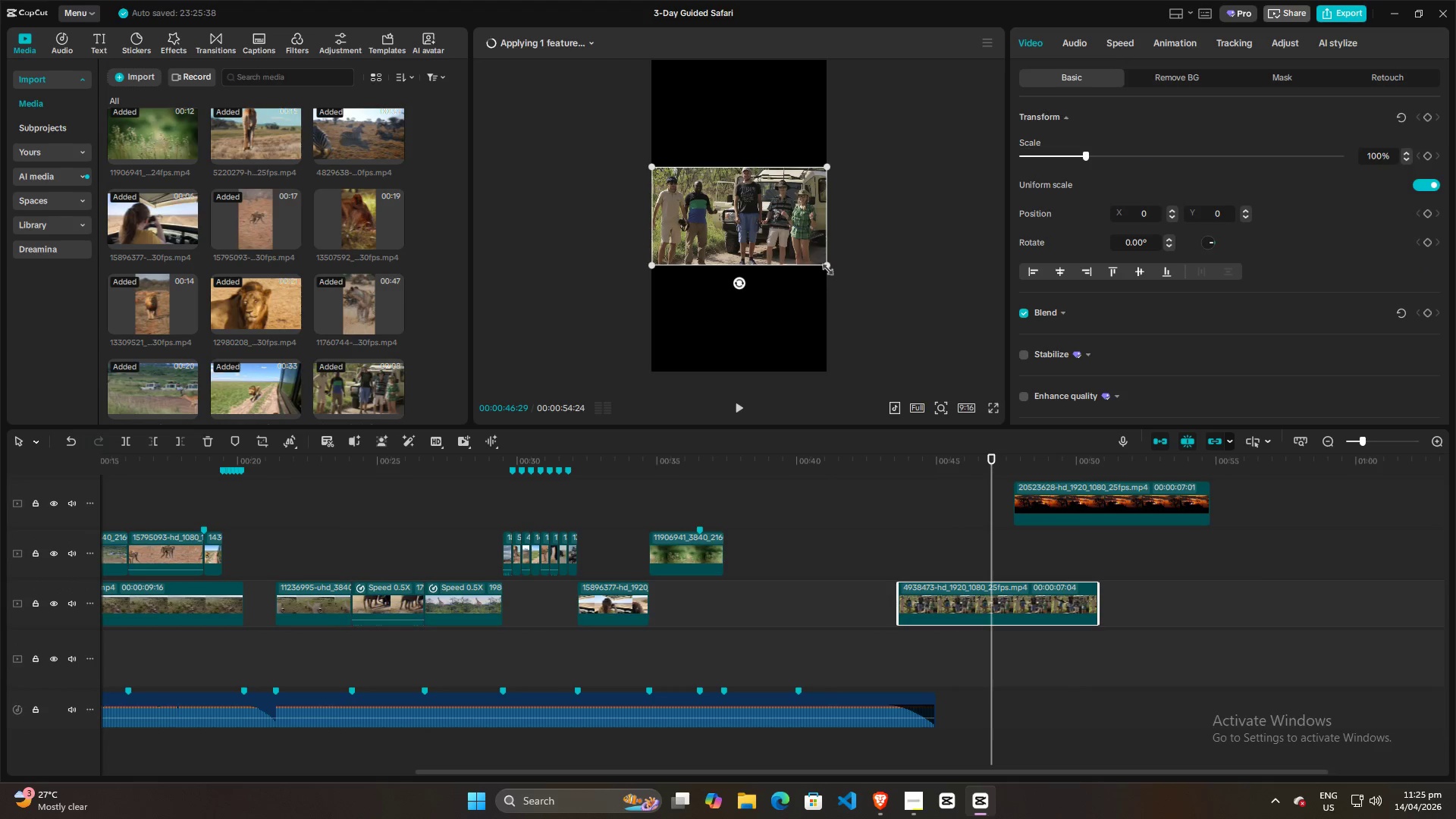 
left_click_drag(start_coordinate=[824, 267], to_coordinate=[1061, 491])
 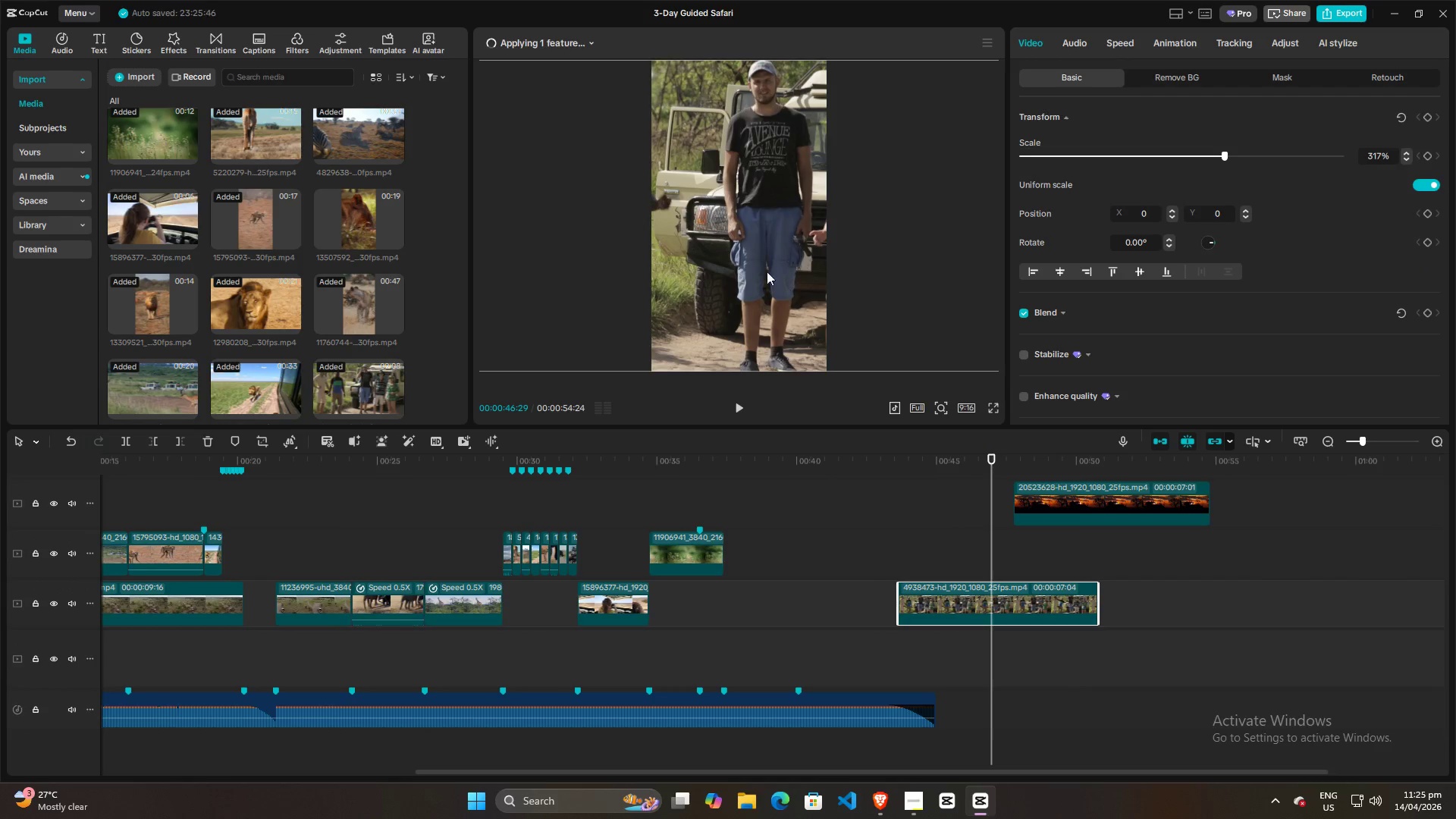 
left_click([749, 264])
 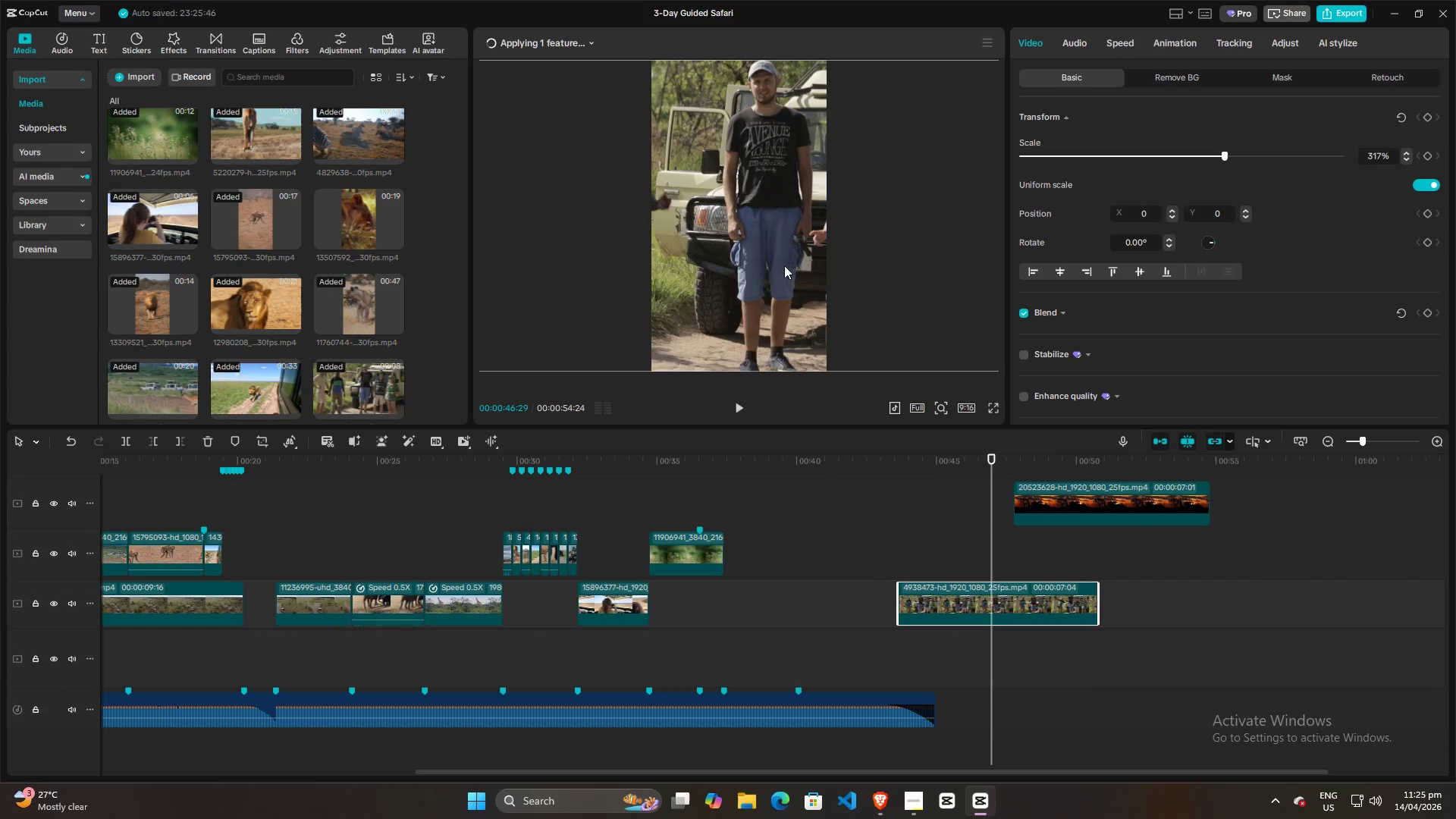 
left_click_drag(start_coordinate=[784, 265], to_coordinate=[590, 267])
 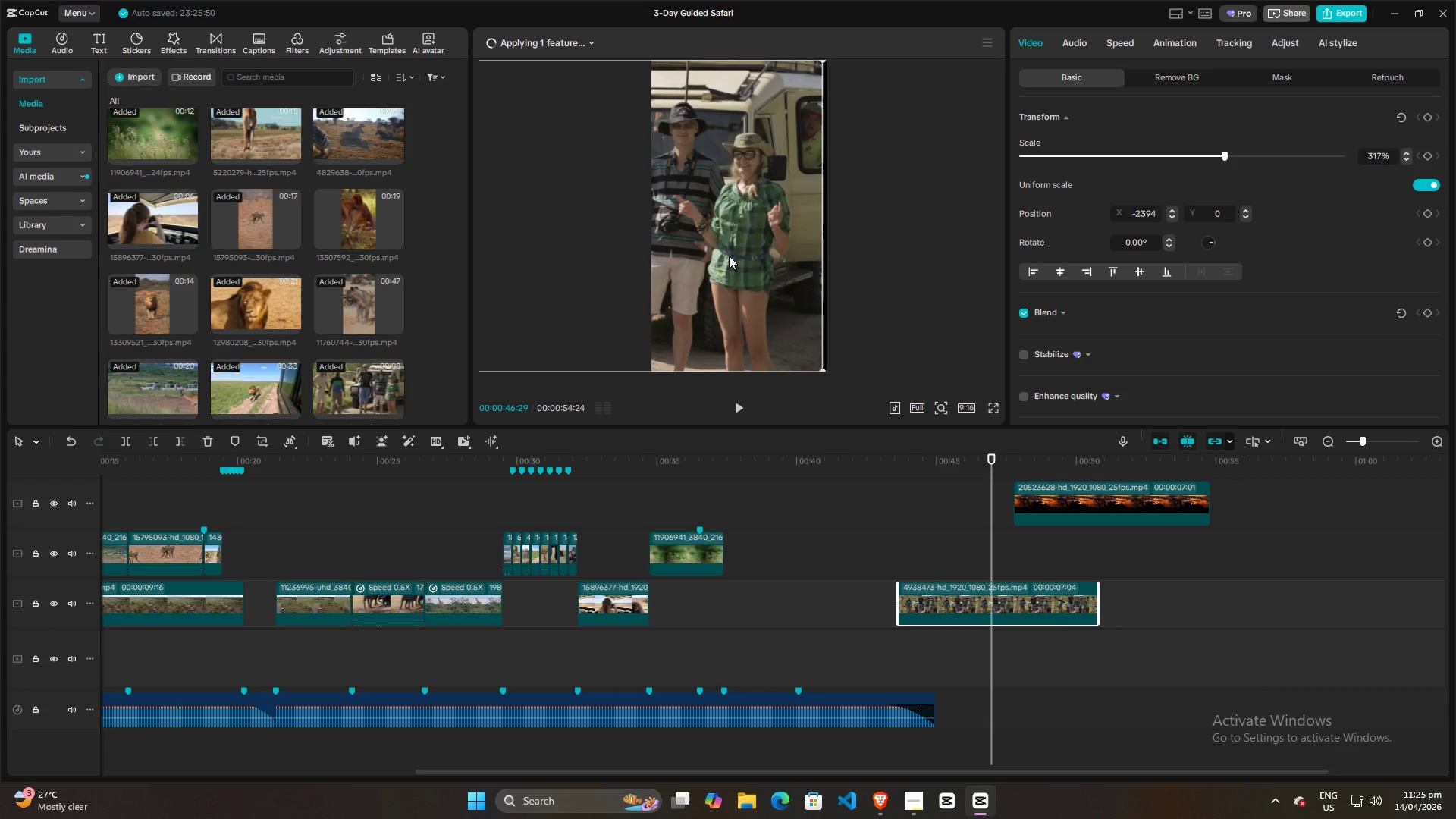 
left_click_drag(start_coordinate=[711, 256], to_coordinate=[921, 273])
 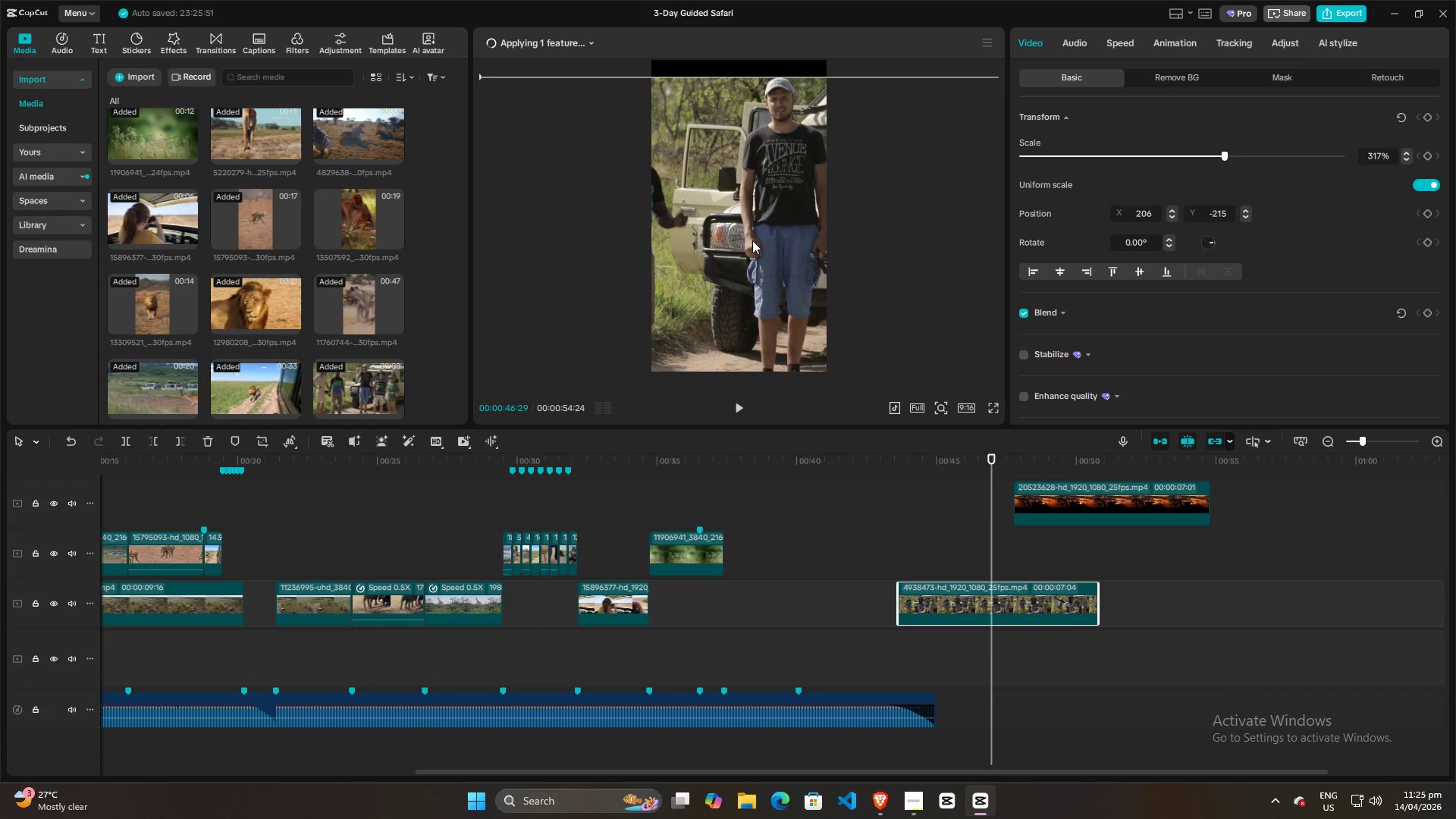 
left_click_drag(start_coordinate=[752, 240], to_coordinate=[902, 240])
 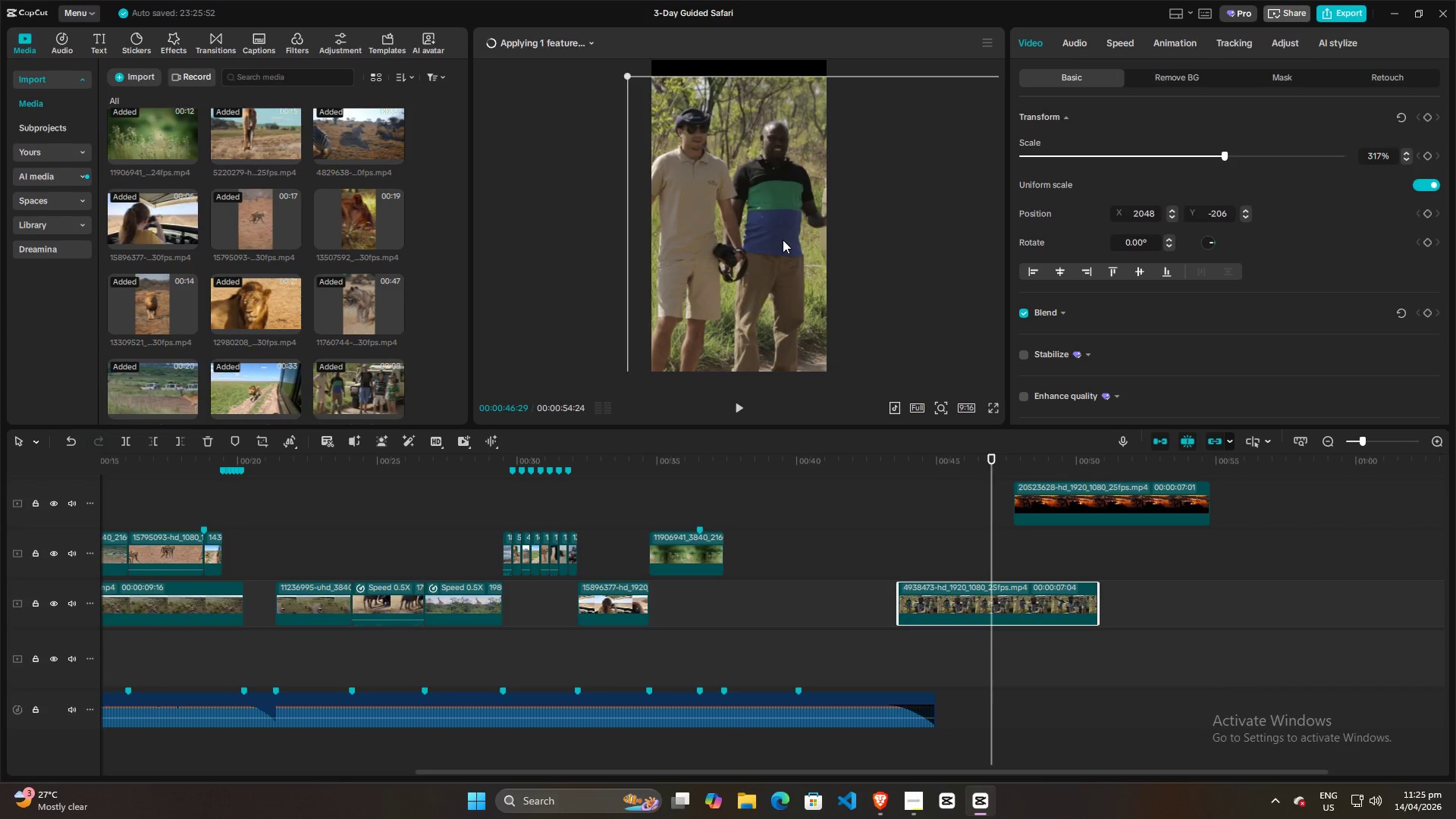 
left_click_drag(start_coordinate=[783, 240], to_coordinate=[686, 240])
 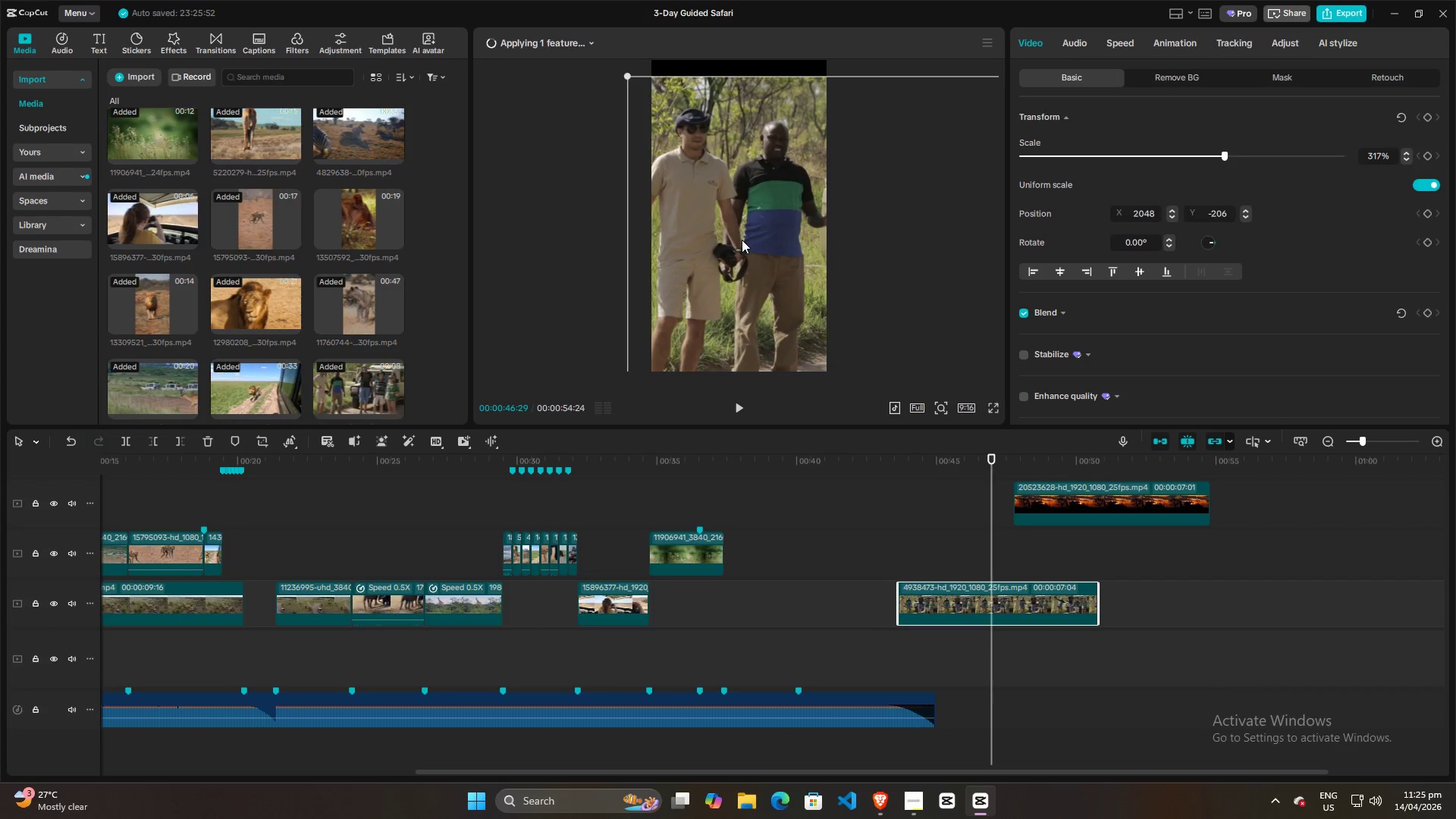 
left_click_drag(start_coordinate=[742, 240], to_coordinate=[668, 224])
 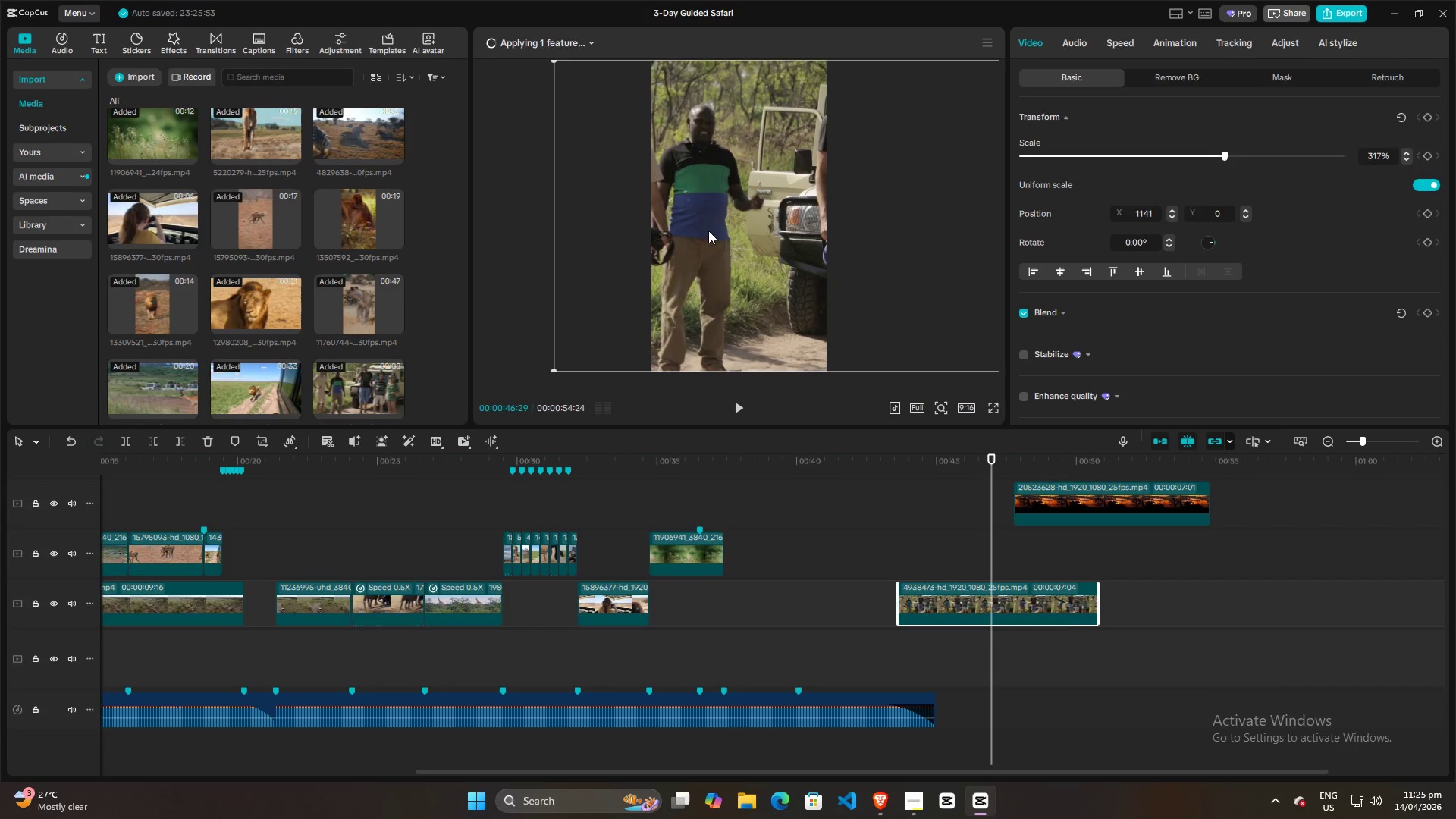 
left_click_drag(start_coordinate=[708, 231], to_coordinate=[603, 231])
 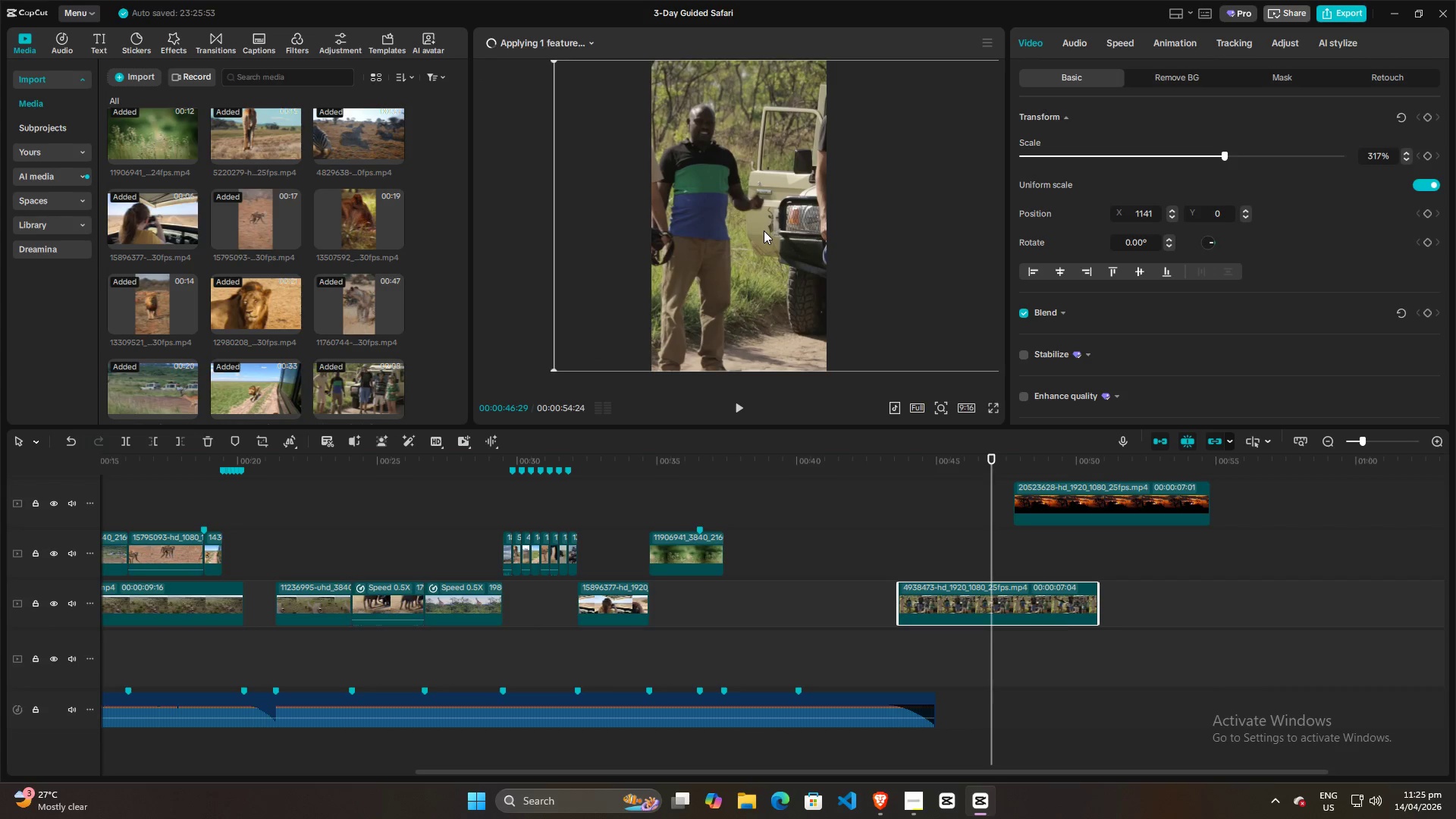 
left_click_drag(start_coordinate=[764, 231], to_coordinate=[629, 239])
 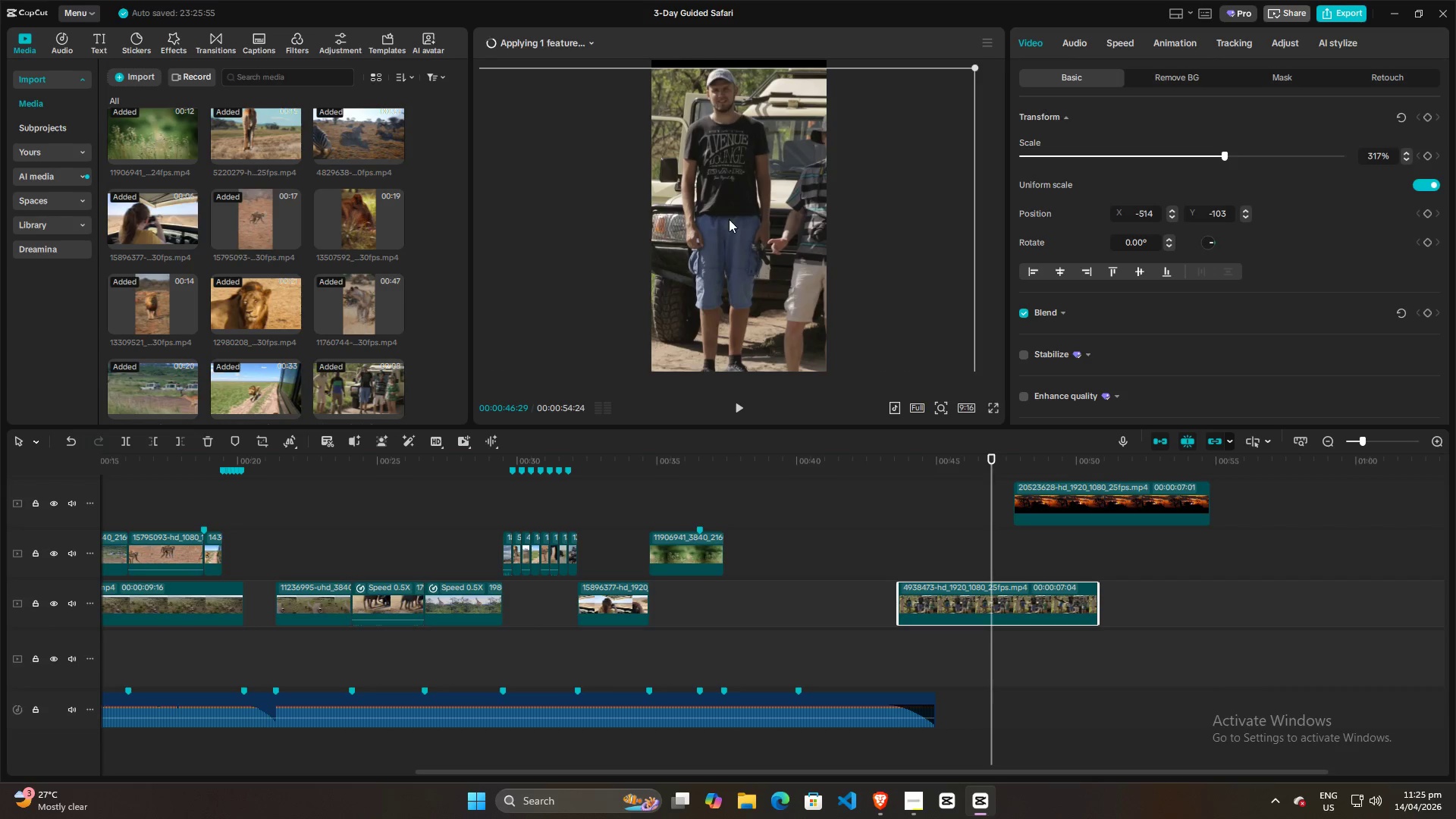 
left_click_drag(start_coordinate=[738, 219], to_coordinate=[660, 206])
 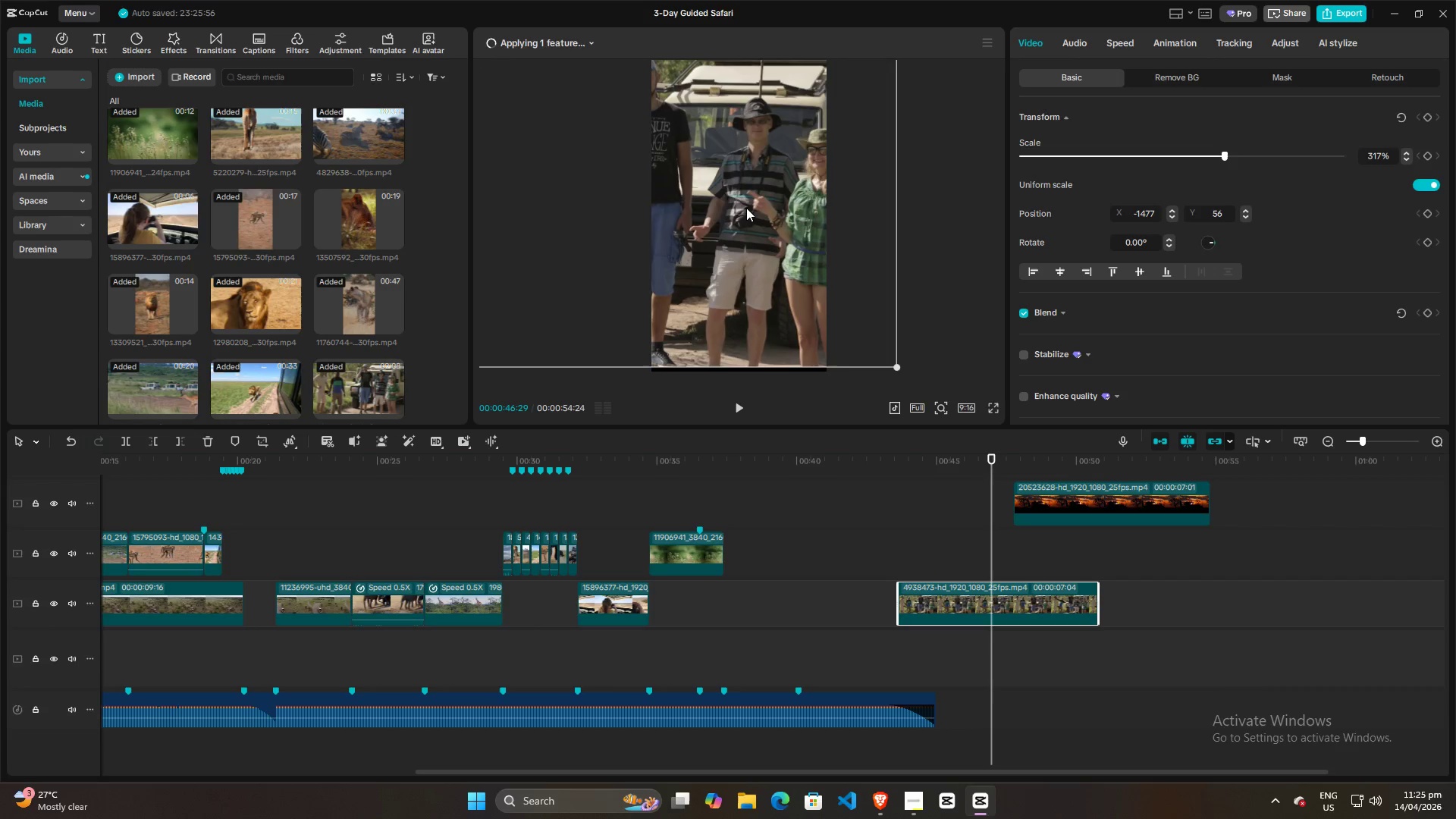 
left_click_drag(start_coordinate=[746, 208], to_coordinate=[698, 208])
 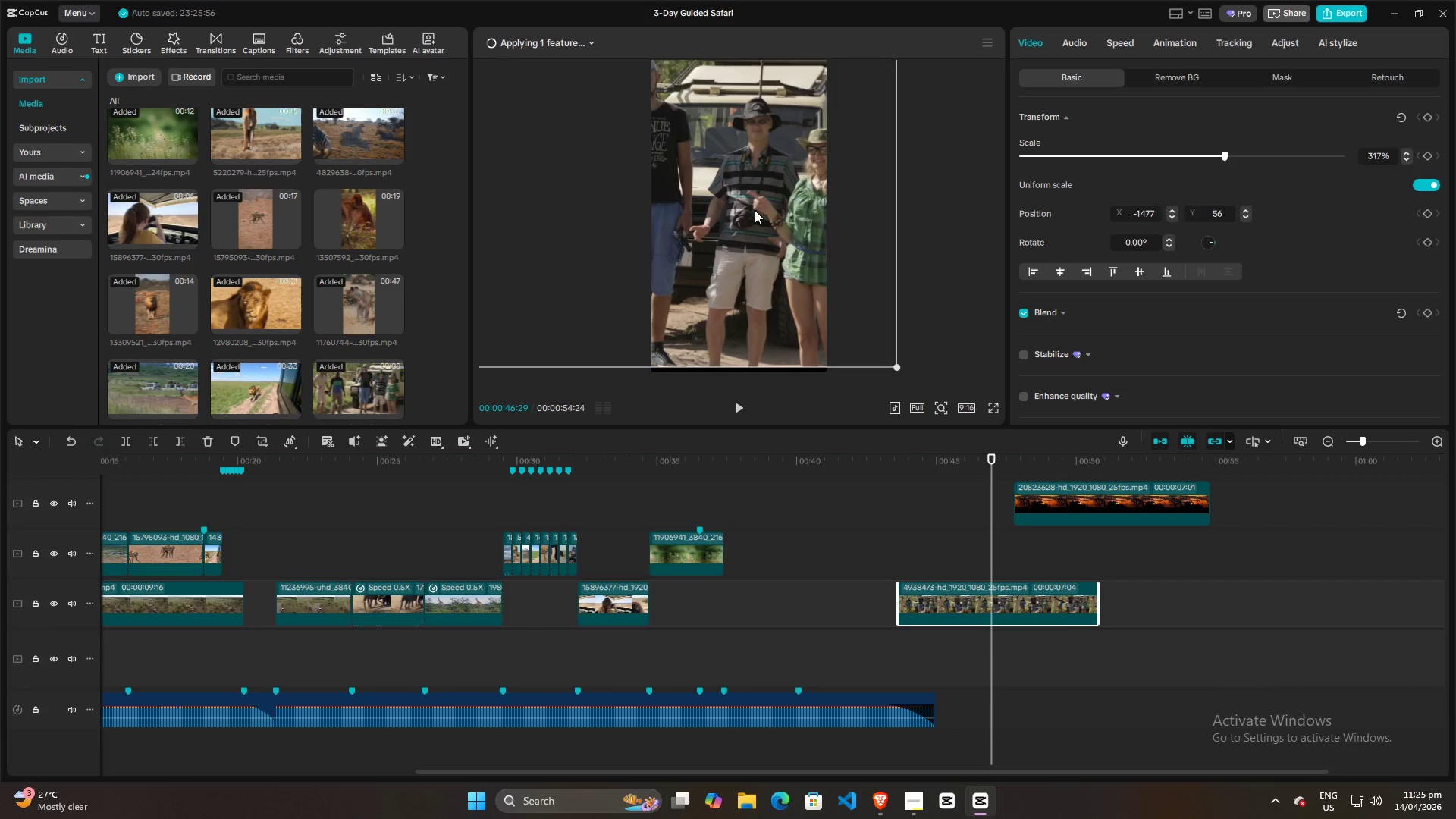 
left_click_drag(start_coordinate=[755, 210], to_coordinate=[735, 211])
 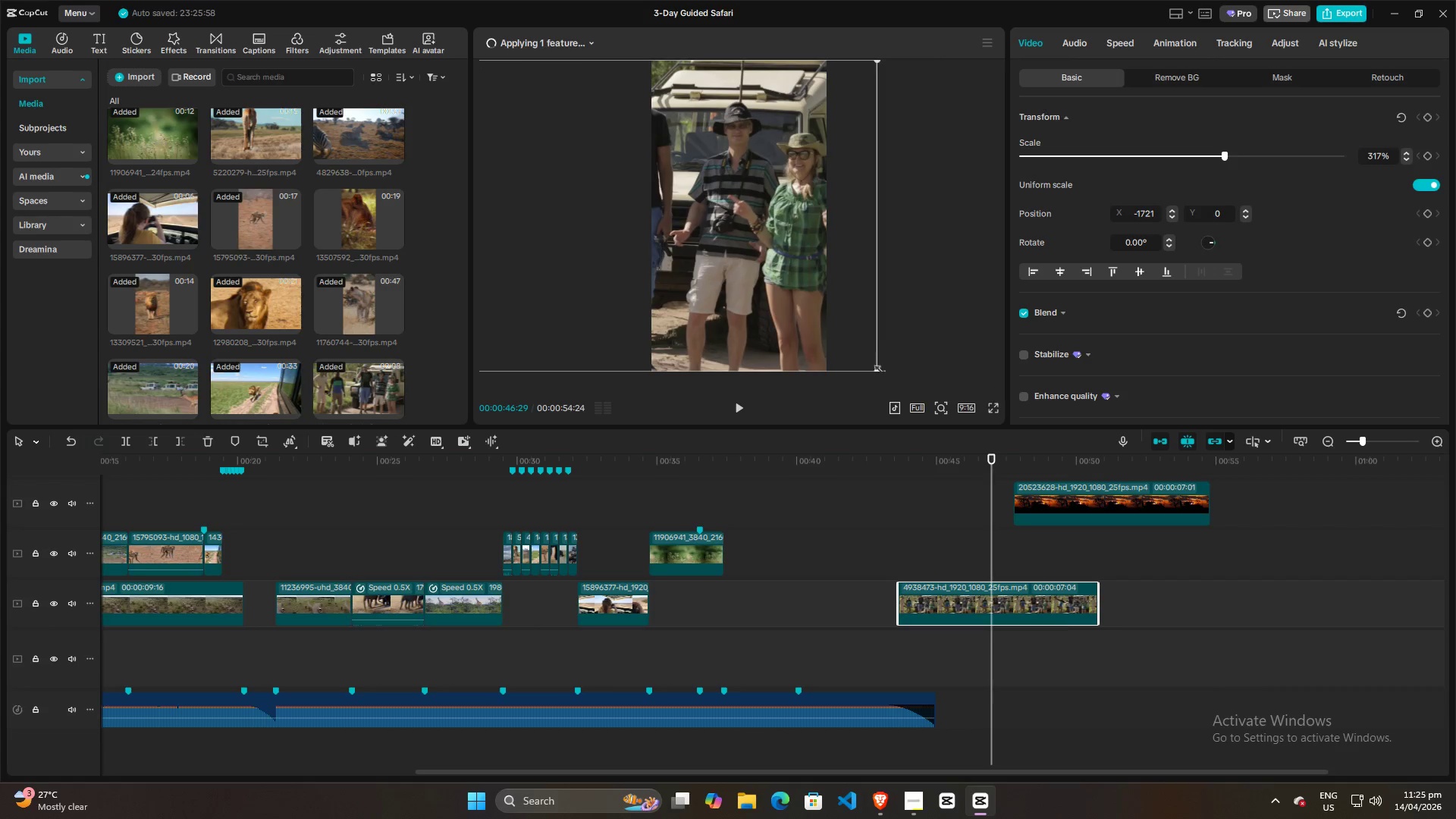 
left_click_drag(start_coordinate=[876, 370], to_coordinate=[864, 372])
 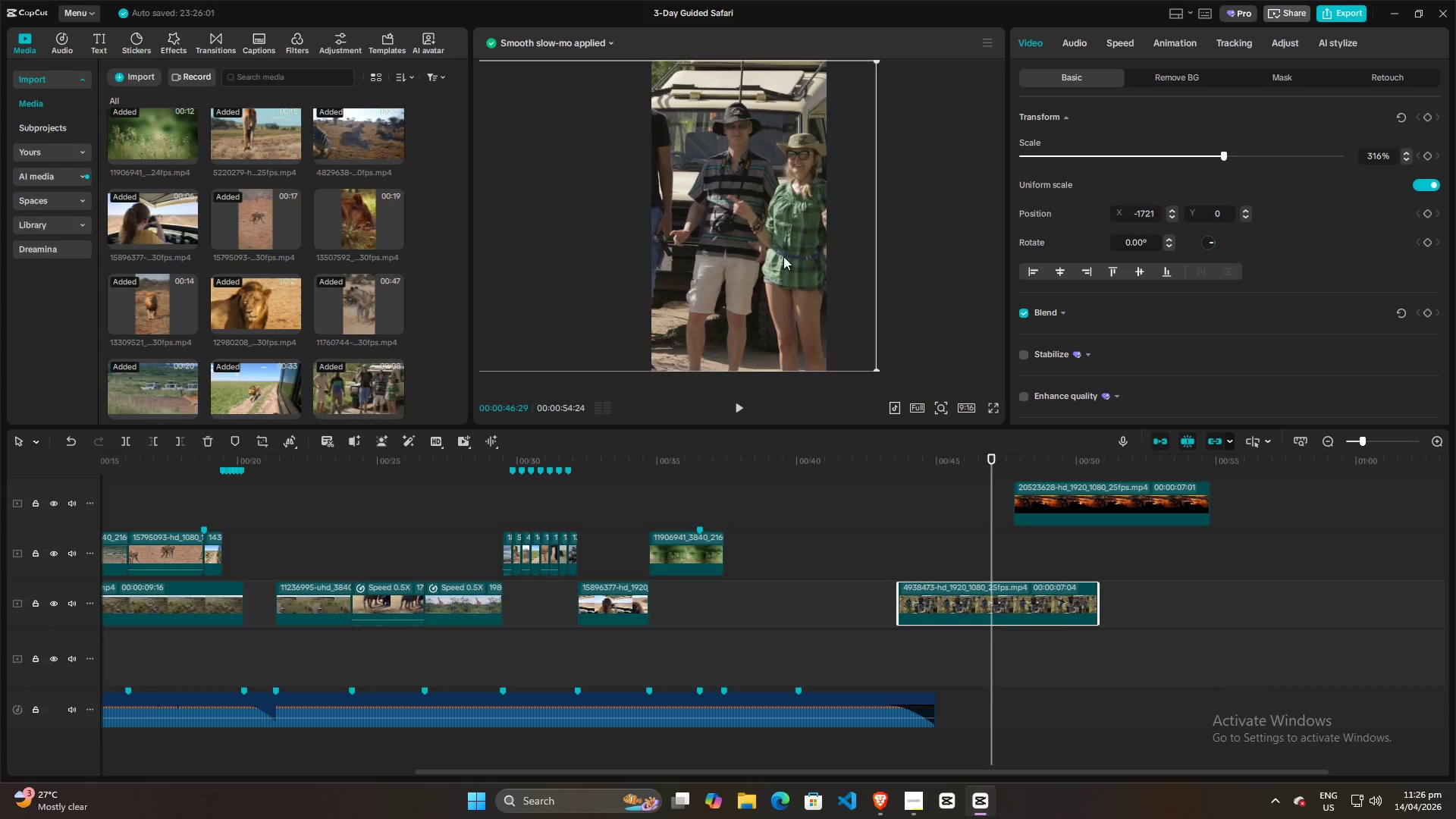 
left_click([780, 250])
 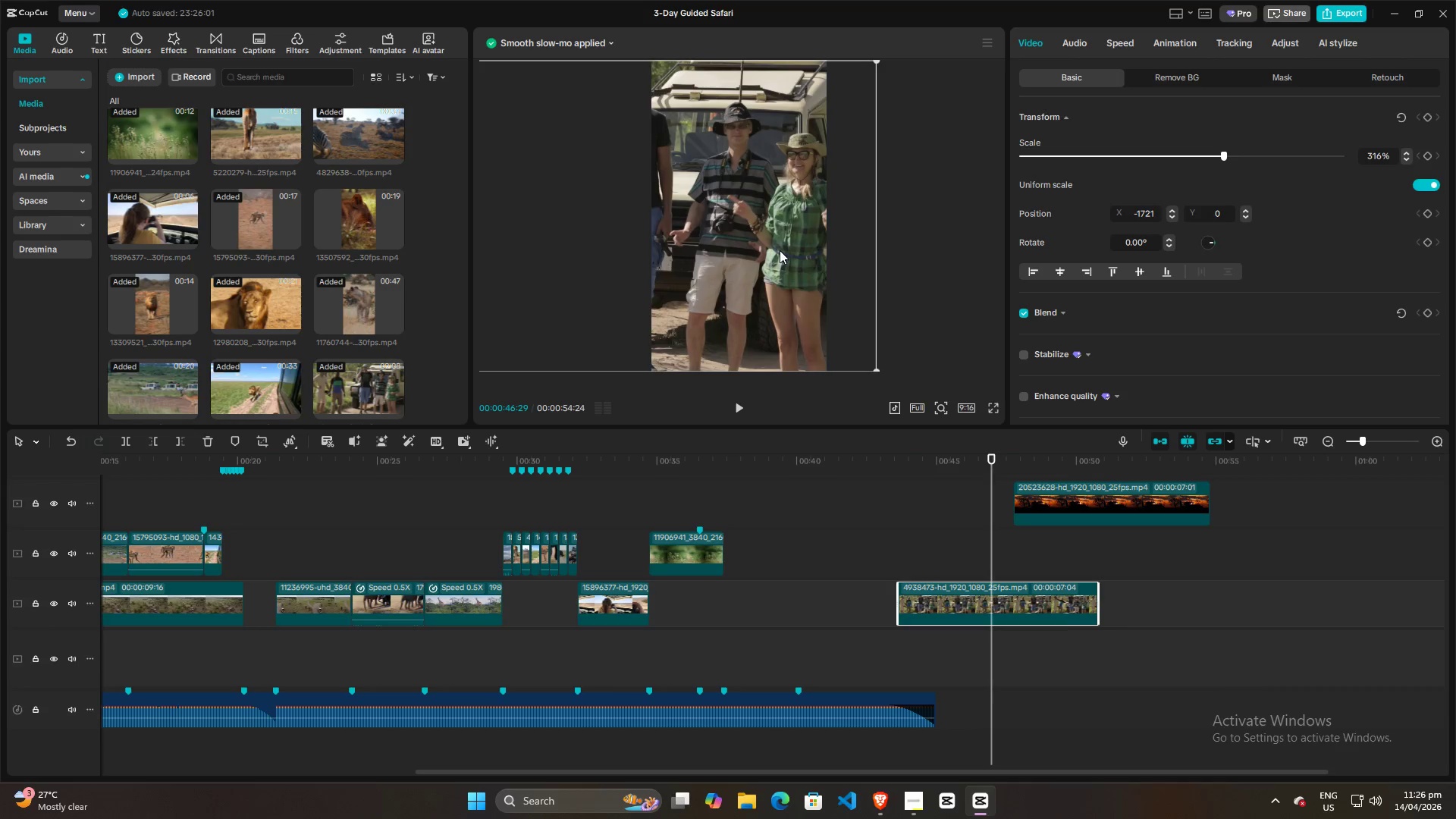 
left_click_drag(start_coordinate=[780, 250], to_coordinate=[758, 253])
 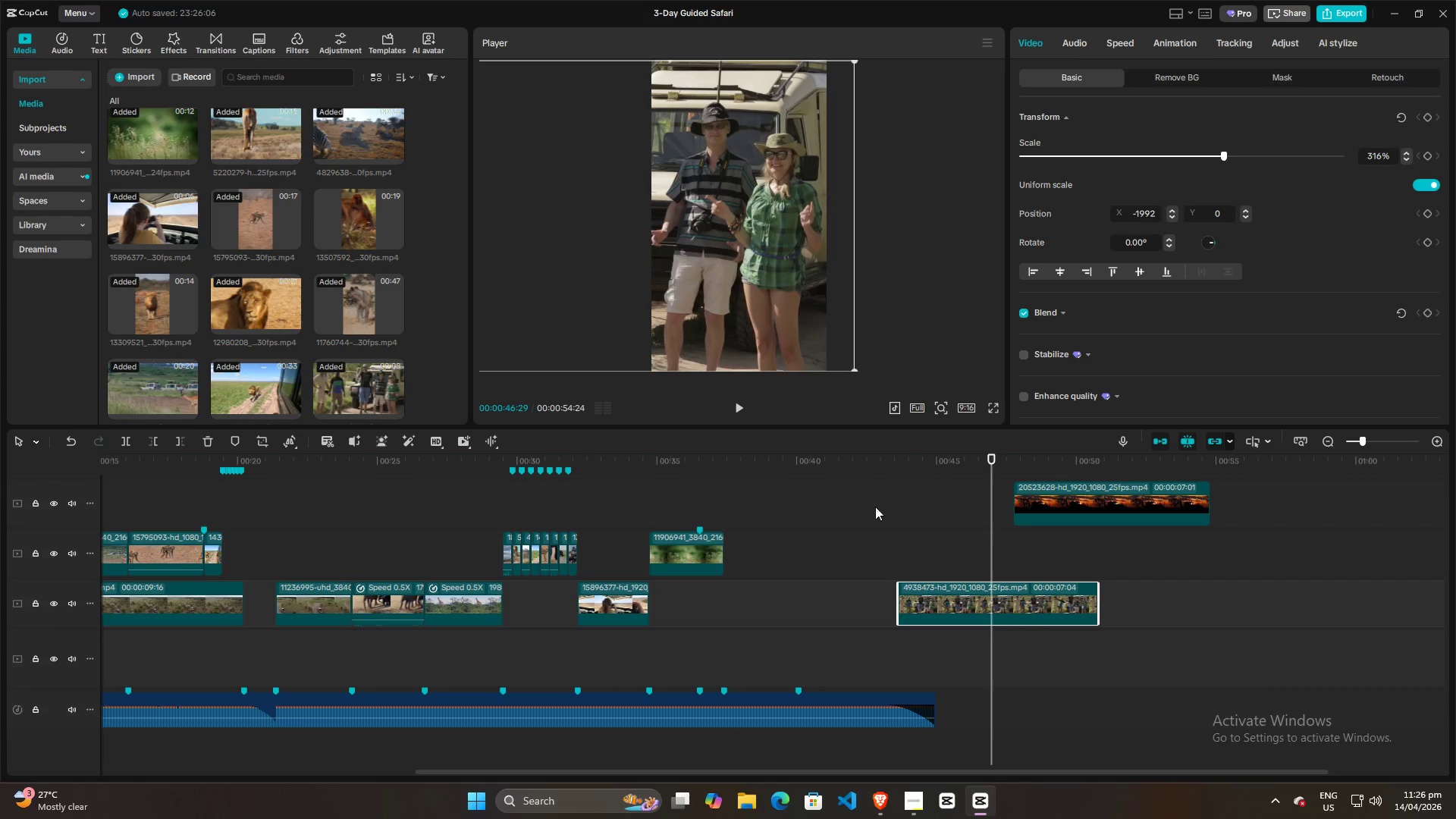 
left_click([880, 522])
 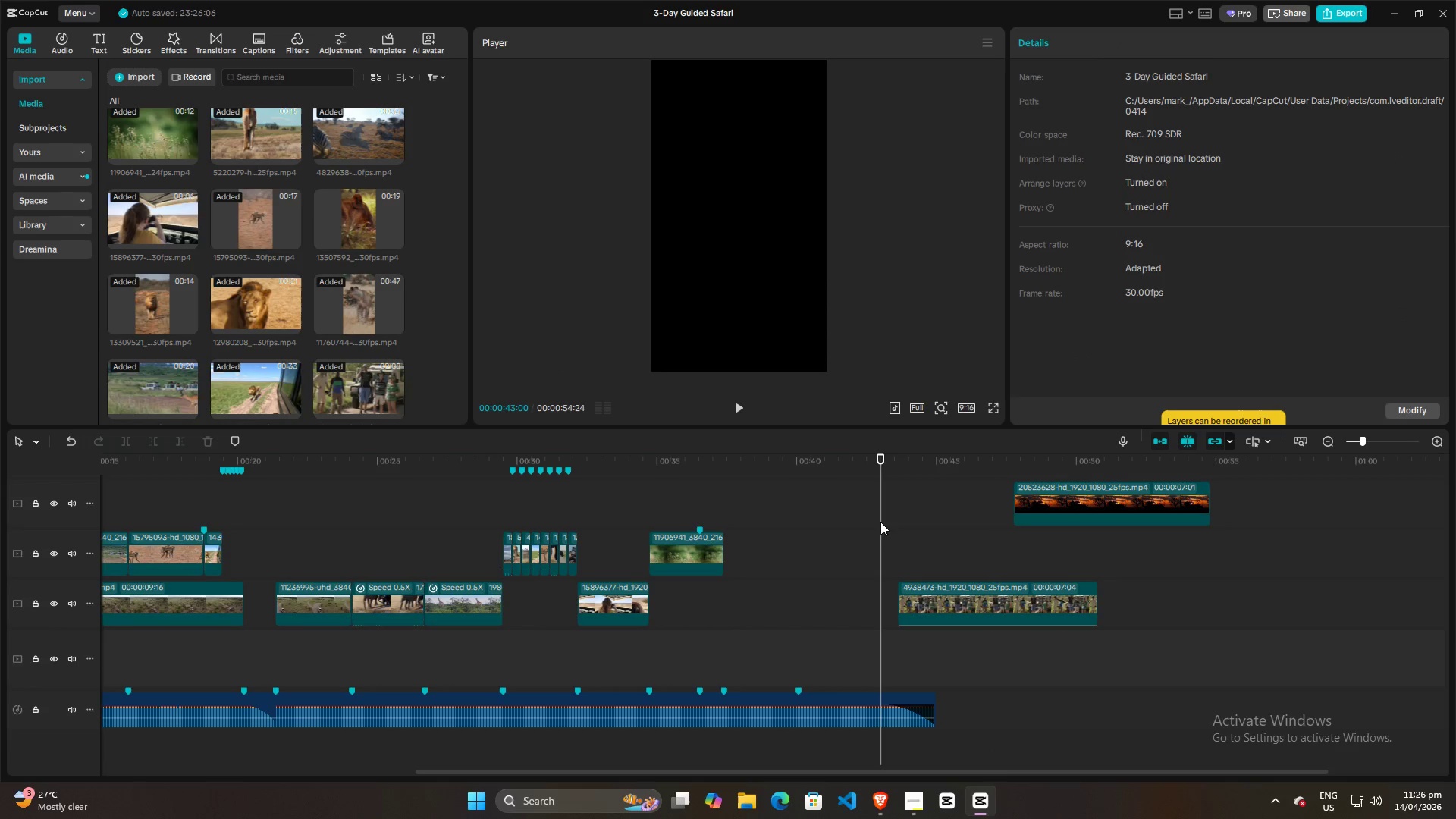 
key(Space)
 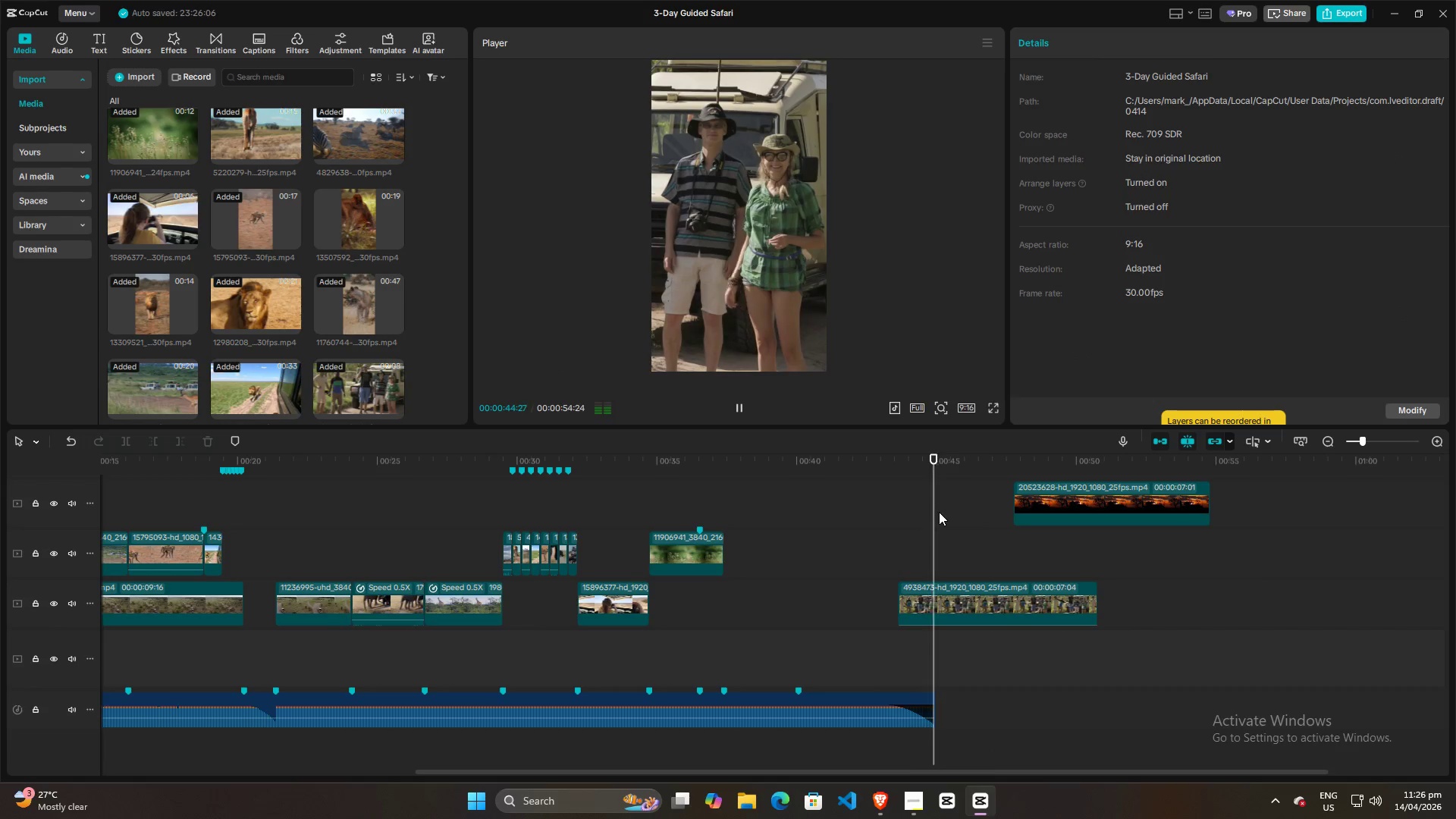 
key(Space)
 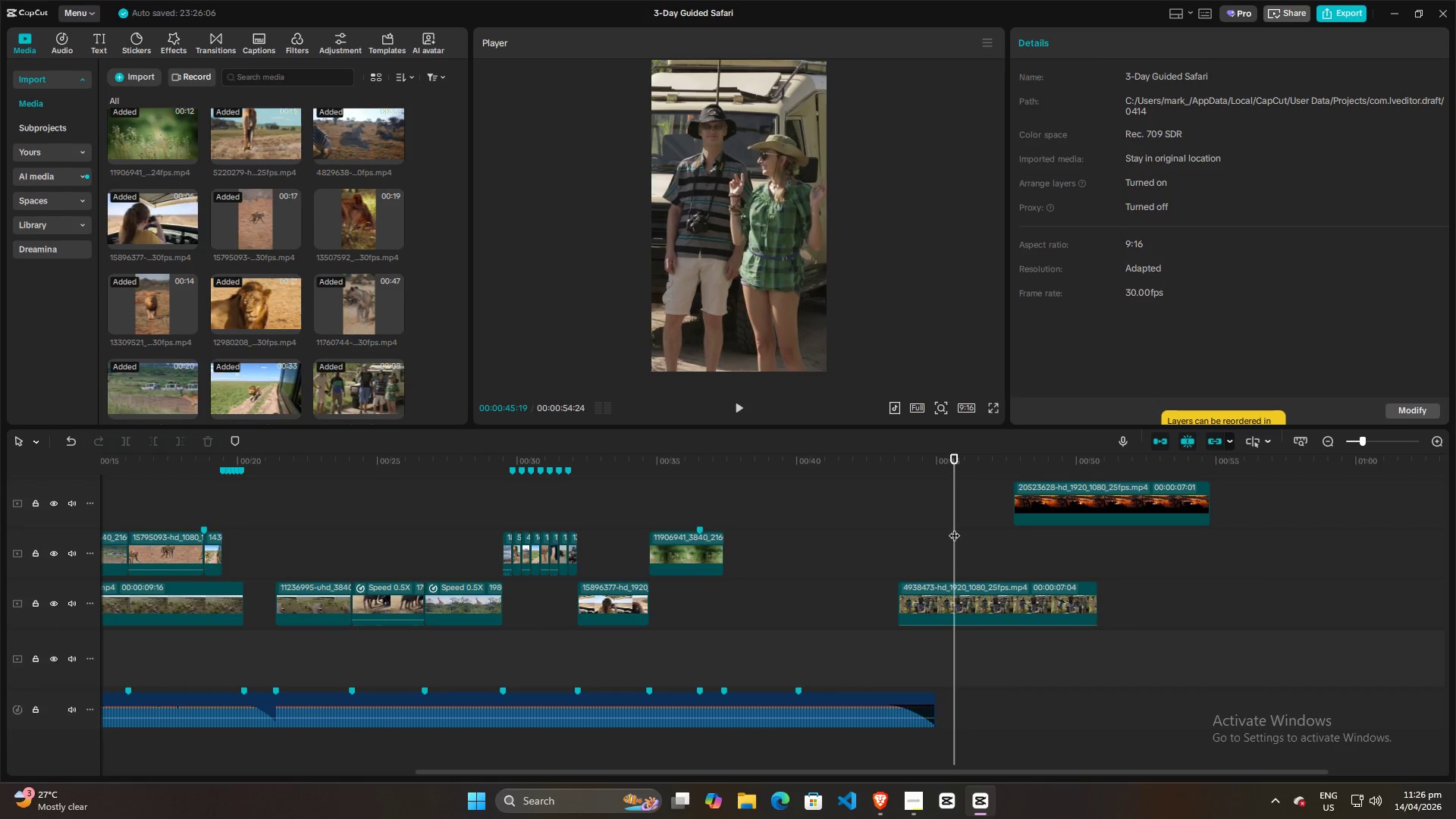 
left_click_drag(start_coordinate=[954, 528], to_coordinate=[934, 530])
 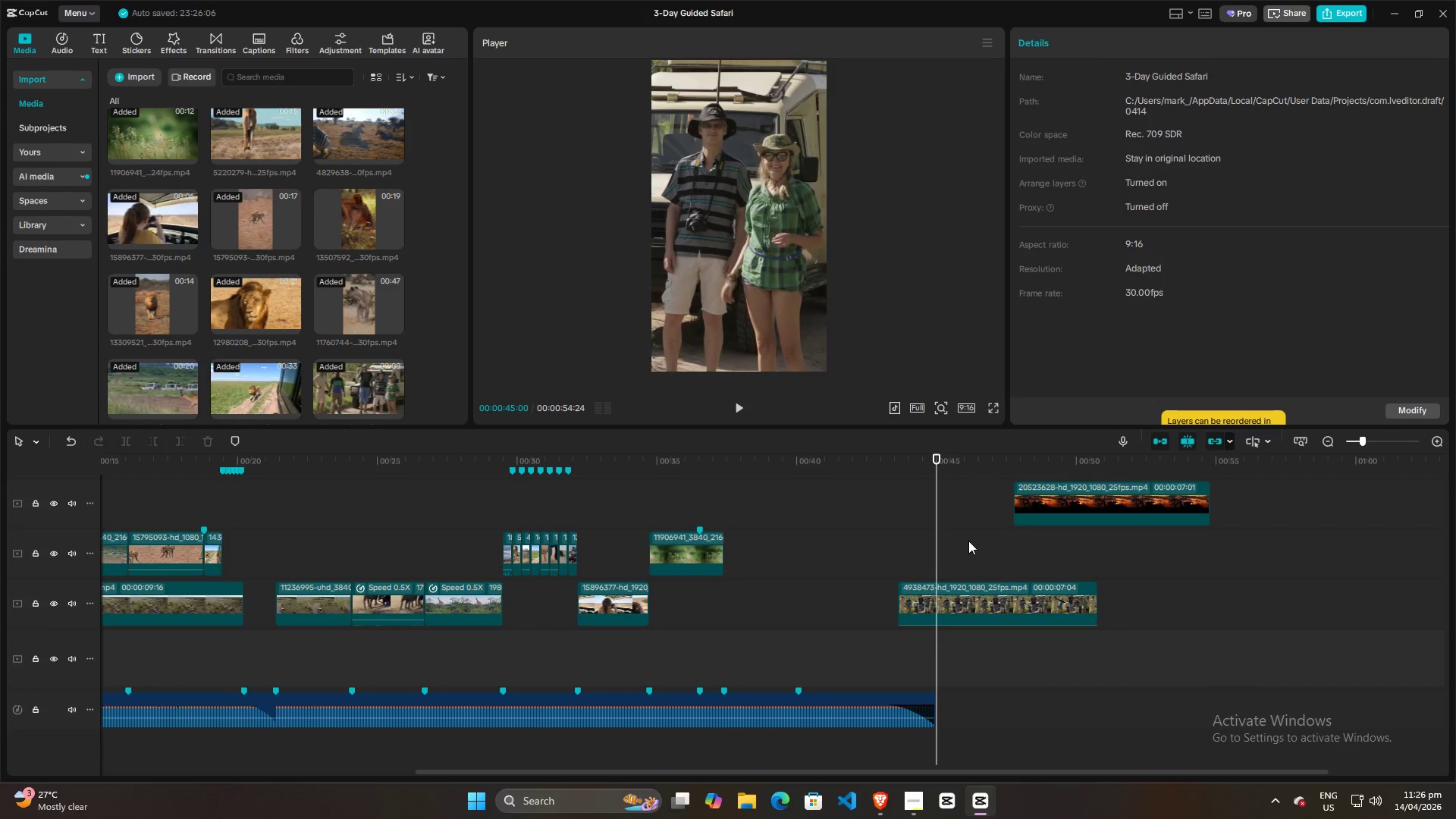 
key(Space)
 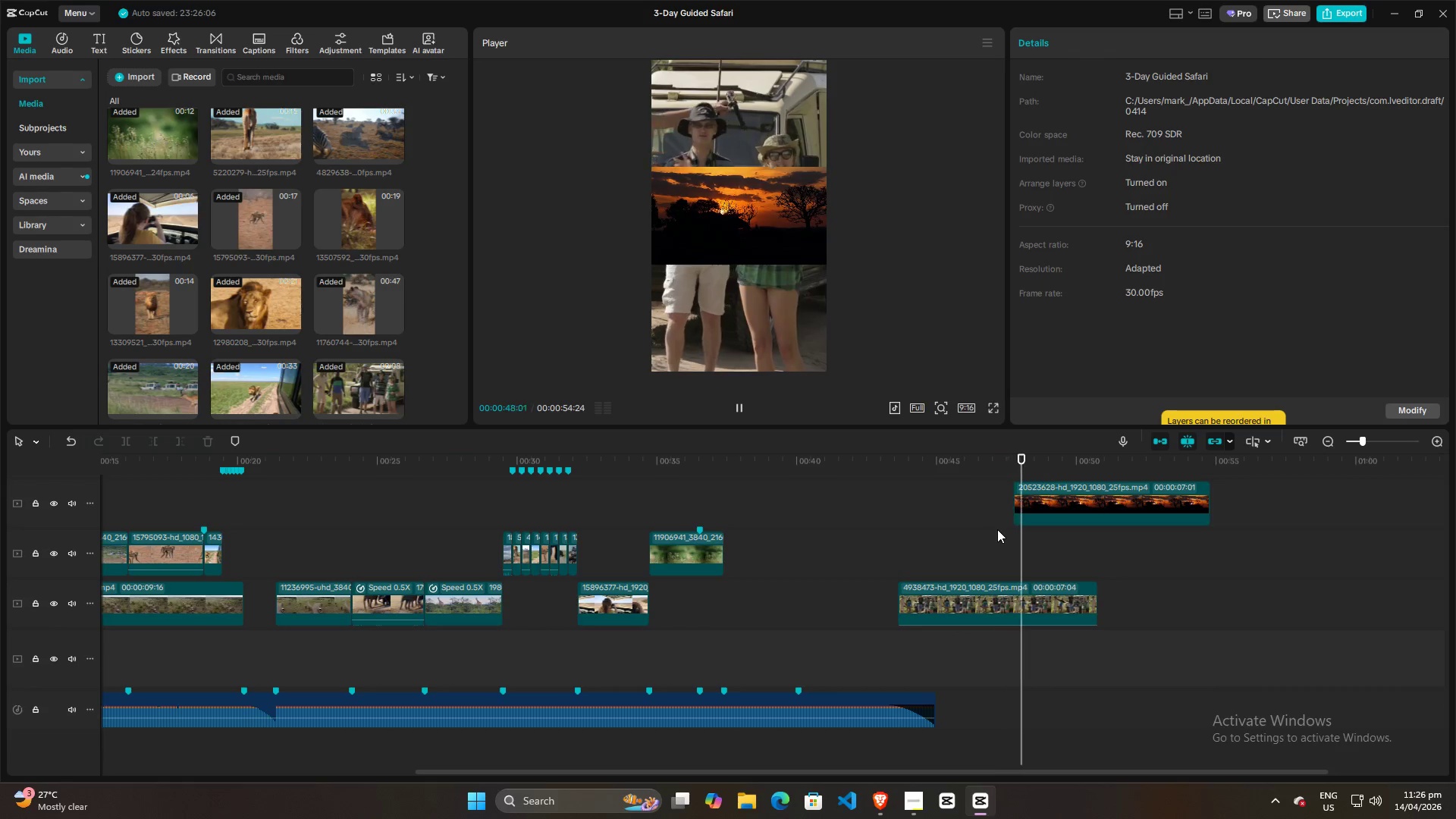 
key(Space)
 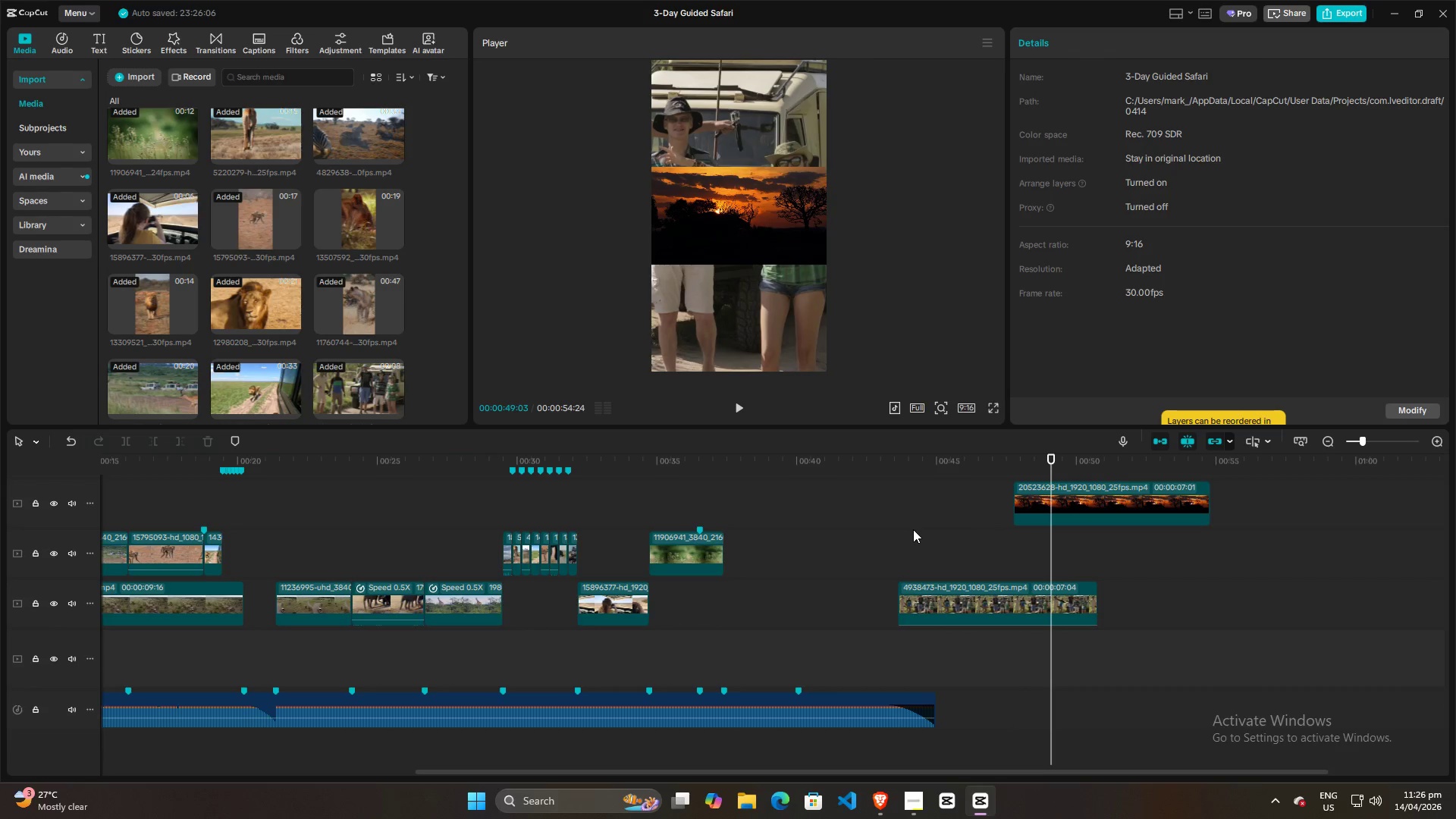 
left_click([911, 529])
 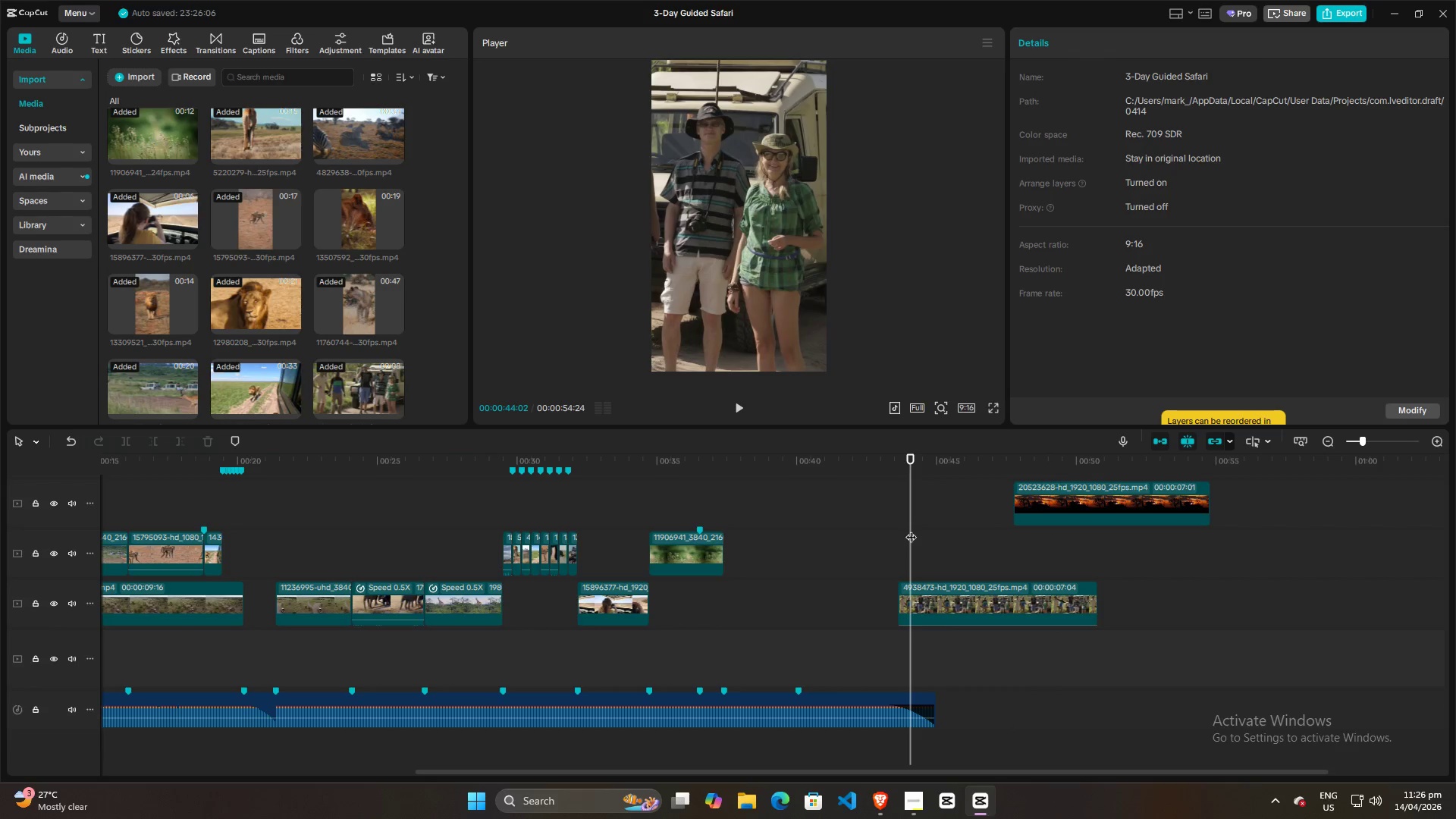 
key(Space)
 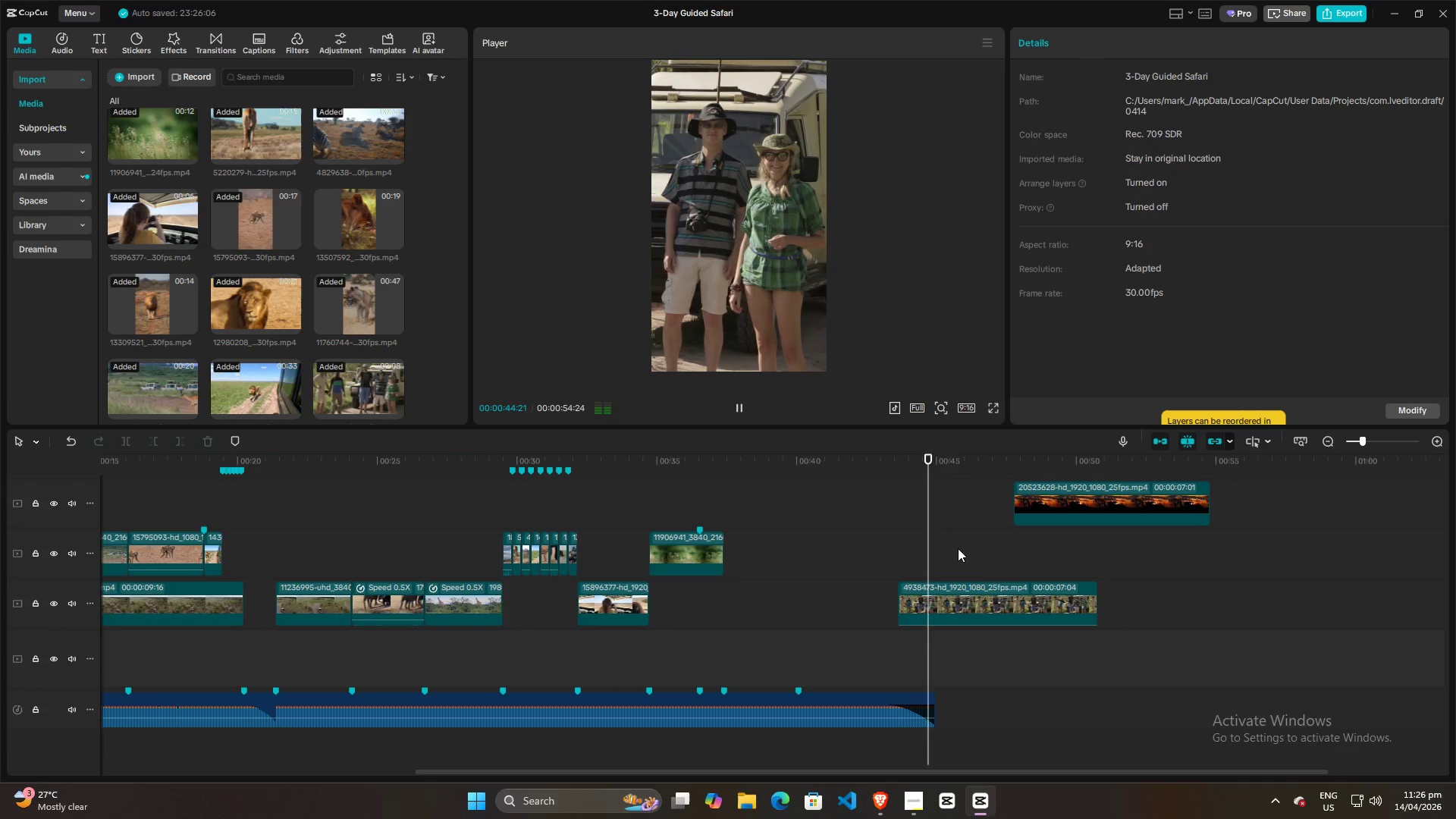 
key(Space)
 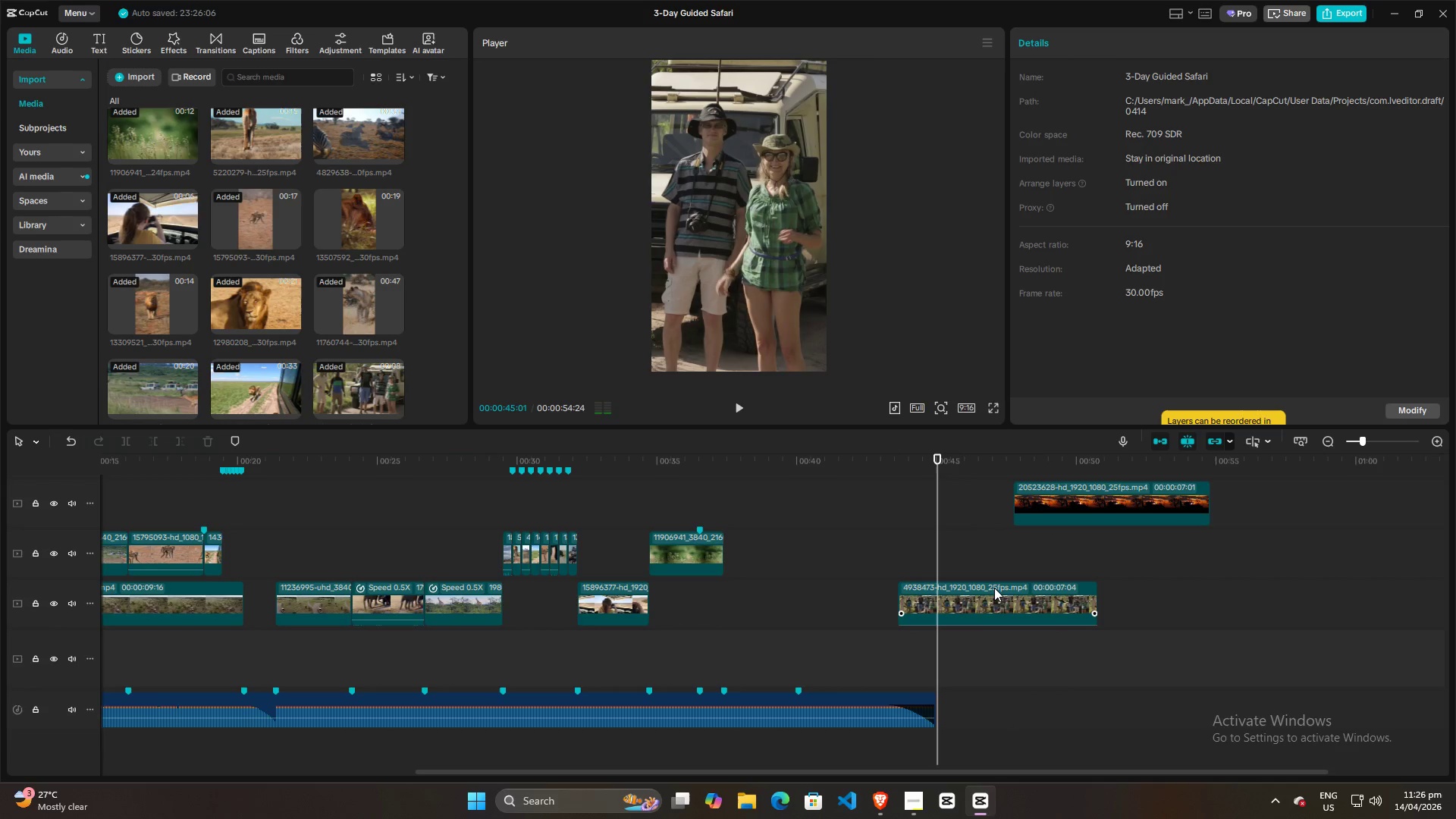 
left_click_drag(start_coordinate=[994, 588], to_coordinate=[984, 595])
 